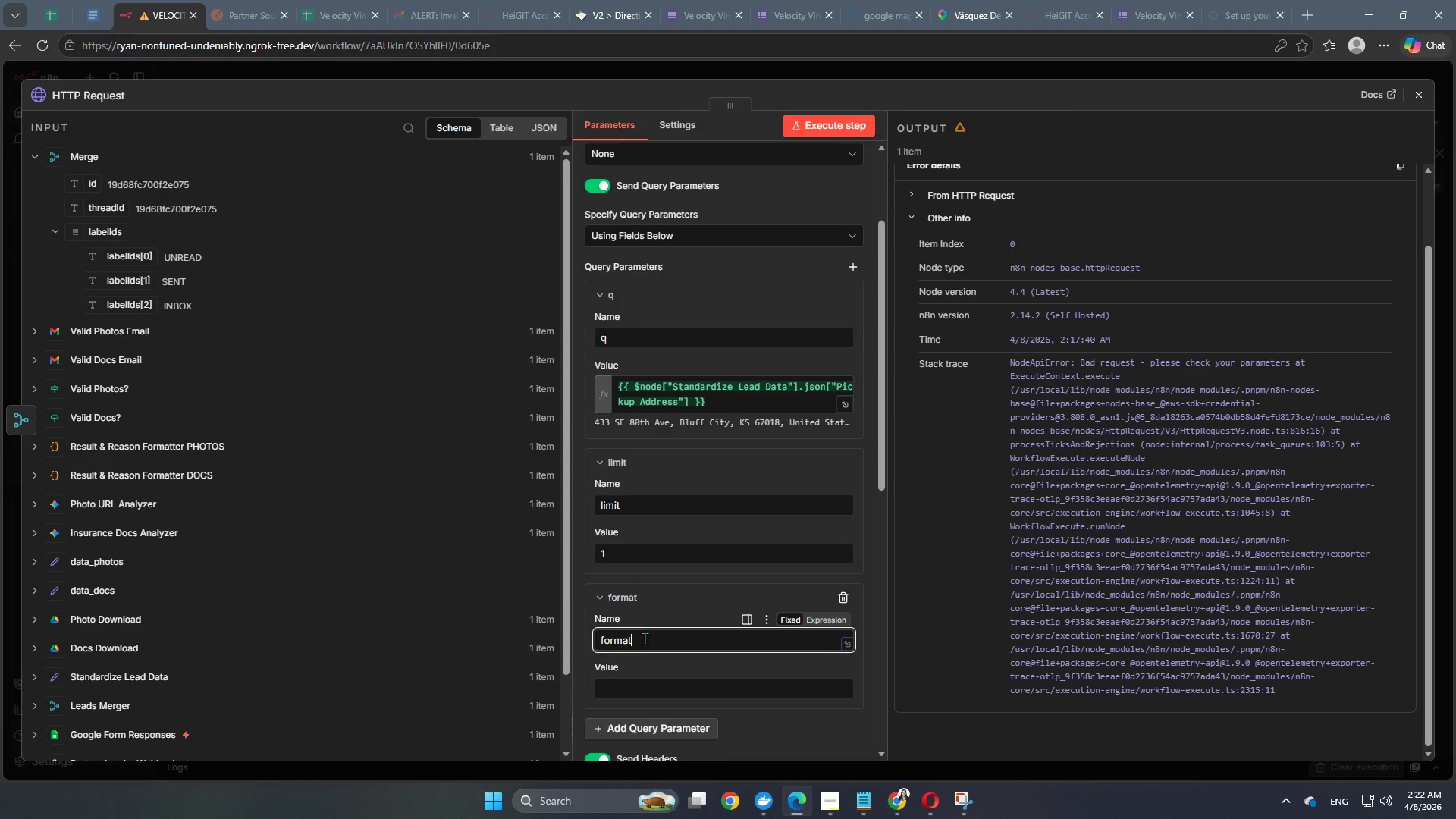 
left_click([625, 695])
 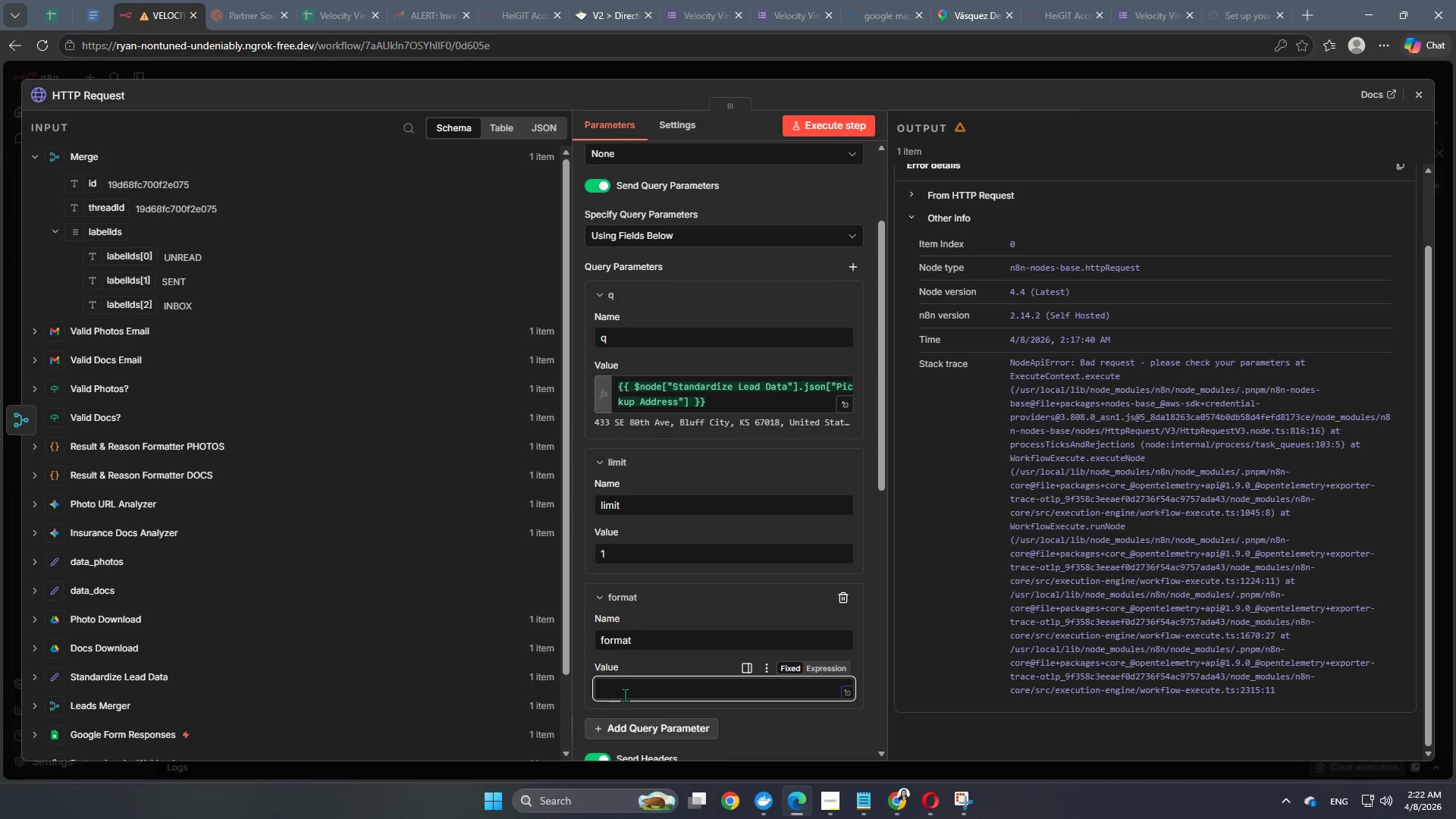 
type(json)
 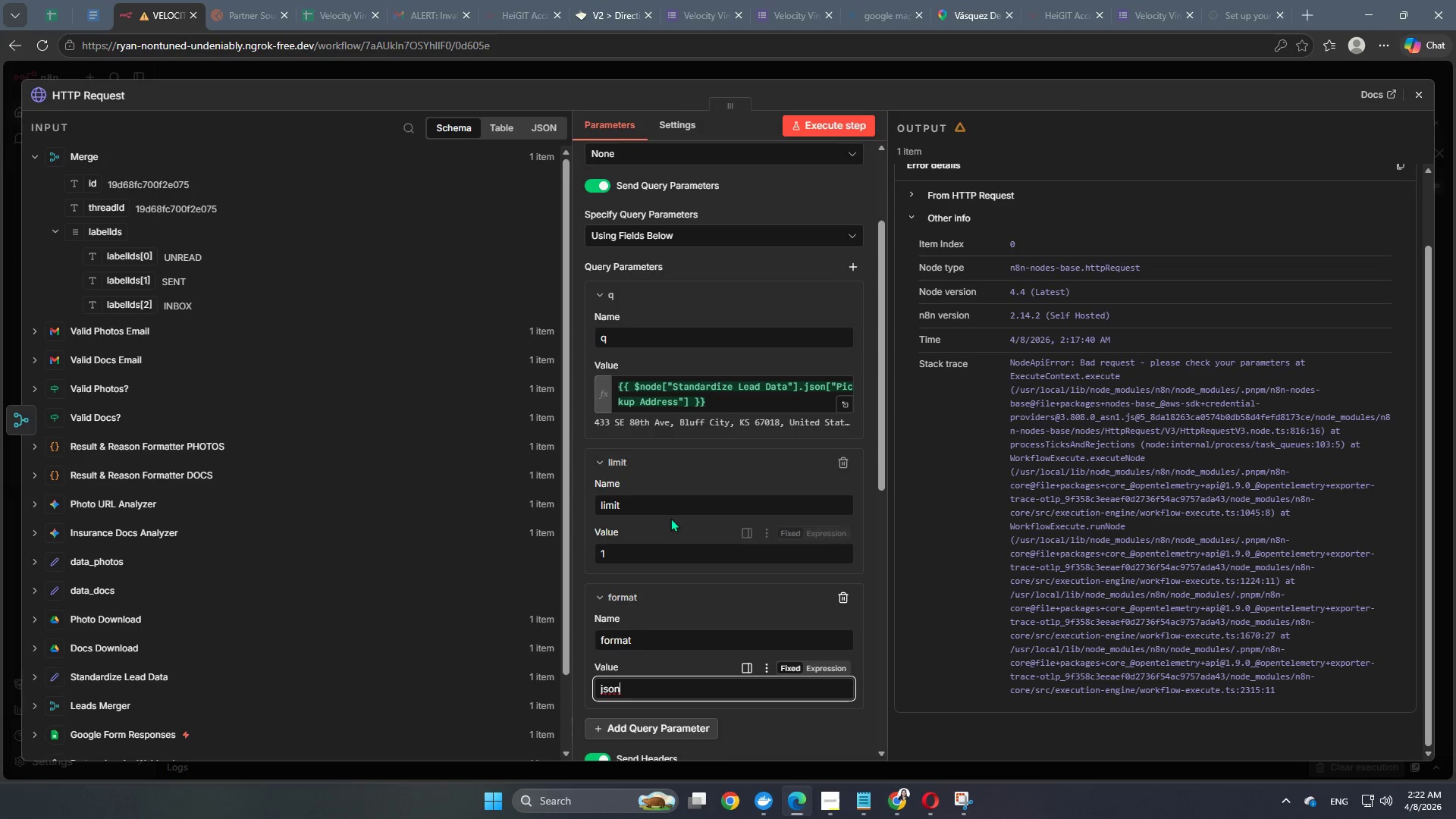 
scroll: coordinate [678, 563], scroll_direction: down, amount: 6.0
 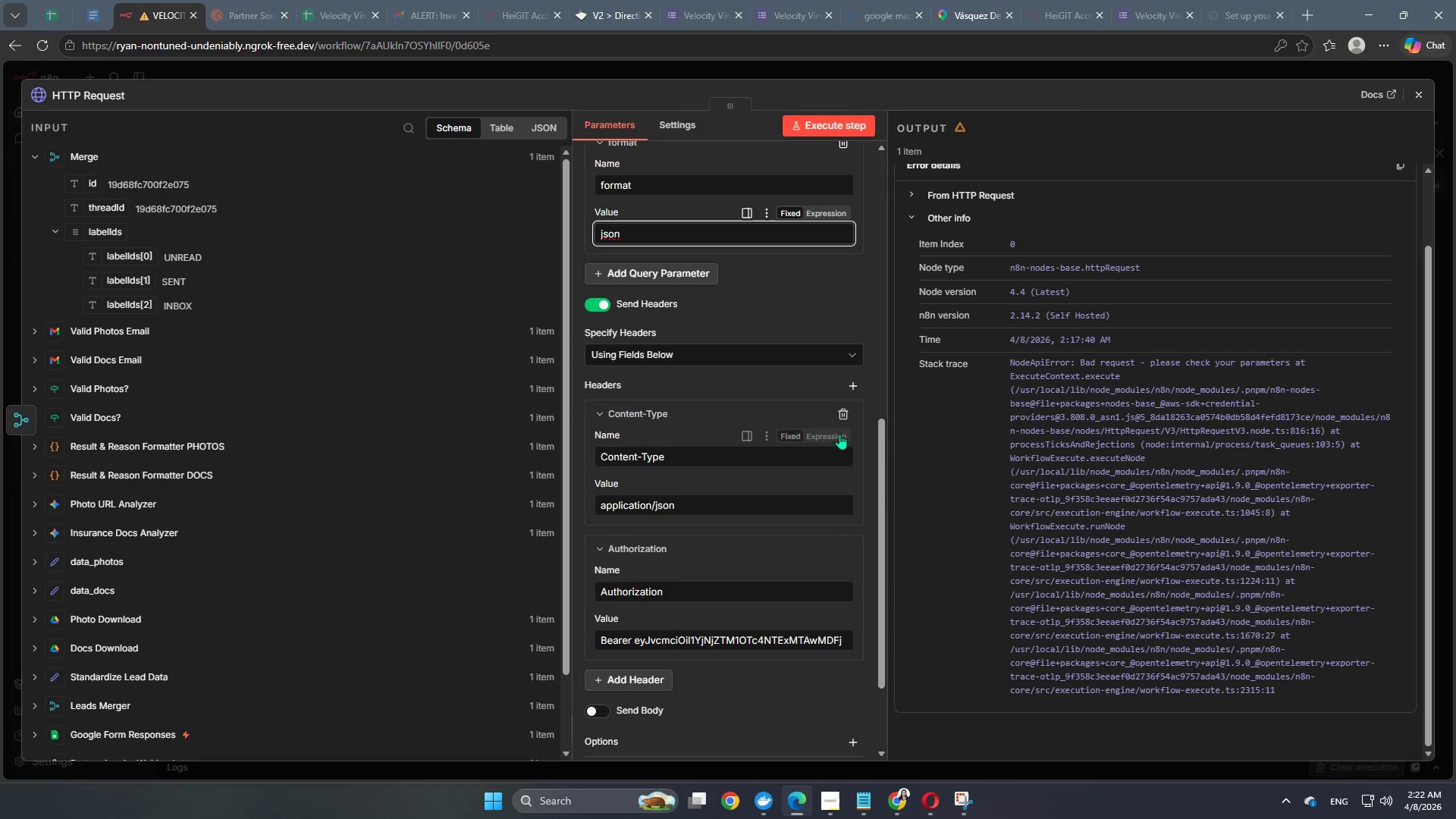 
left_click([839, 410])
 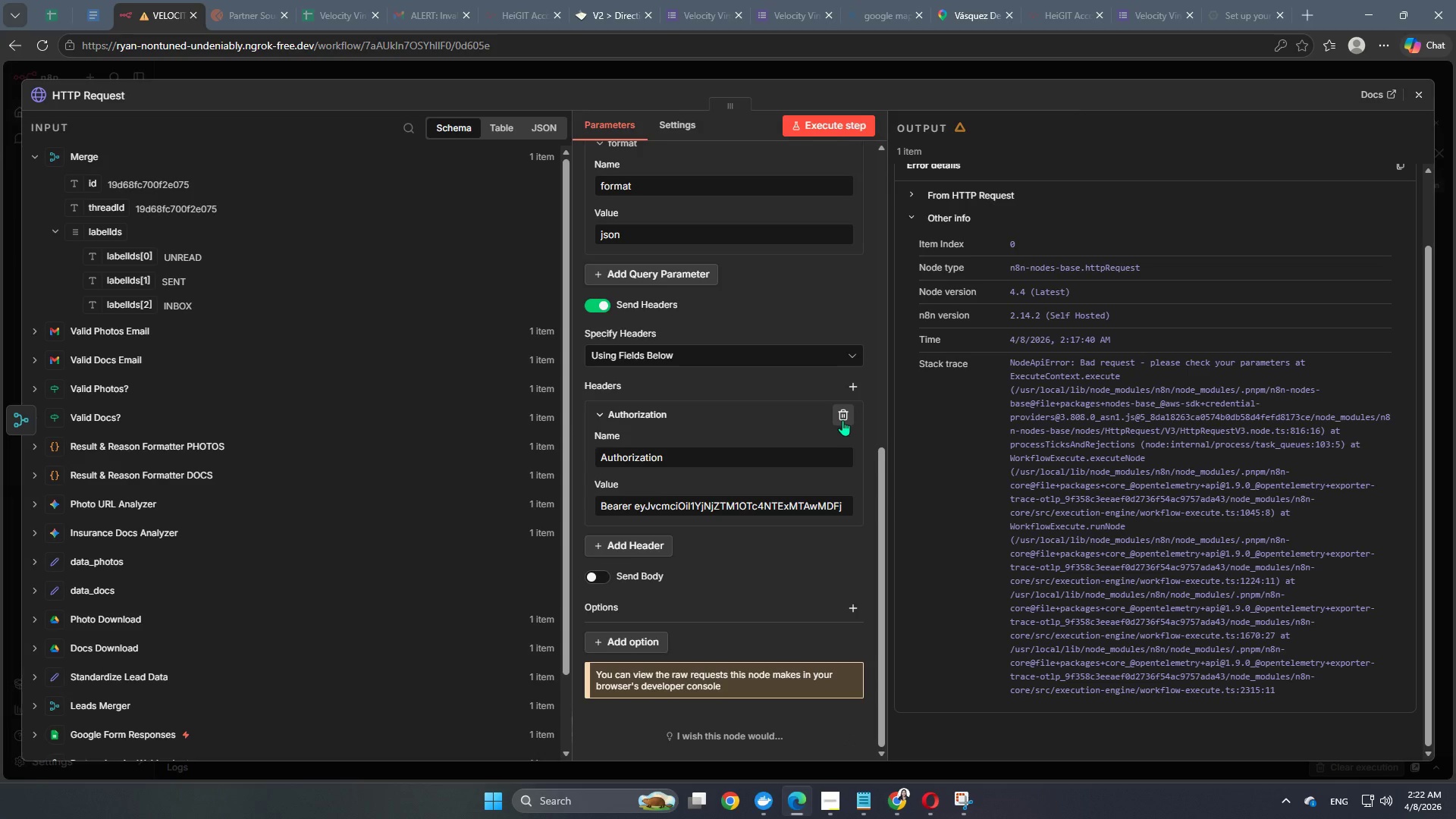 
left_click([843, 418])
 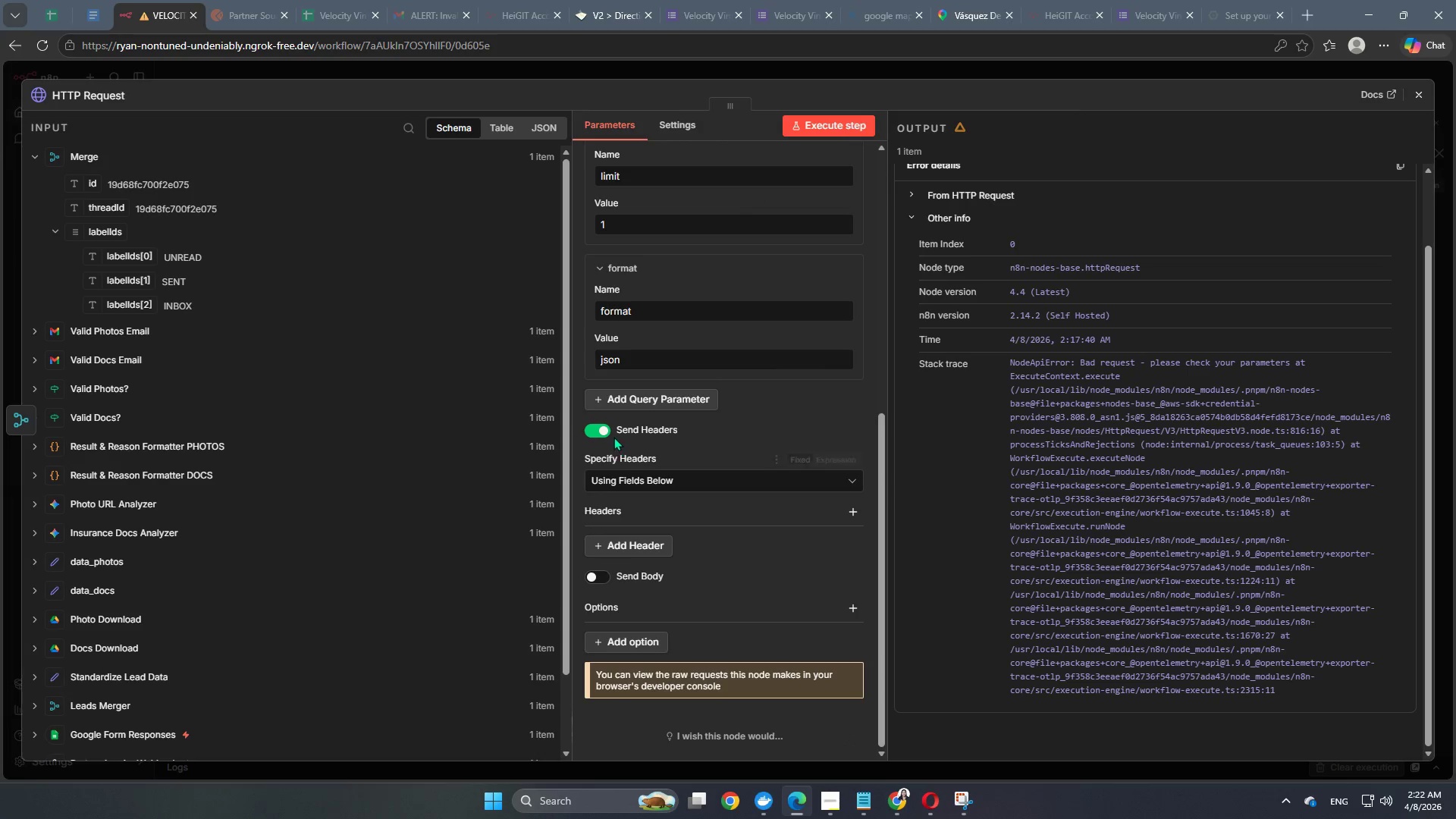 
left_click([600, 430])
 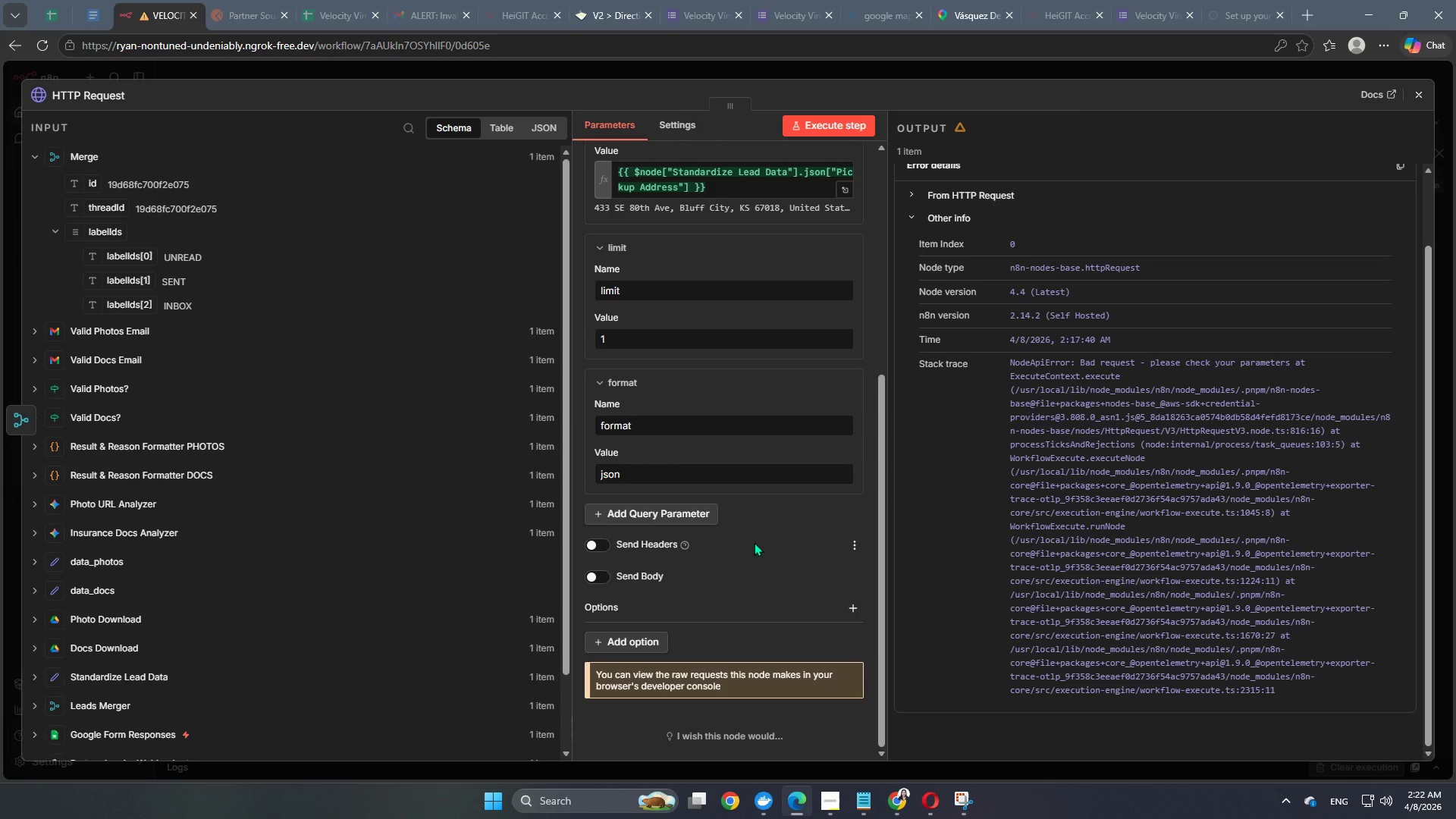 
wait(5.58)
 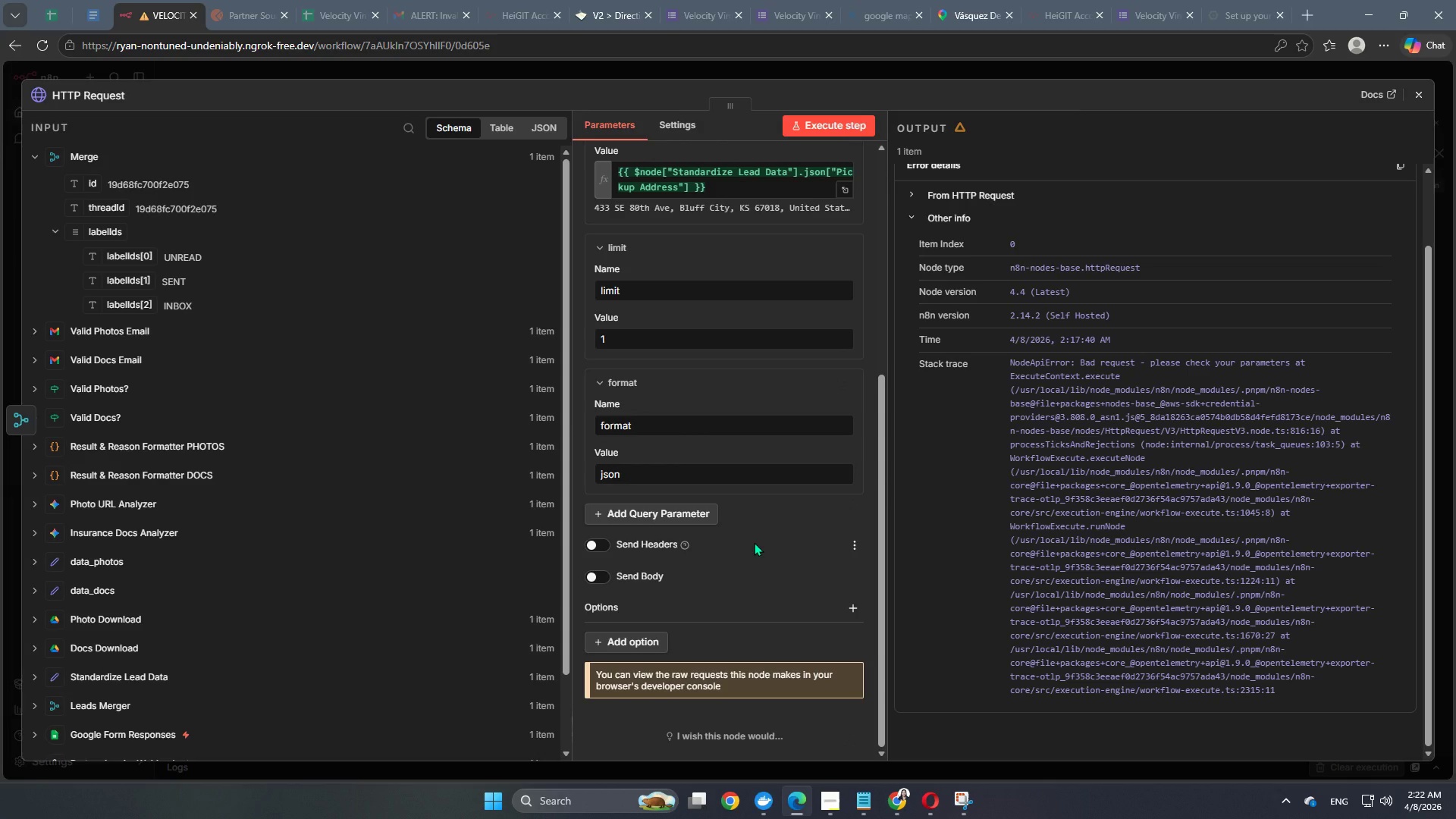 
scroll: coordinate [735, 423], scroll_direction: down, amount: 2.0
 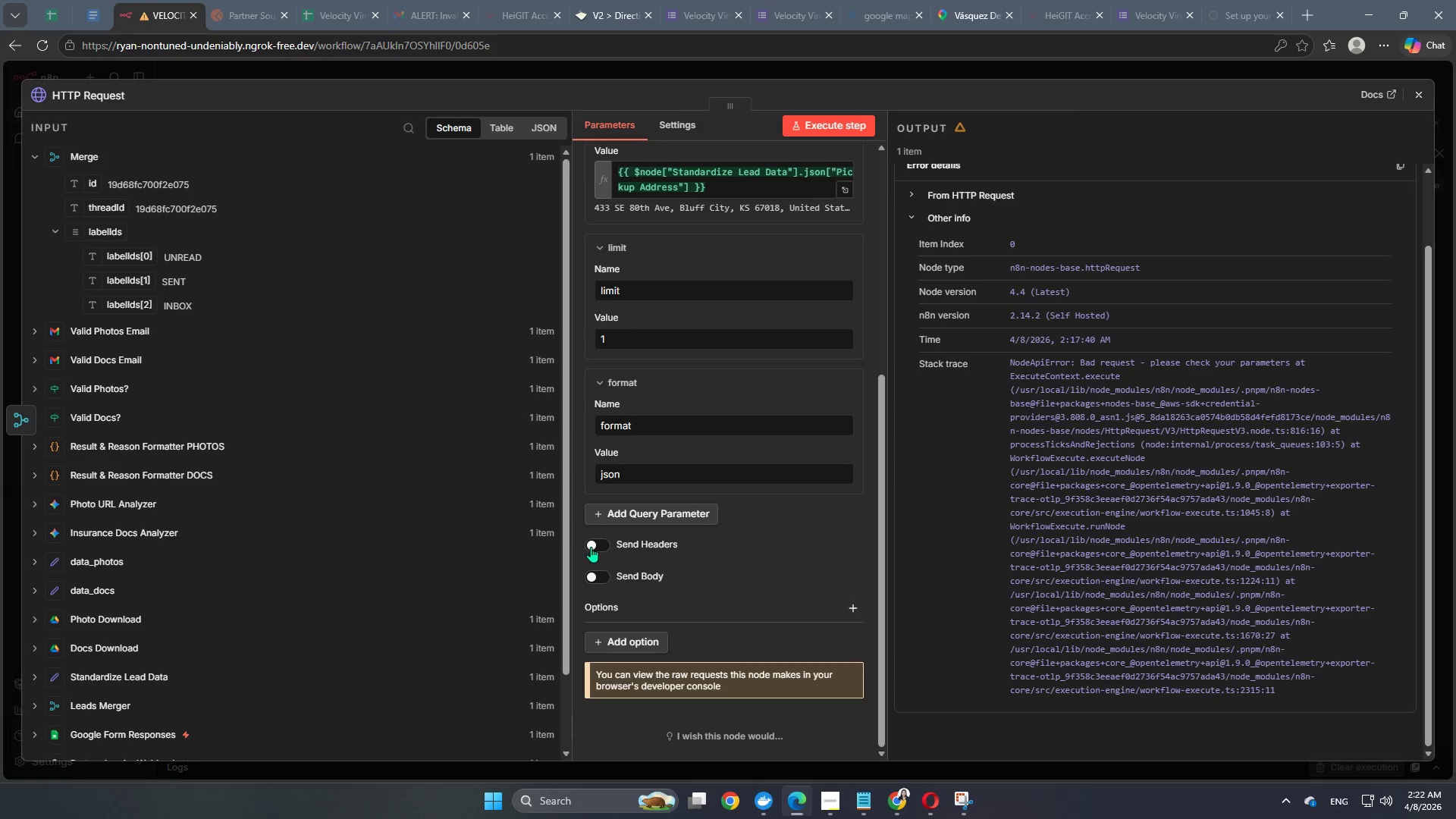 
left_click([591, 547])
 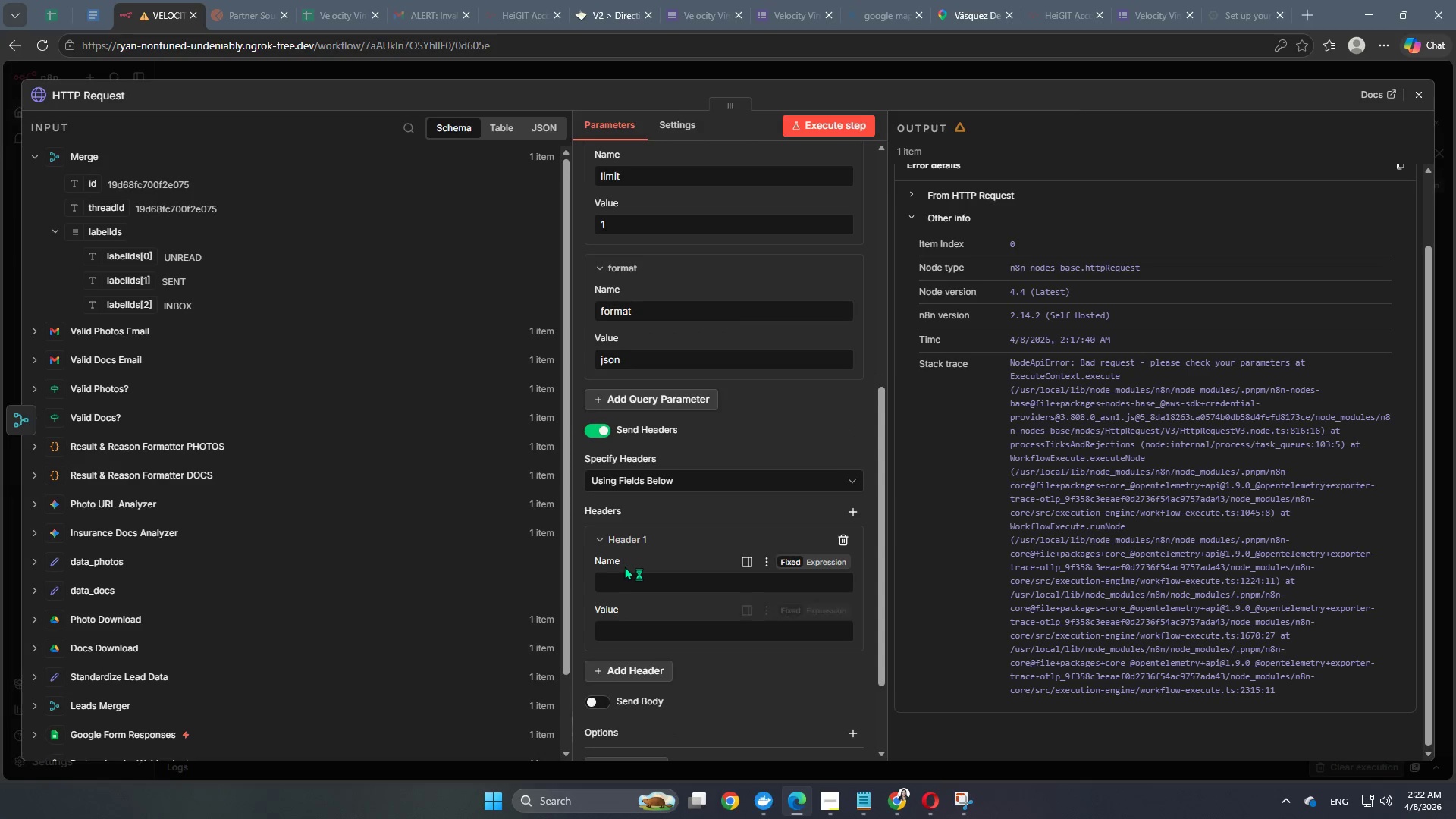 
double_click([629, 583])
 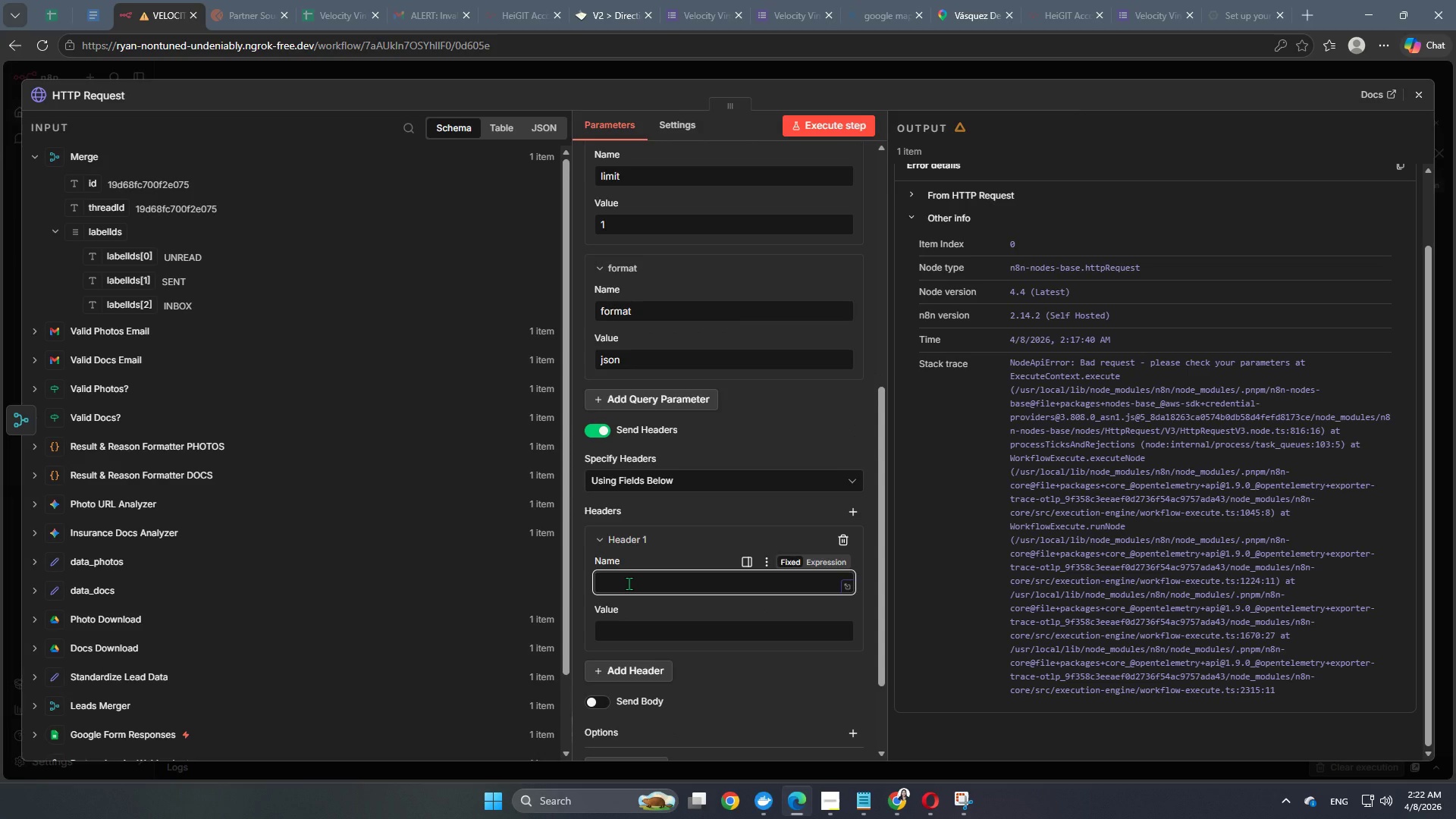 
type(User-Agent)
 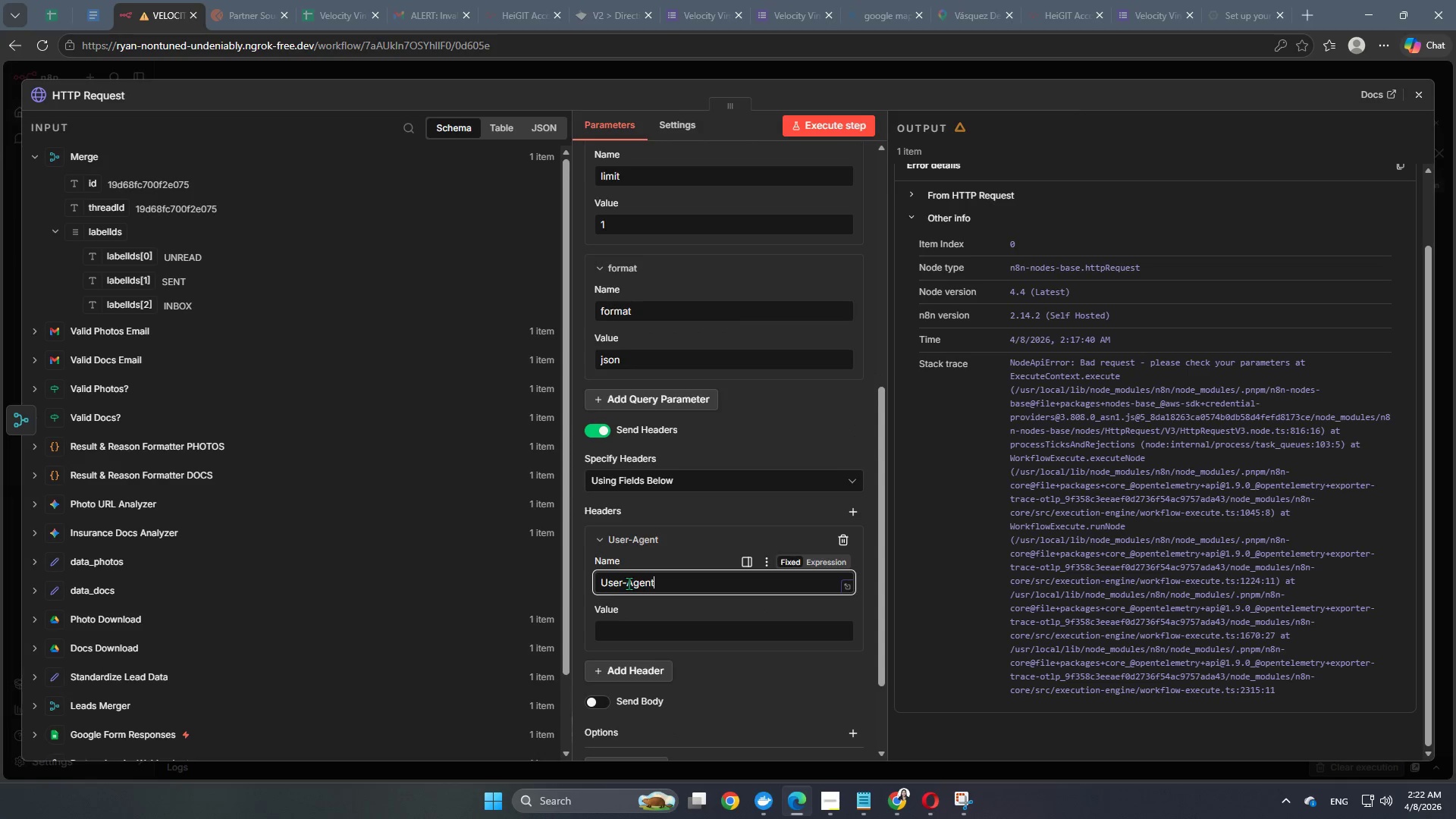 
double_click([661, 632])
 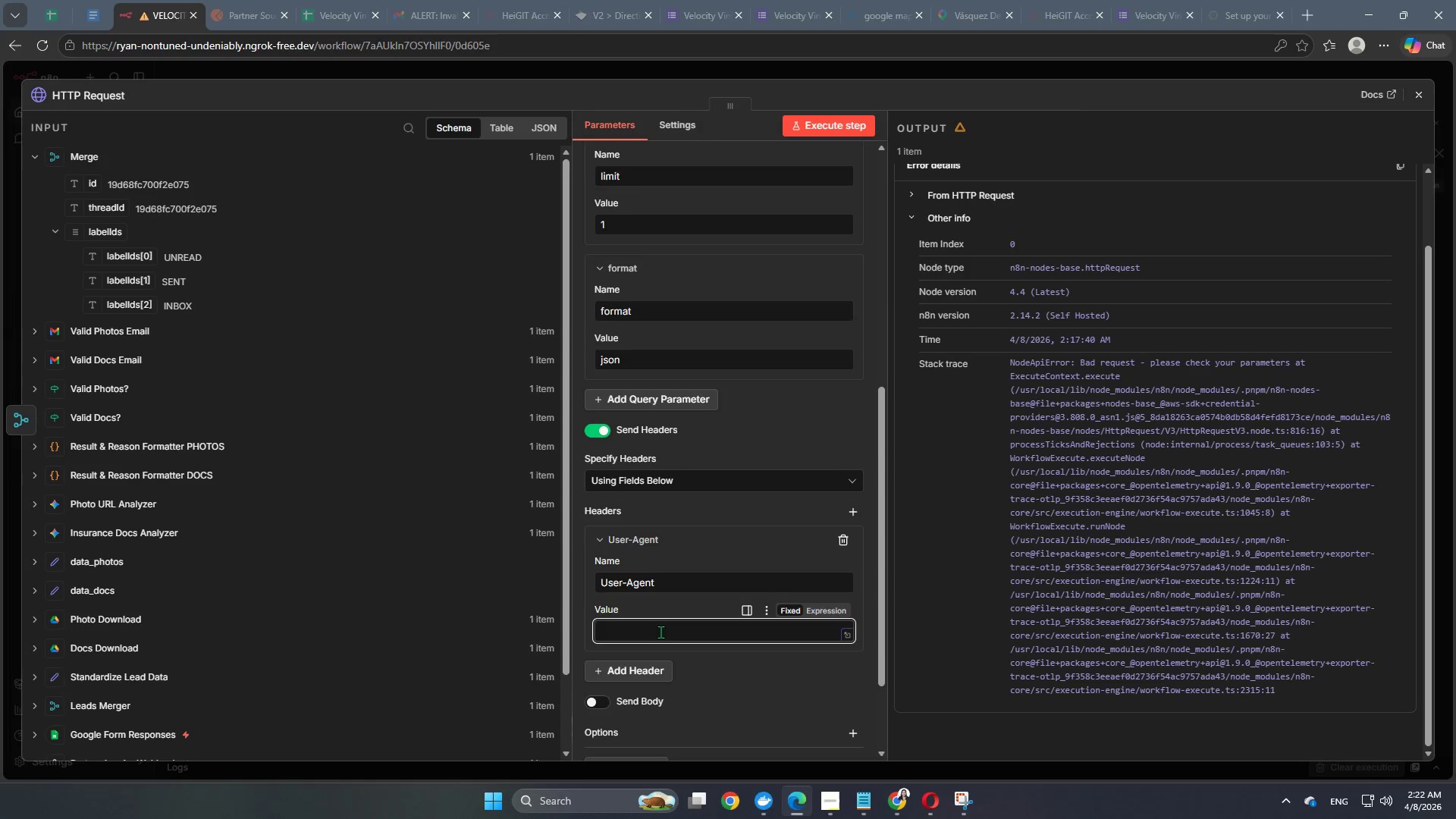 
type(n8n-Workflow)
 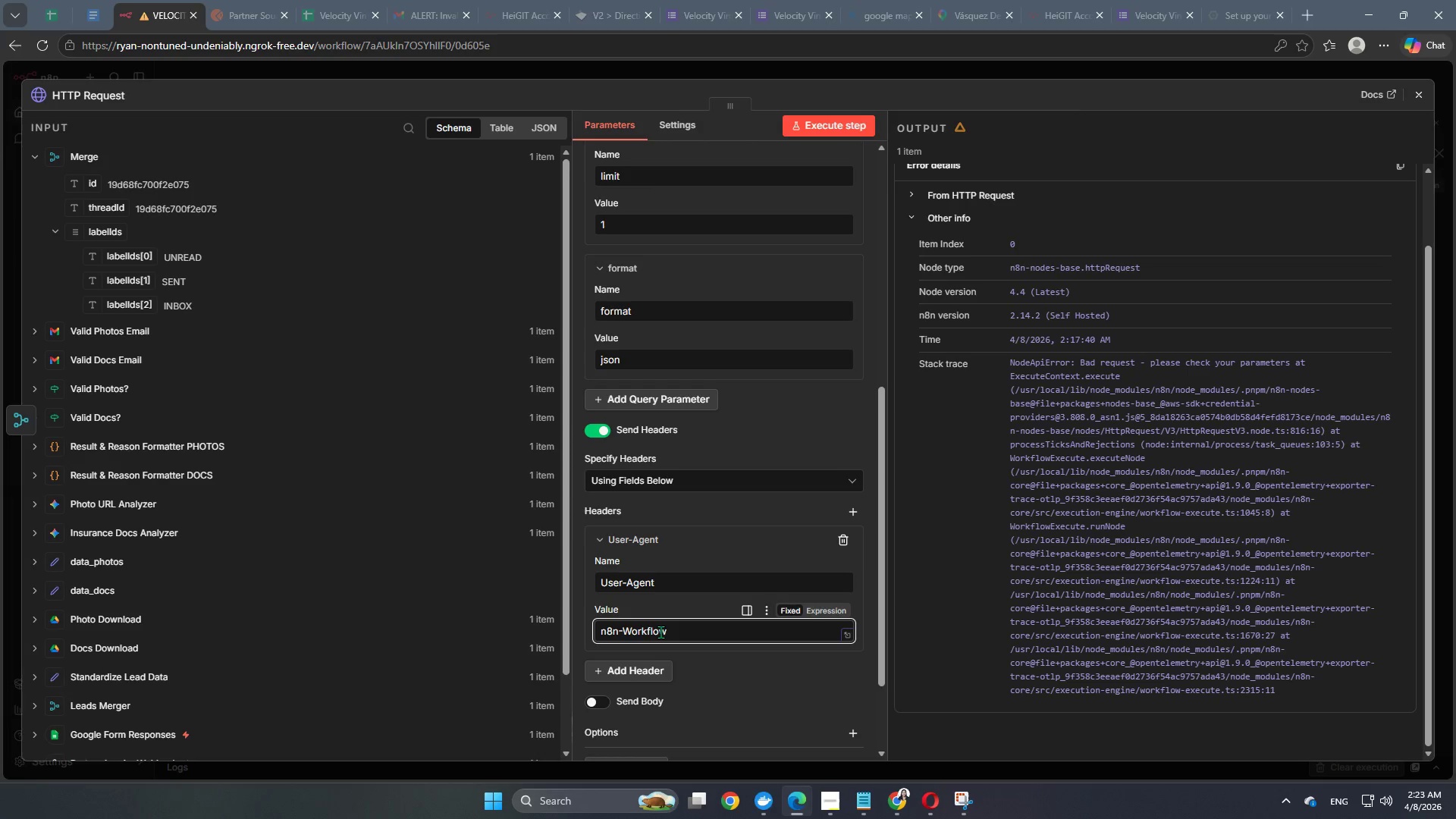 
wait(5.23)
 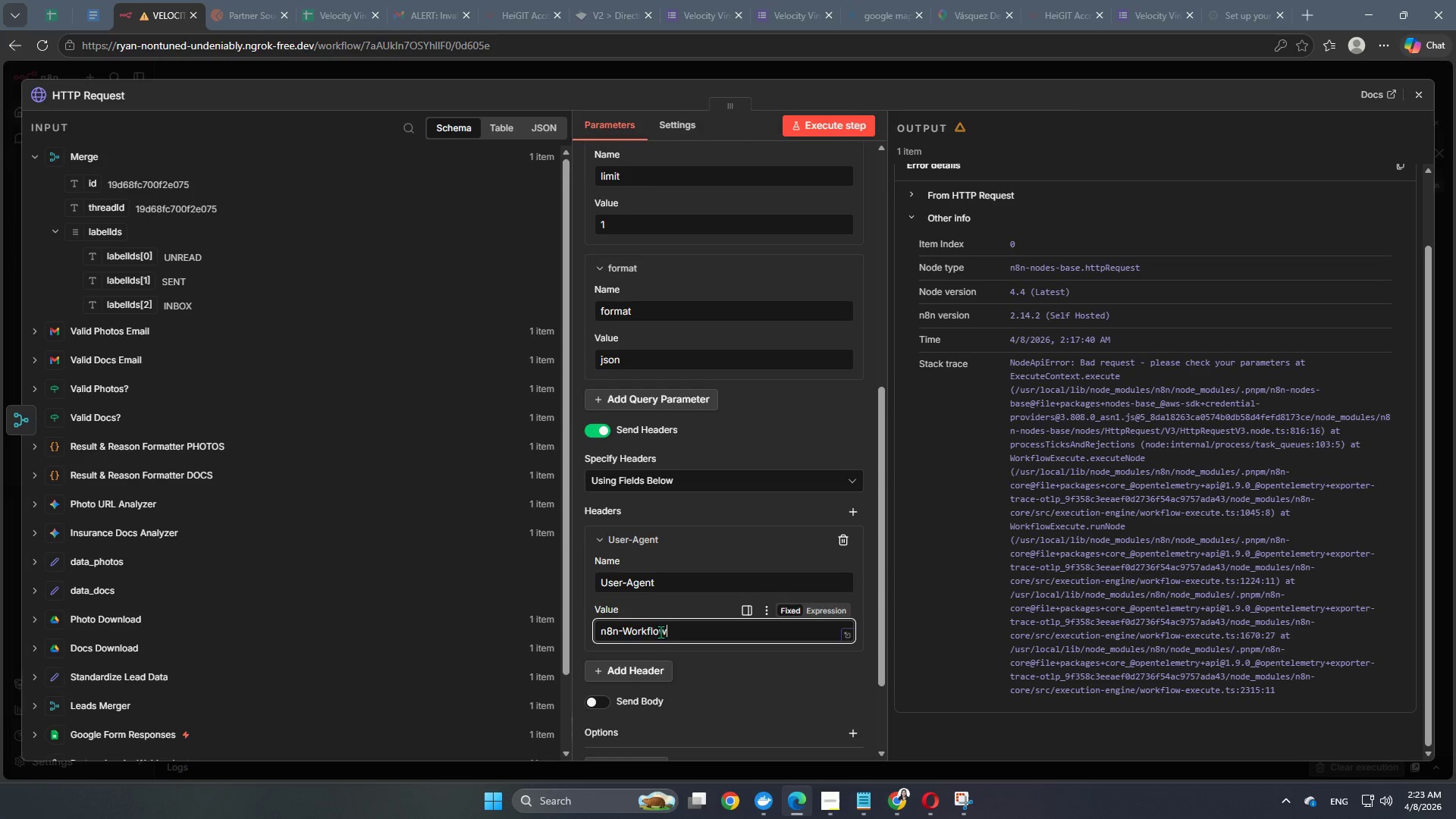 
left_click([633, 628])
 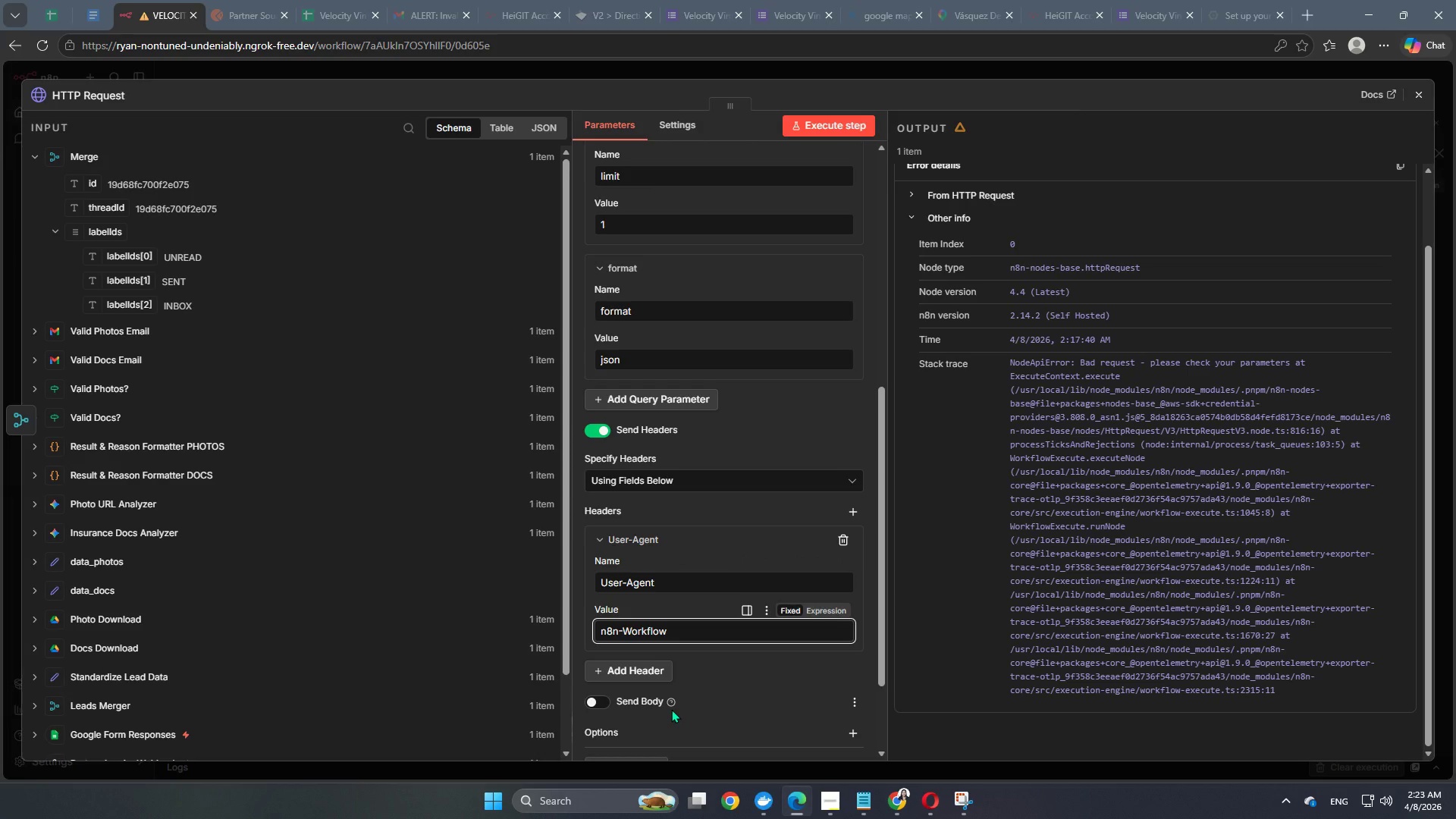 
key(Backspace)
 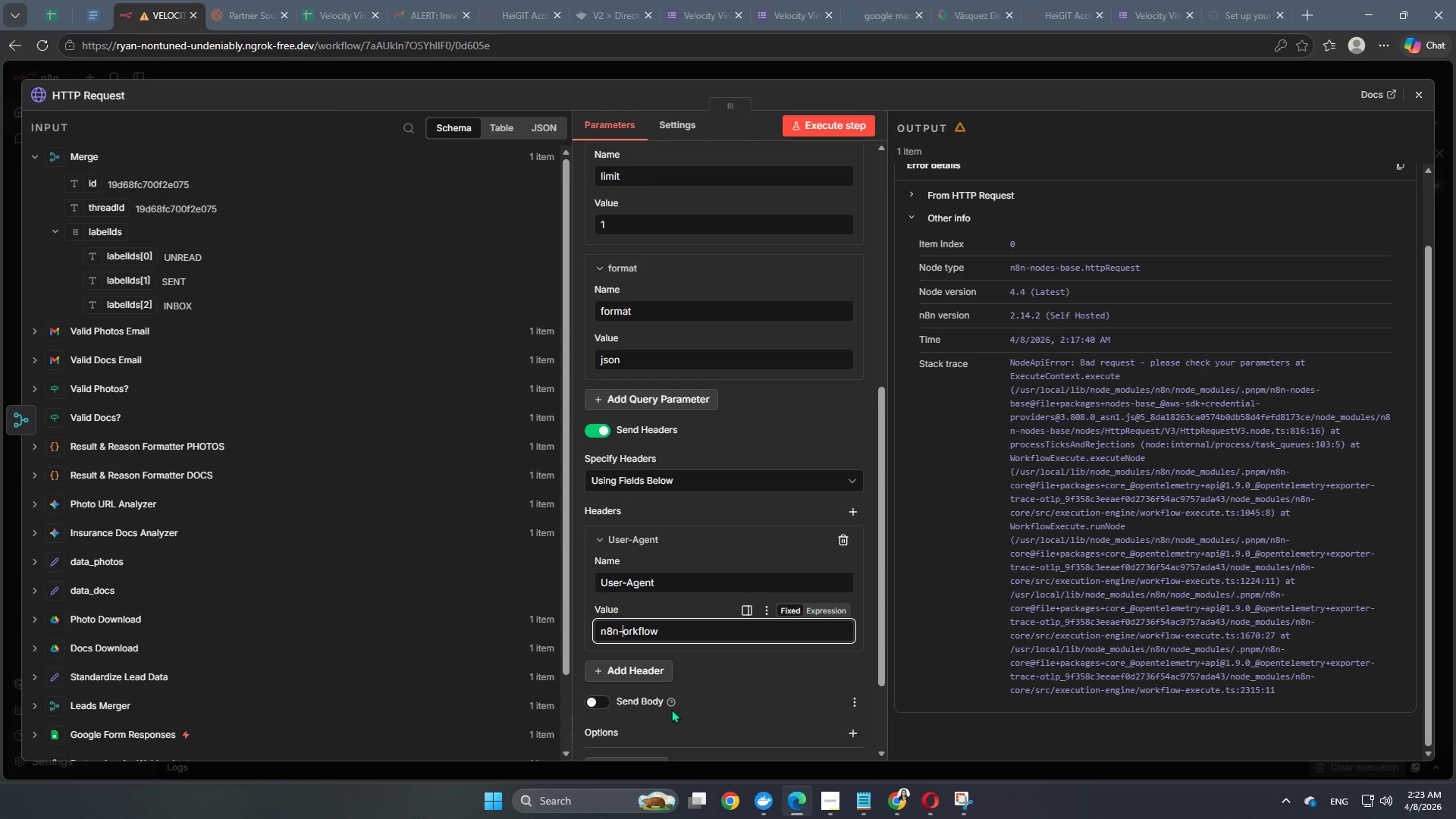 
key(W)
 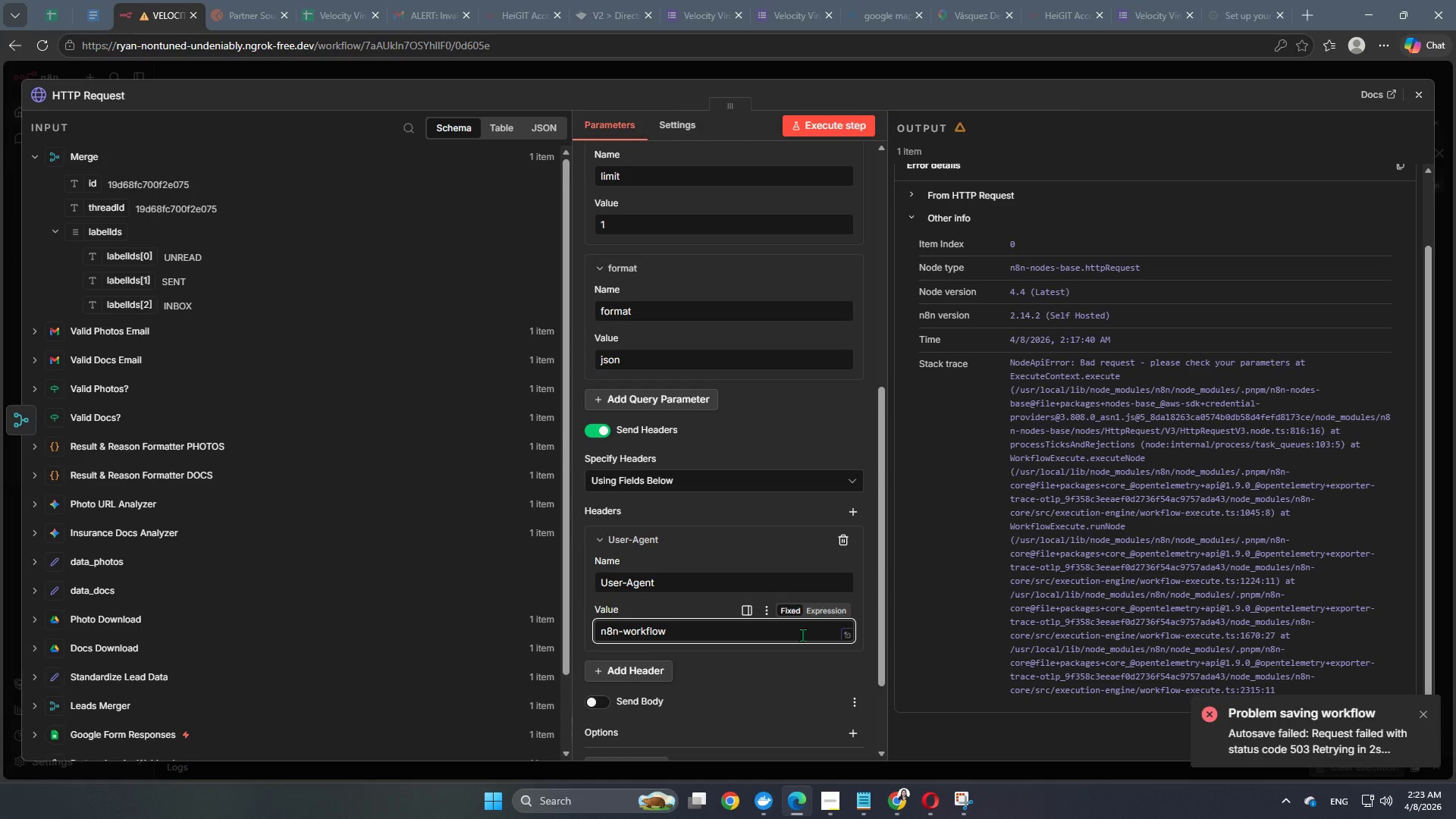 
scroll: coordinate [714, 597], scroll_direction: down, amount: 2.0
 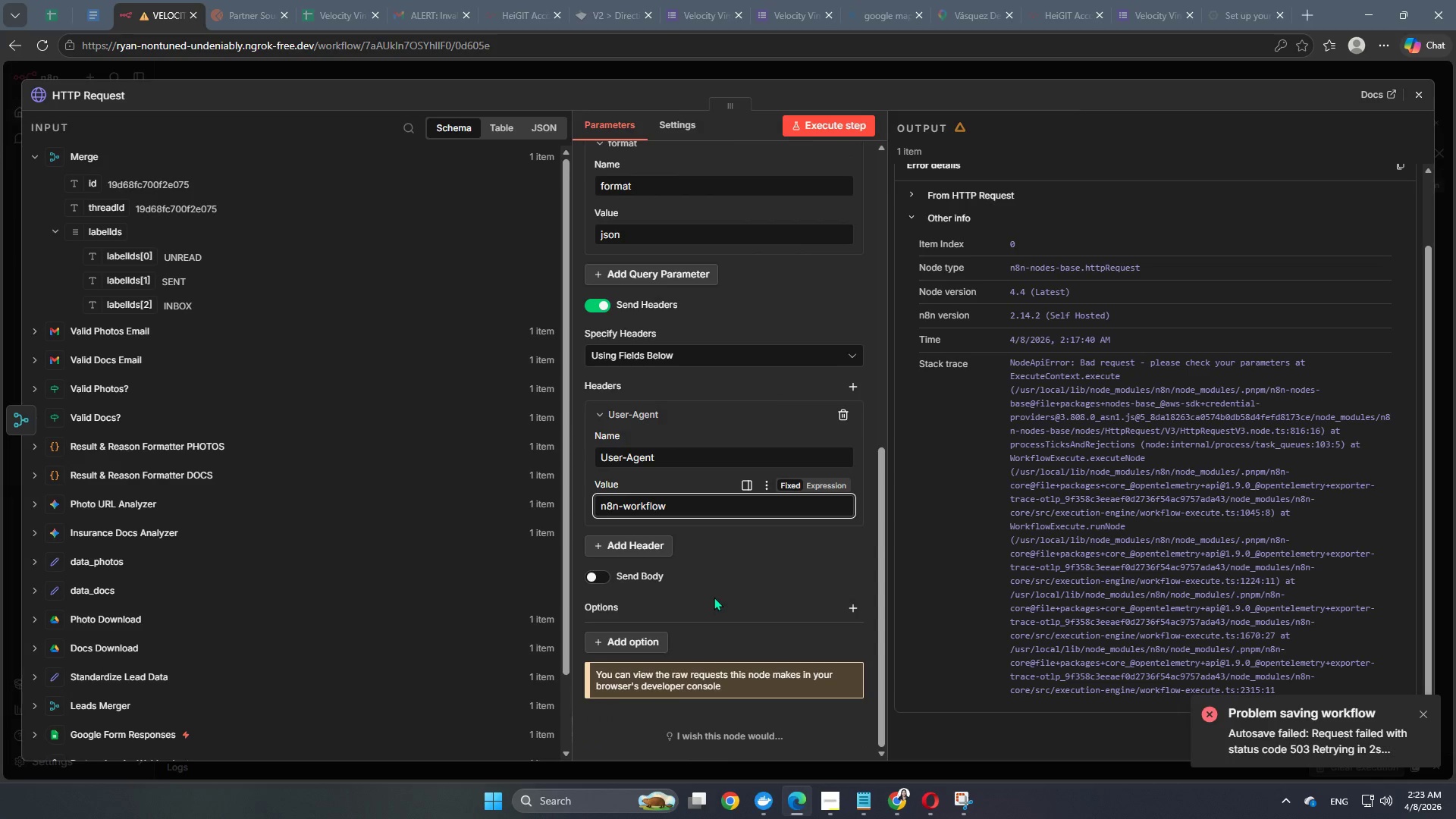 
scroll: coordinate [714, 597], scroll_direction: up, amount: 8.0
 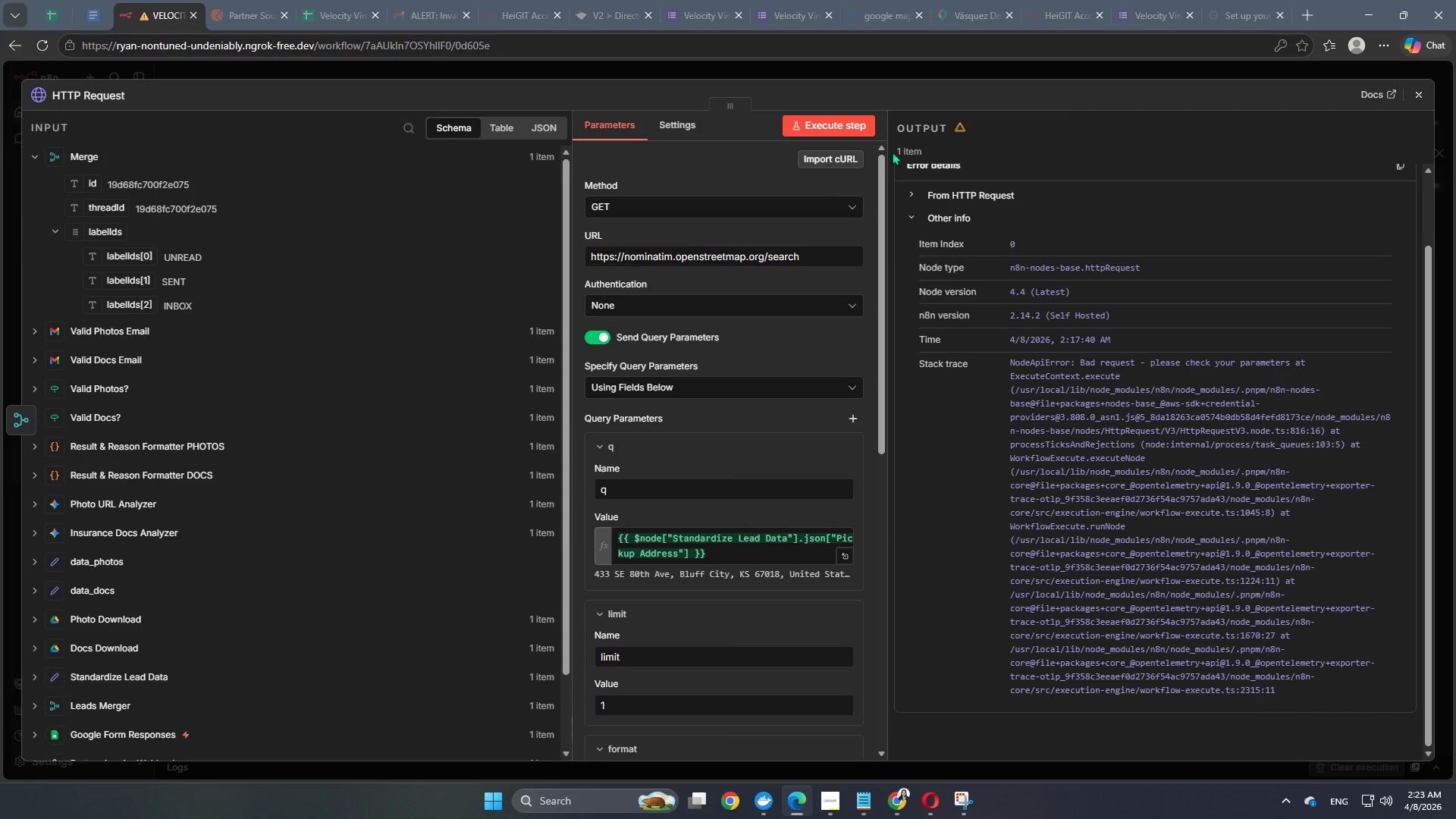 
left_click([831, 122])
 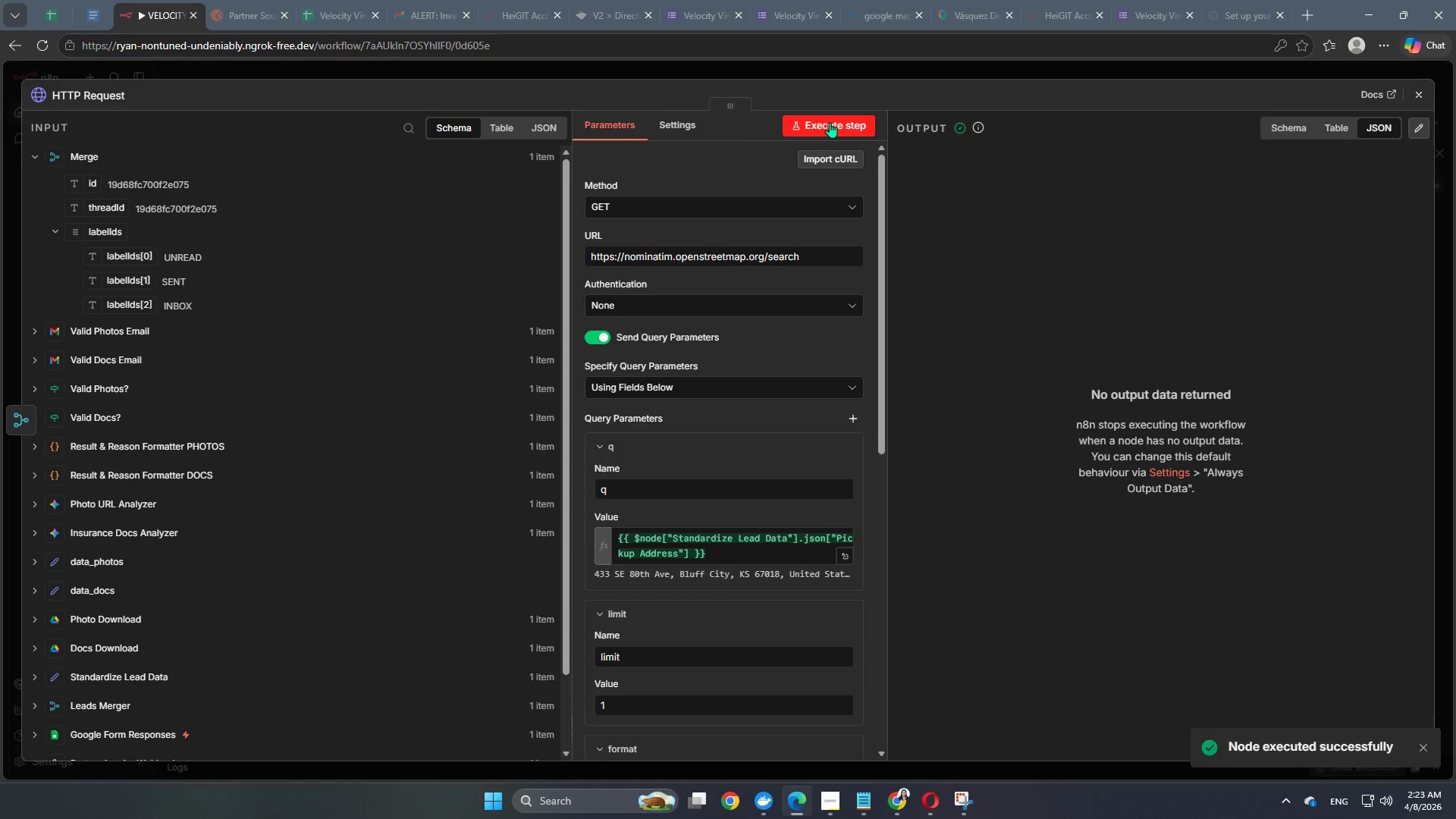 
left_click([669, 127])
 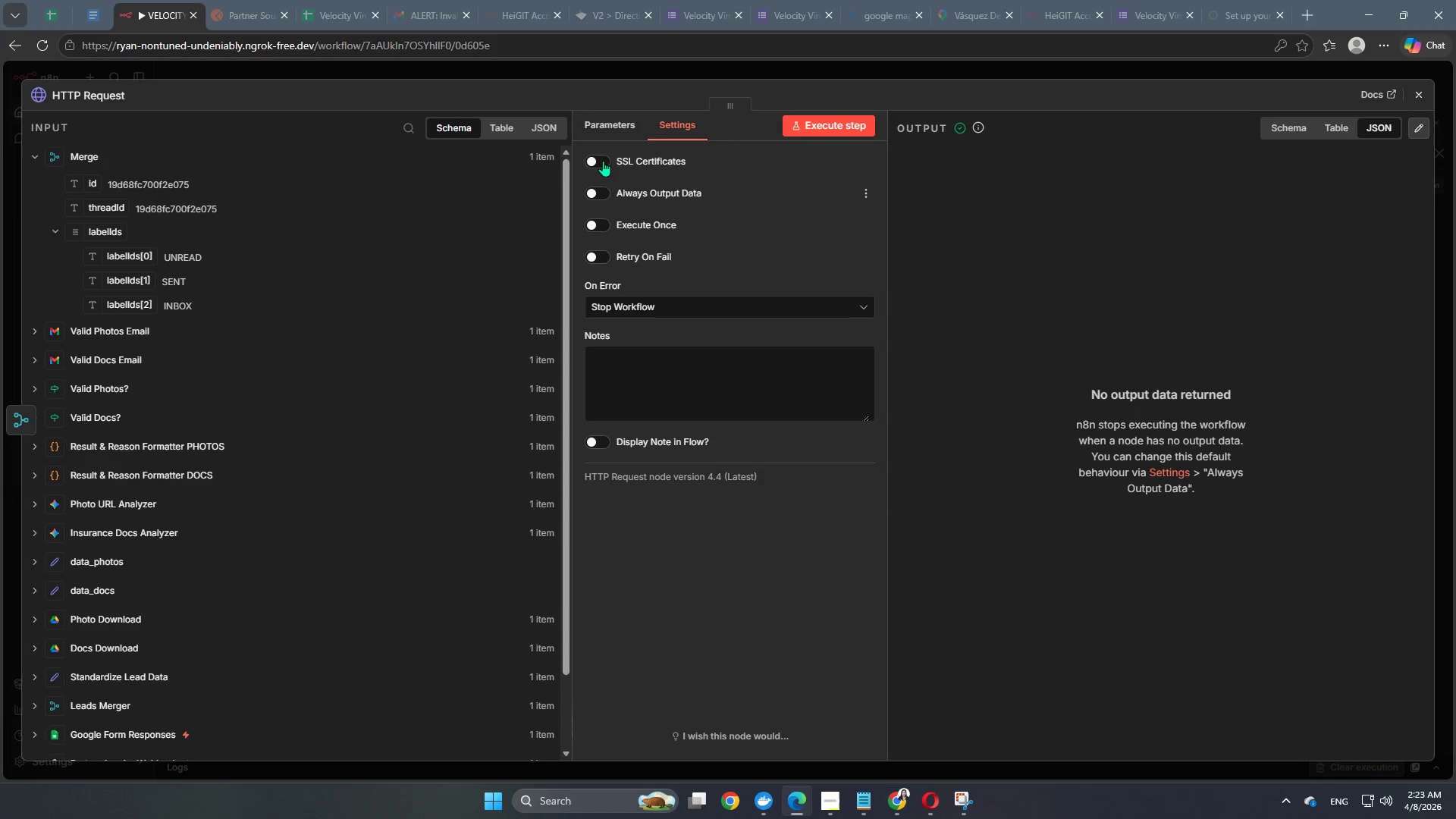 
left_click([592, 199])
 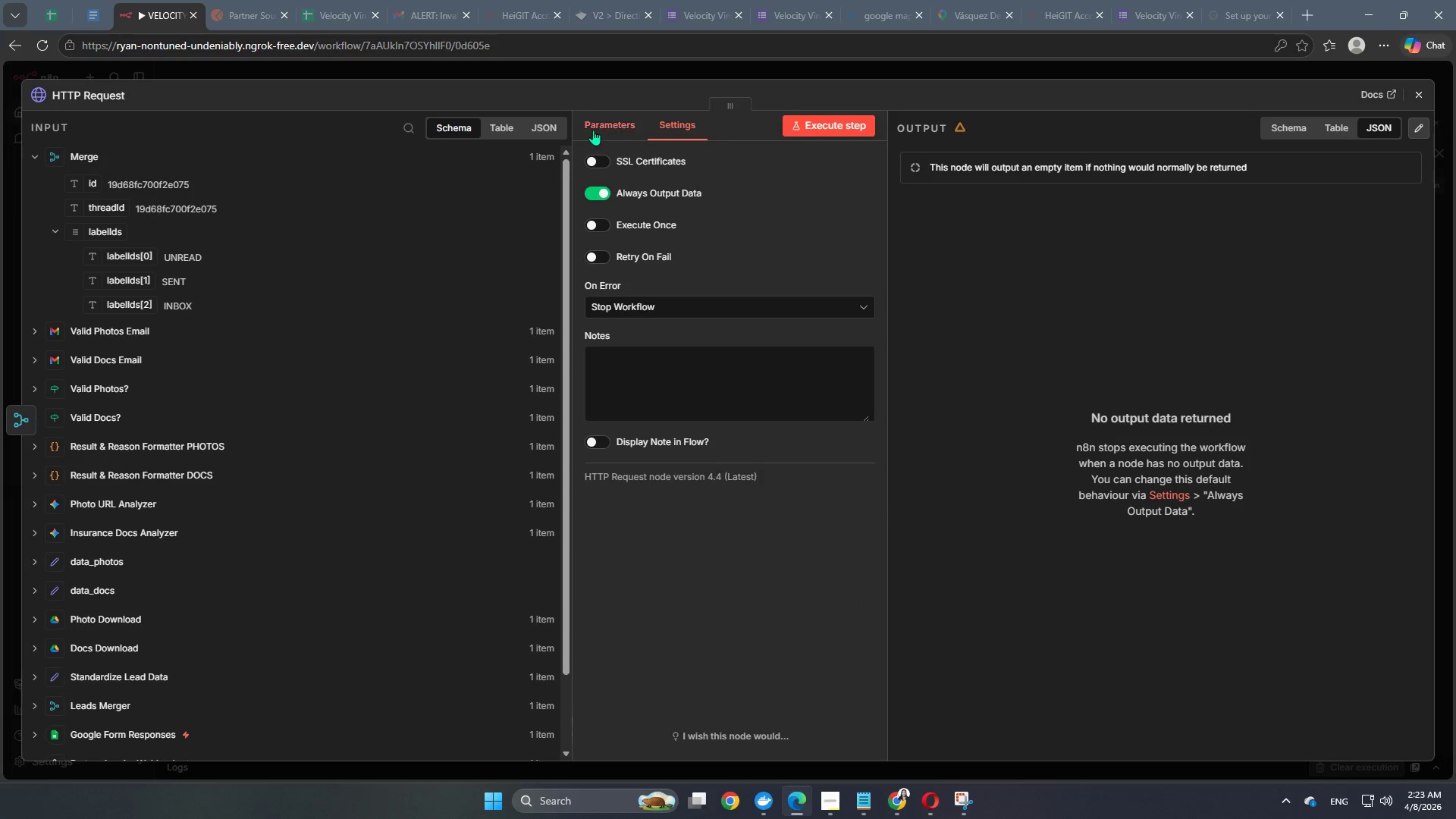 
left_click([606, 127])
 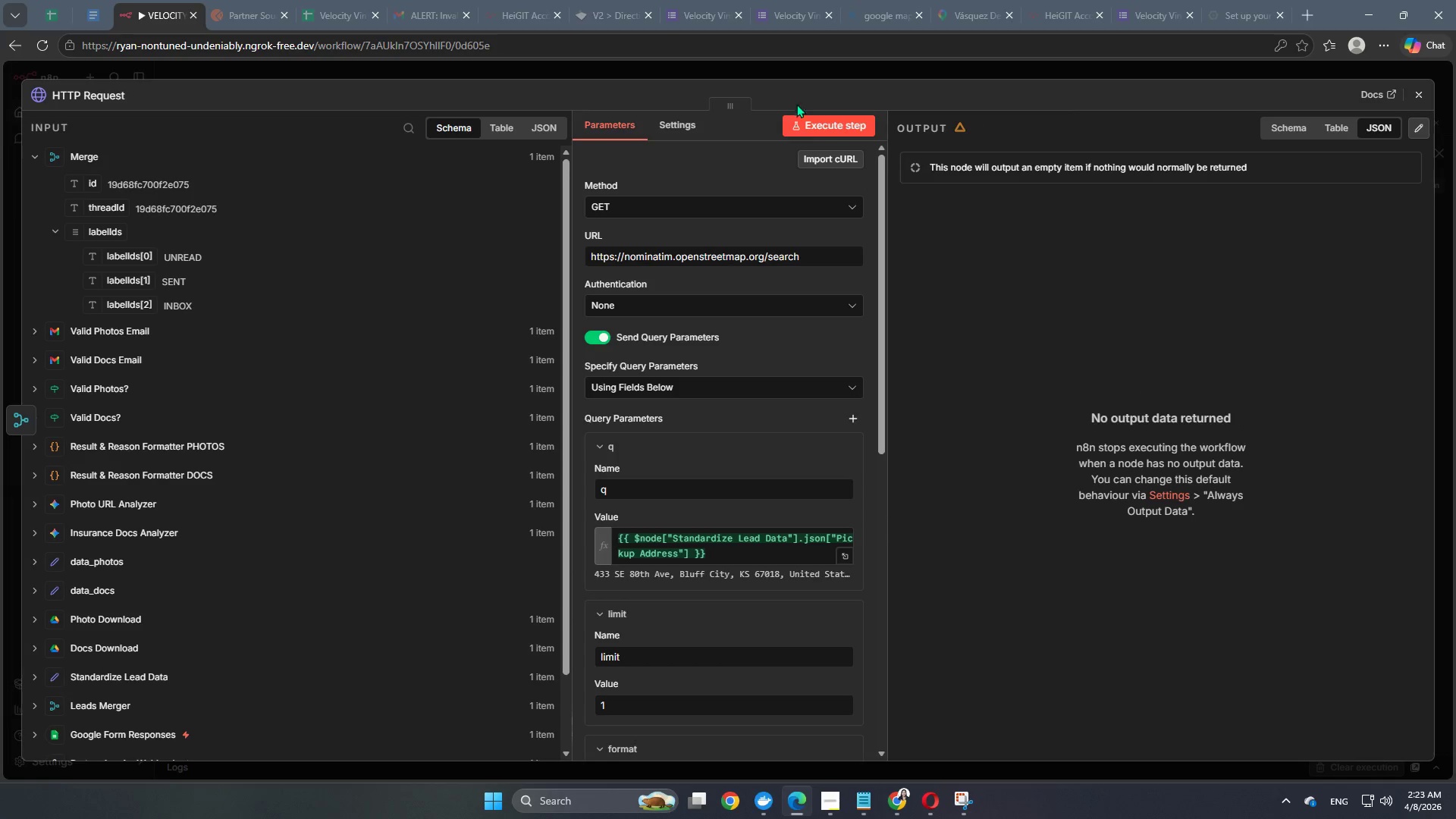 
left_click([827, 130])
 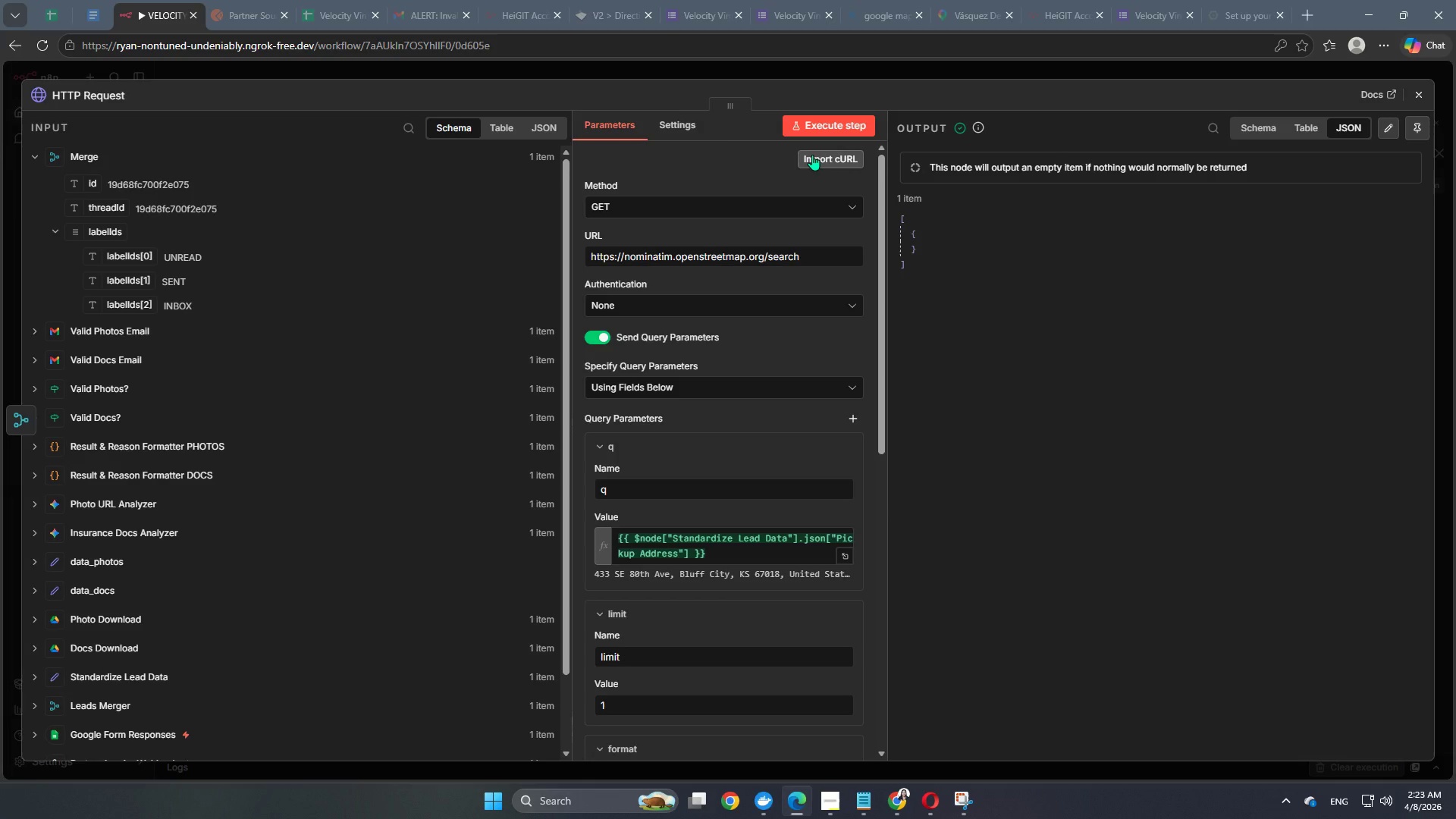 
wait(24.59)
 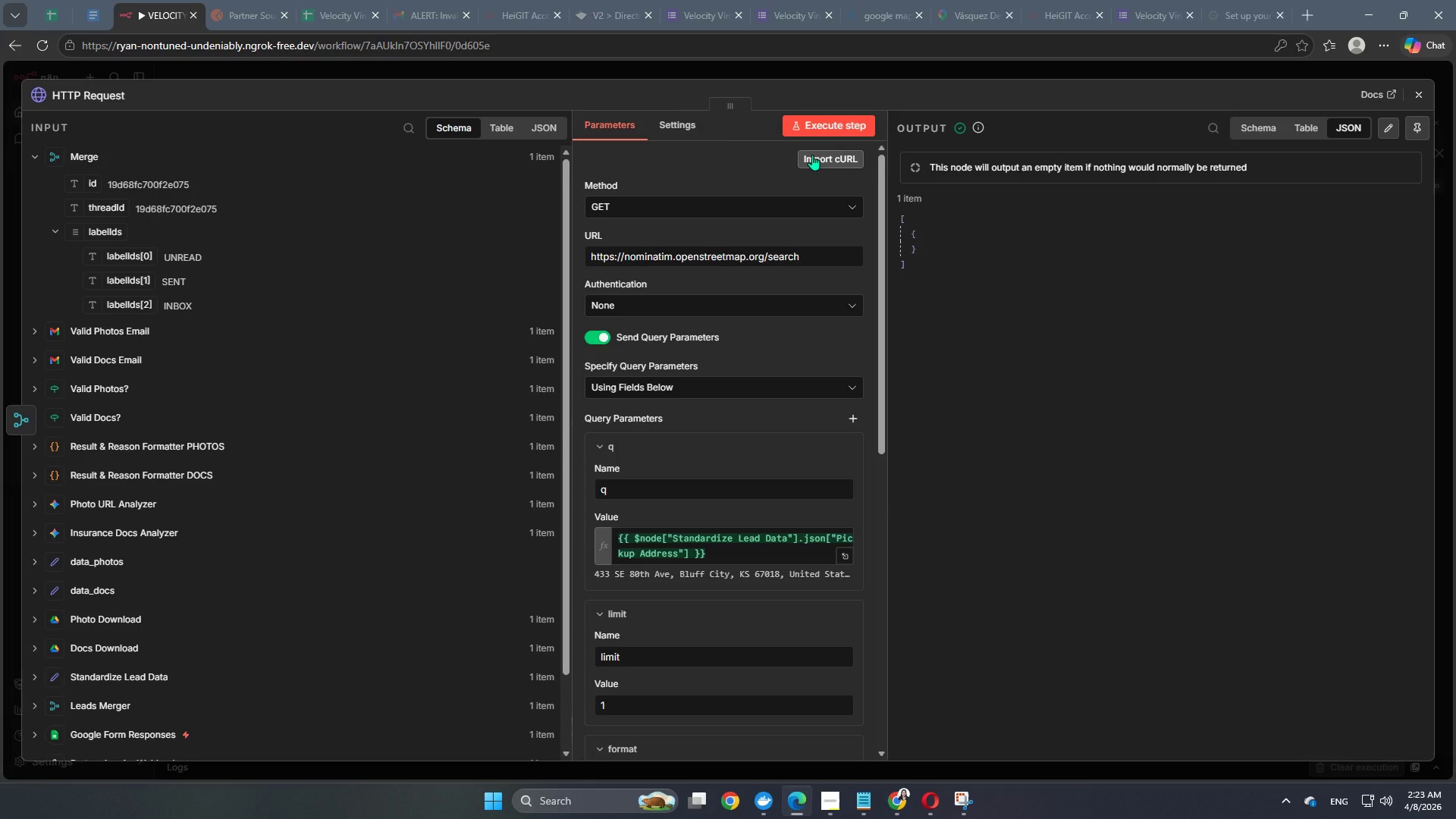 
scroll: coordinate [631, 613], scroll_direction: down, amount: 8.0
 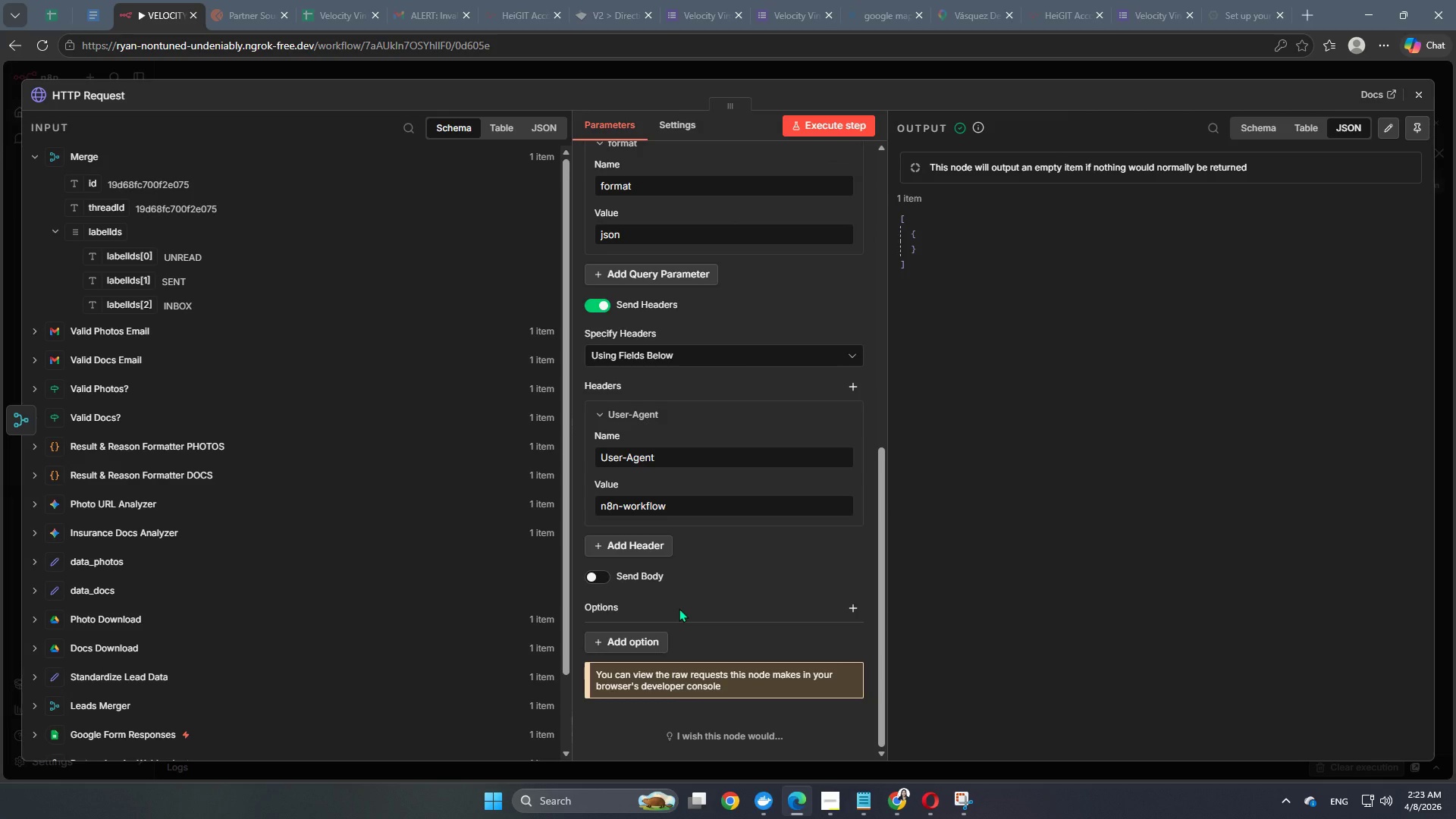 
scroll: coordinate [679, 608], scroll_direction: up, amount: 2.0
 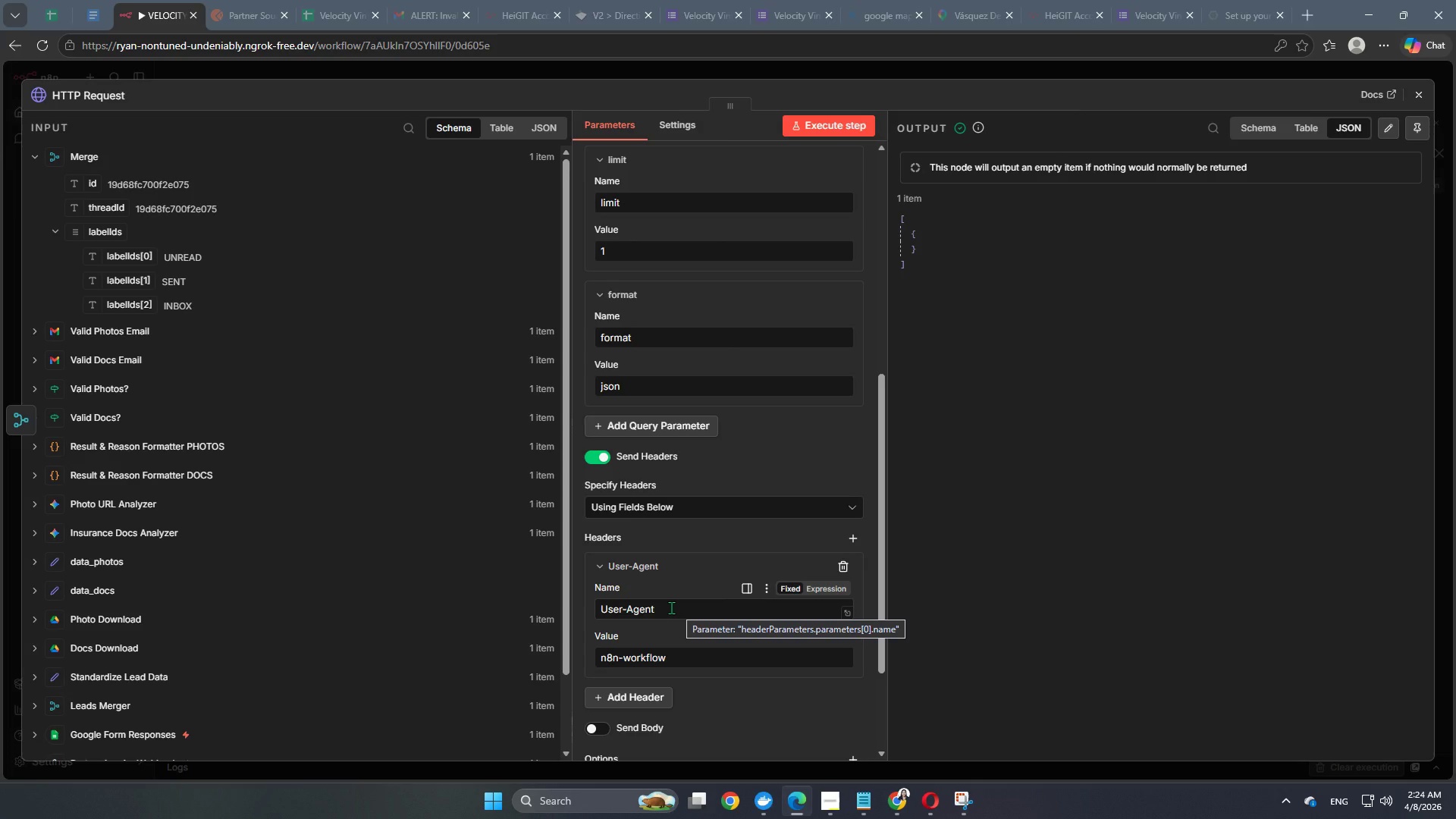 
scroll: coordinate [692, 533], scroll_direction: down, amount: 5.0
 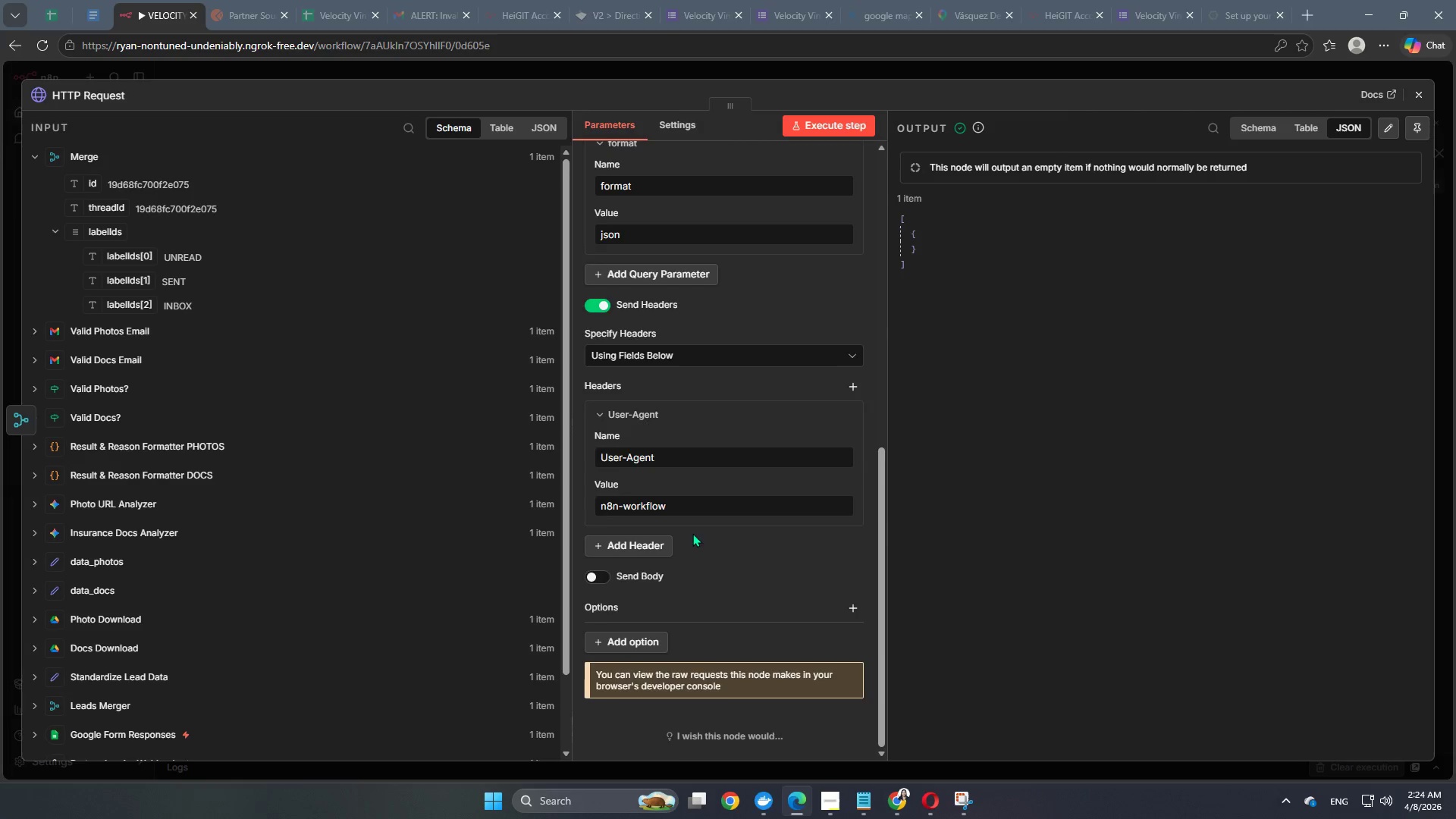 
scroll: coordinate [692, 538], scroll_direction: up, amount: 10.0
 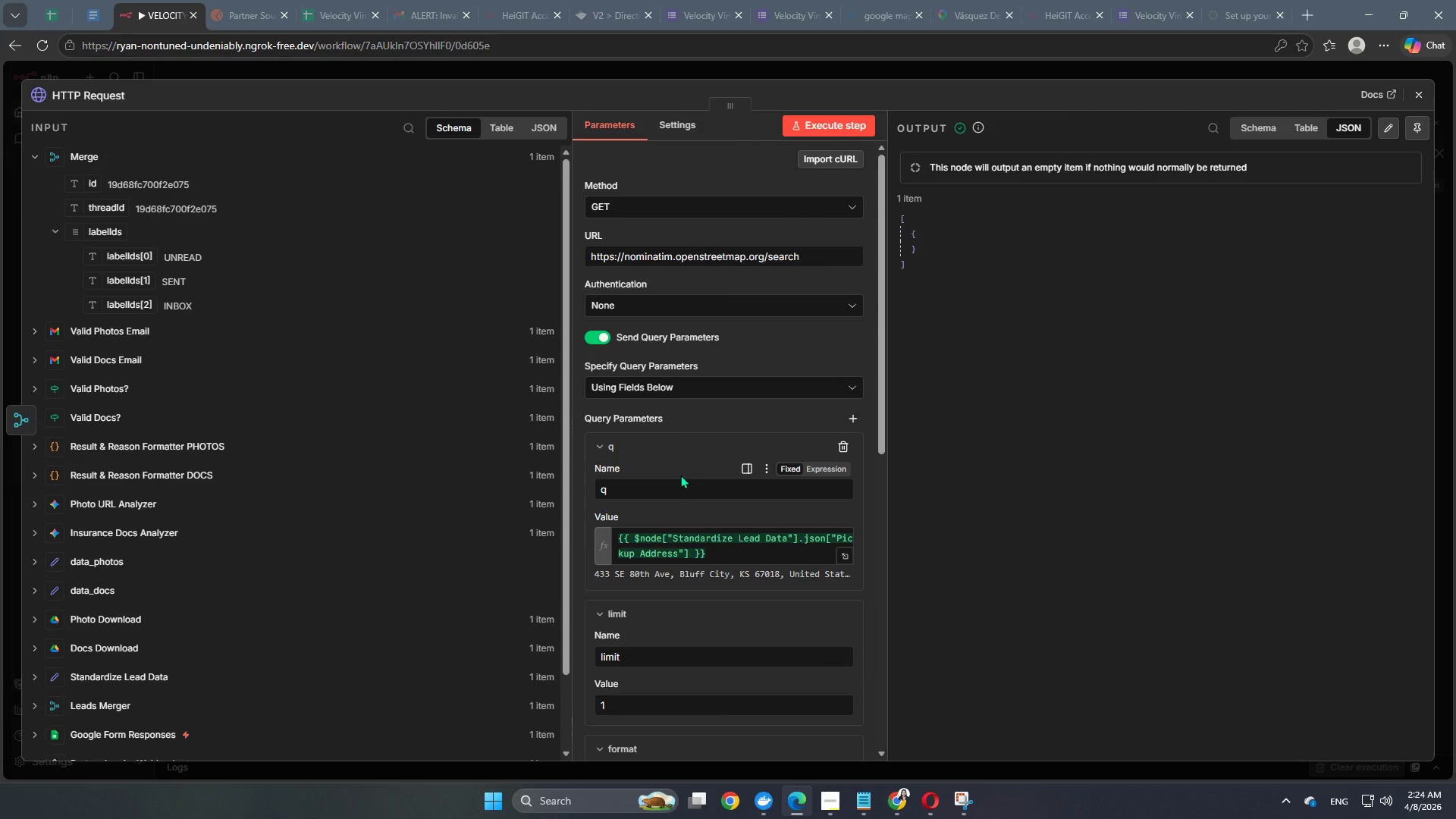 
wait(5.83)
 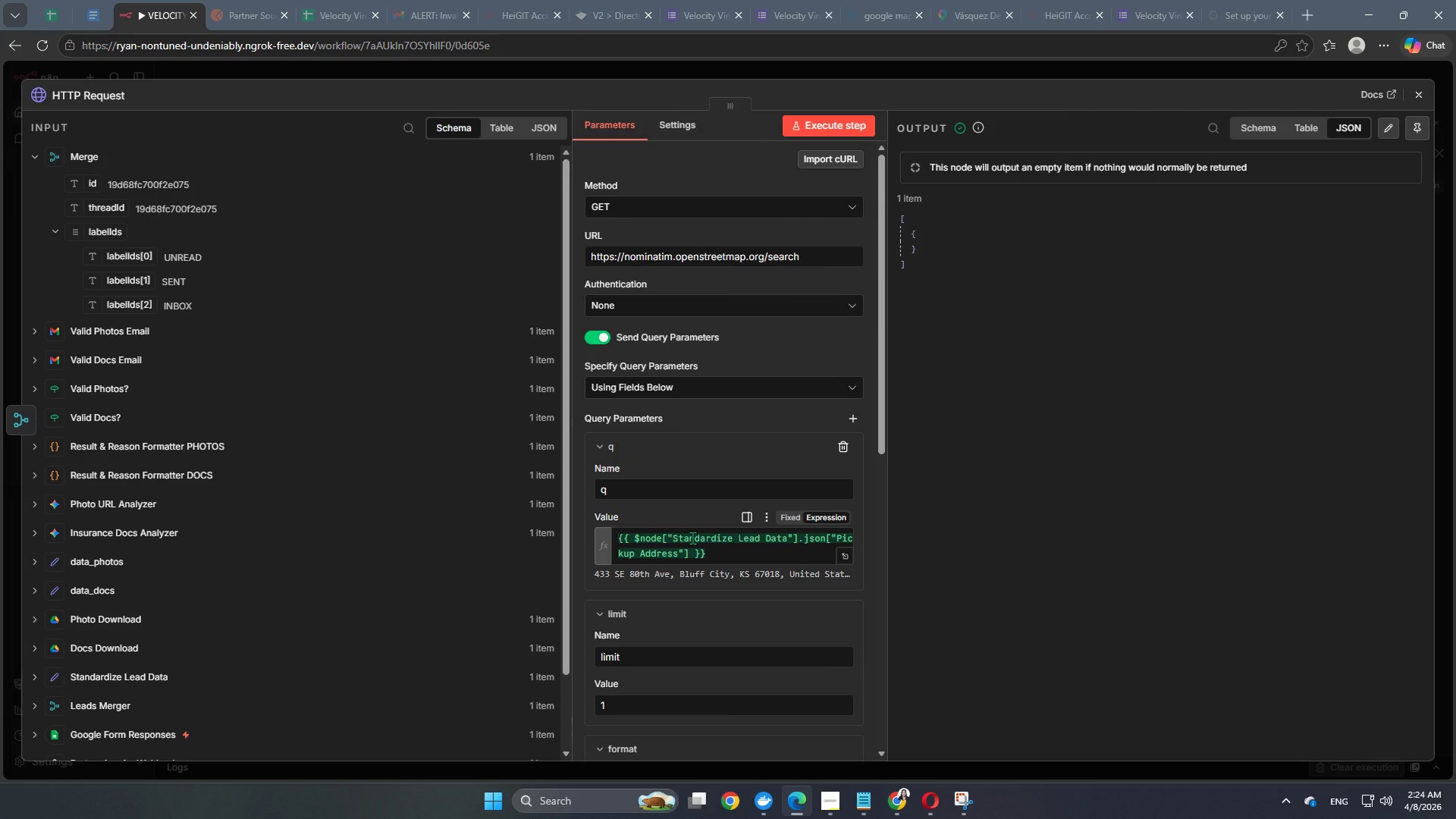 
left_click([783, 70])
 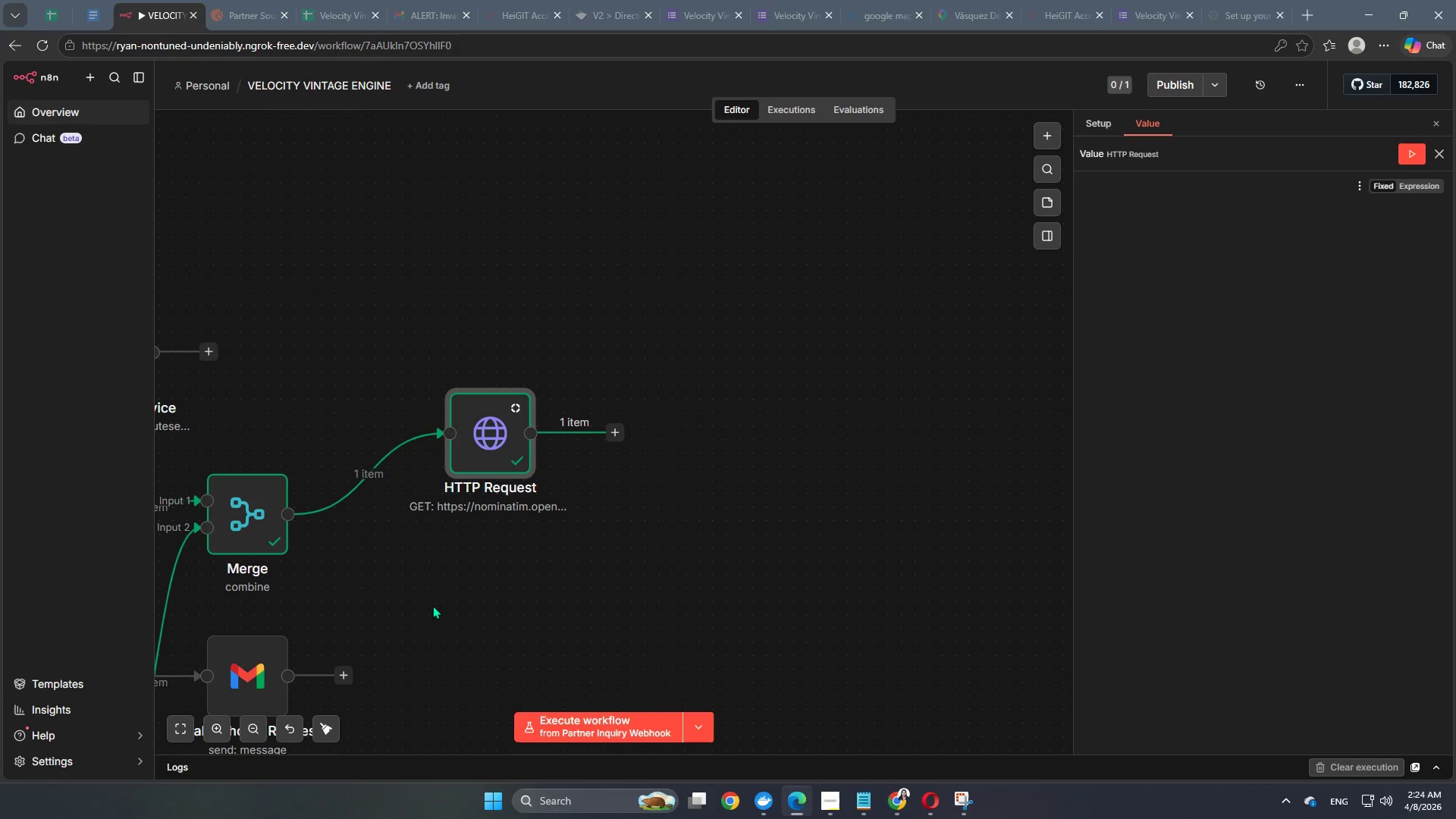 
wait(17.52)
 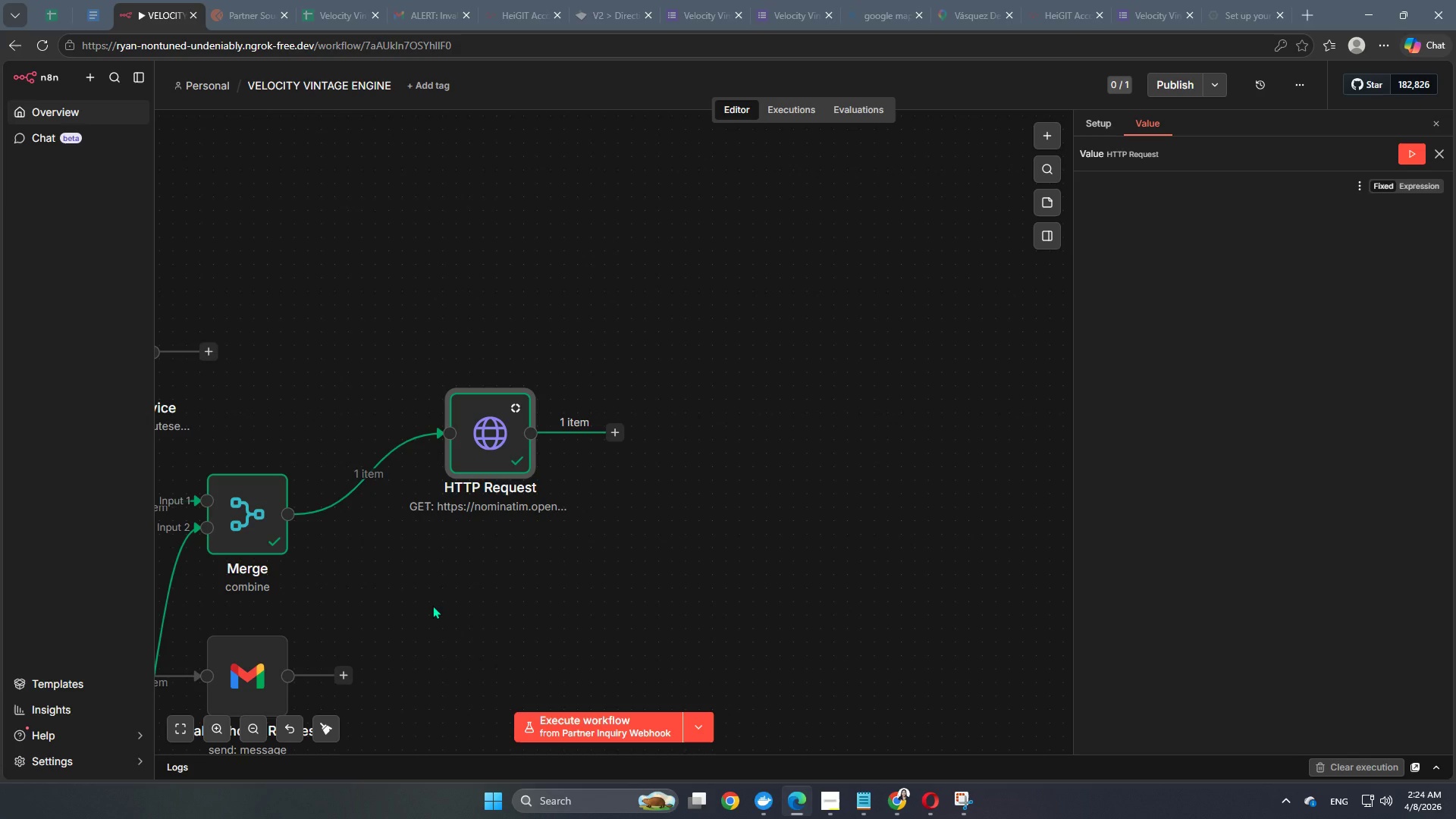 
hold_key(key=Space, duration=1.5)
 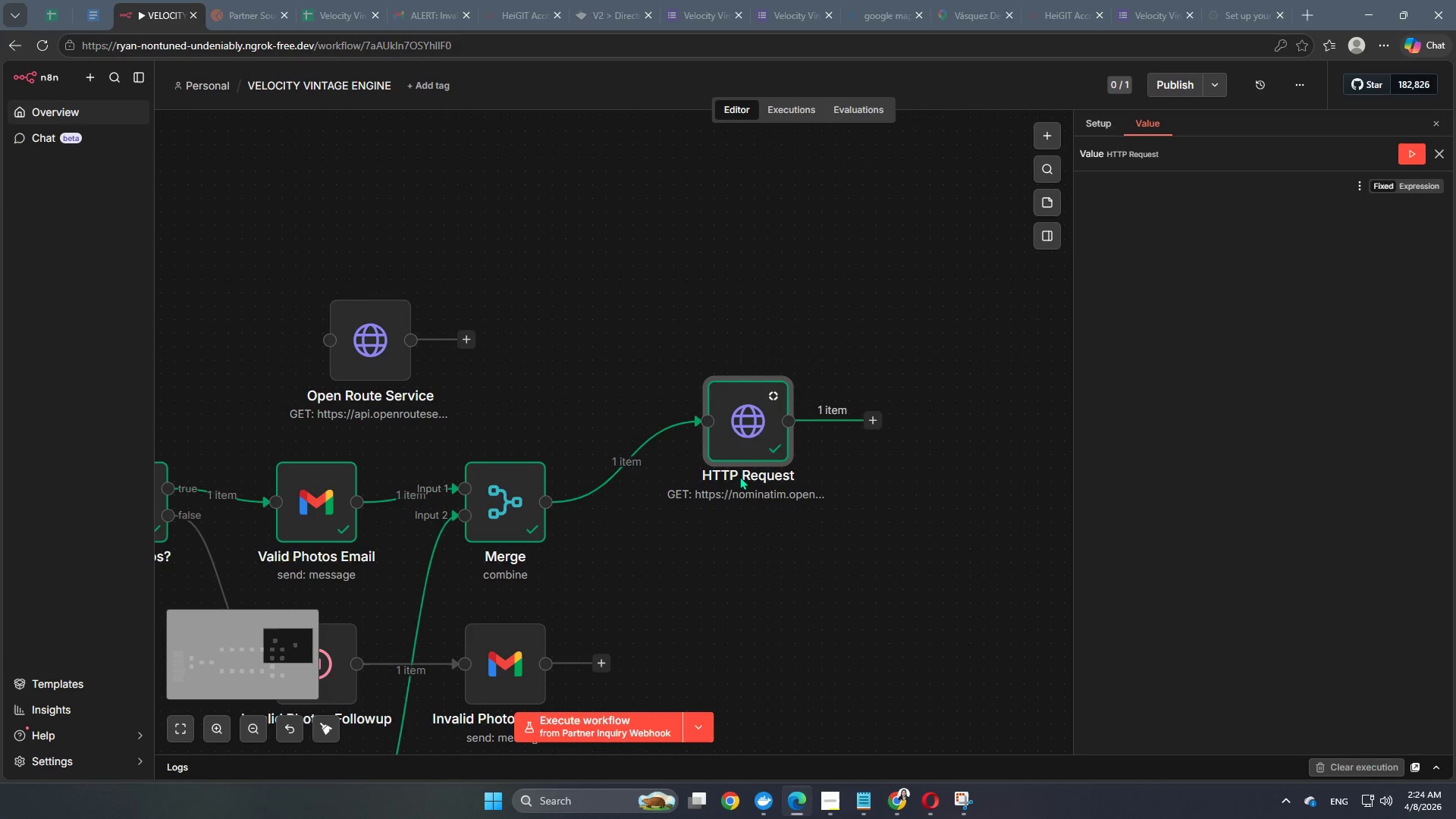 
left_click_drag(start_coordinate=[506, 596], to_coordinate=[764, 584])
 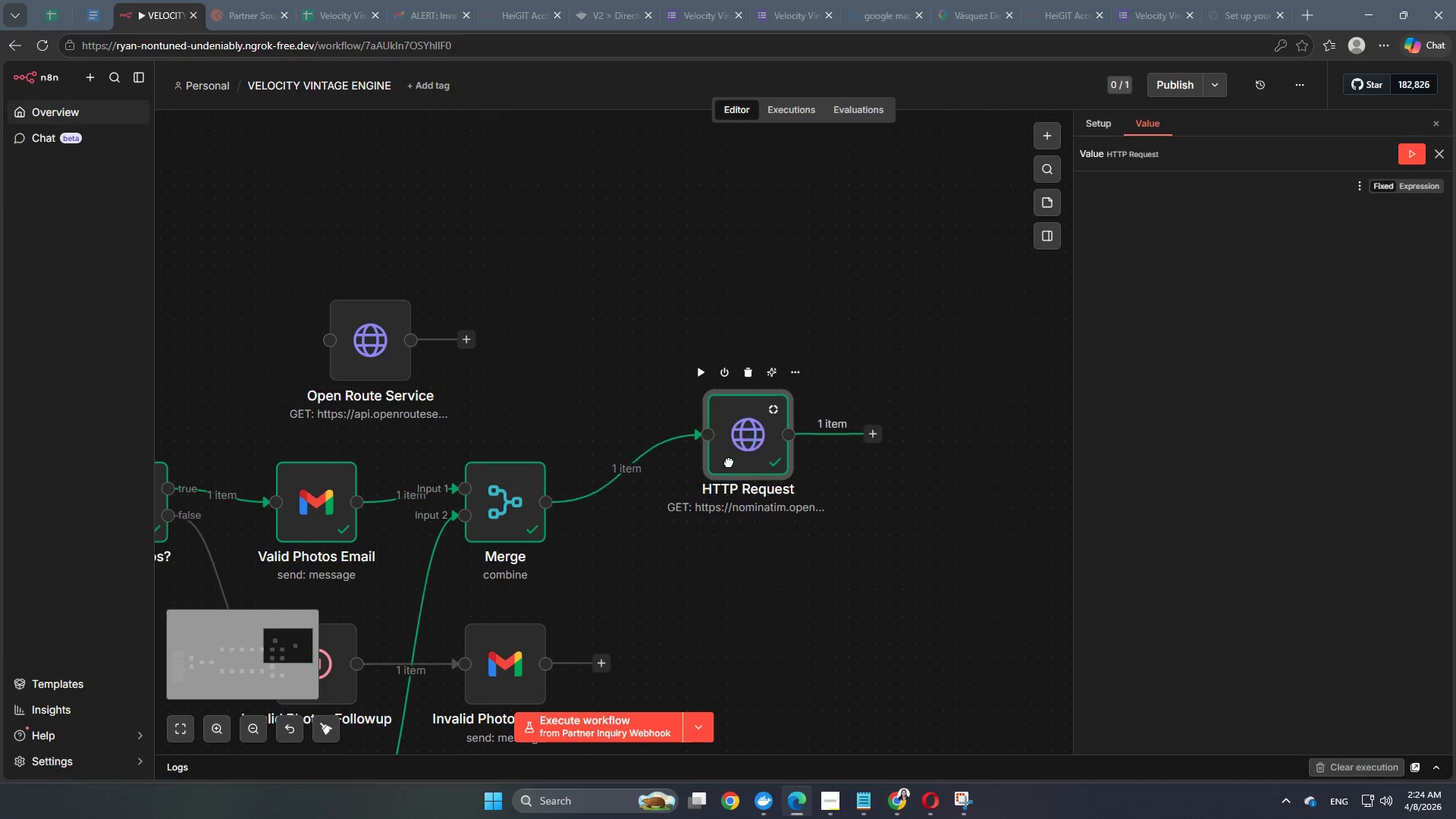 
hold_key(key=Space, duration=0.38)
 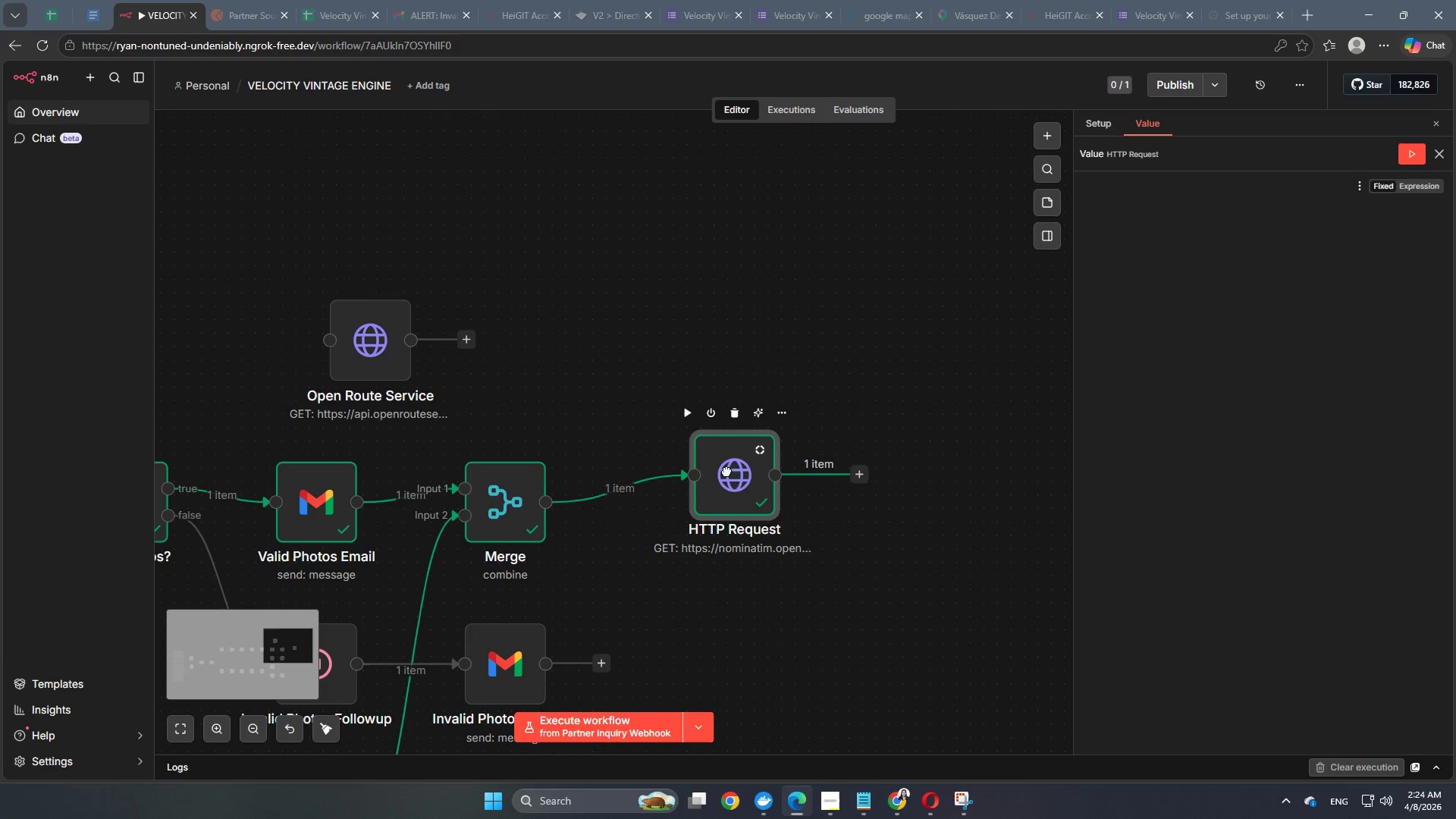 
left_click_drag(start_coordinate=[746, 416], to_coordinate=[654, 500])
 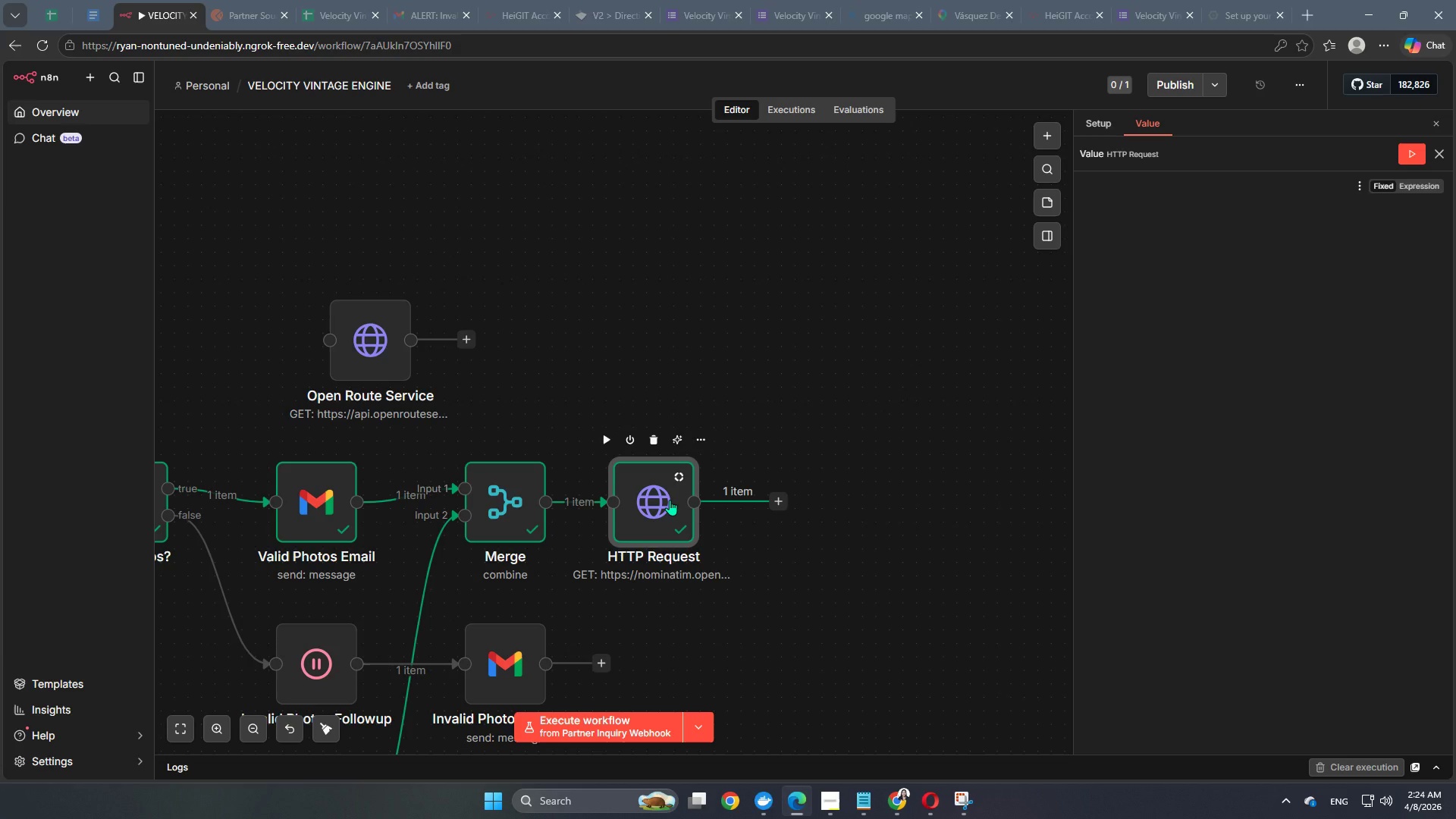 
double_click([670, 500])
 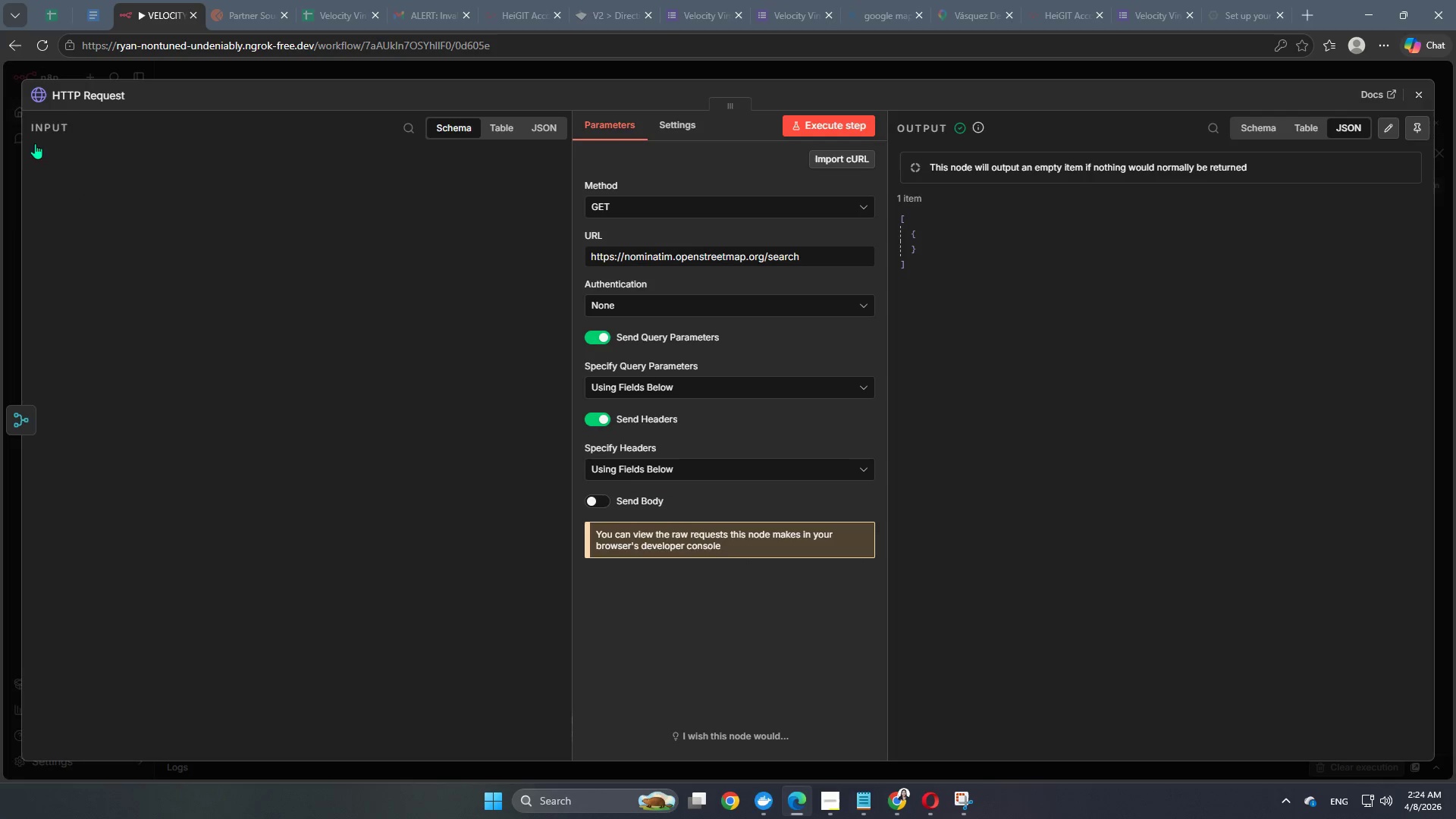 
left_click([89, 89])
 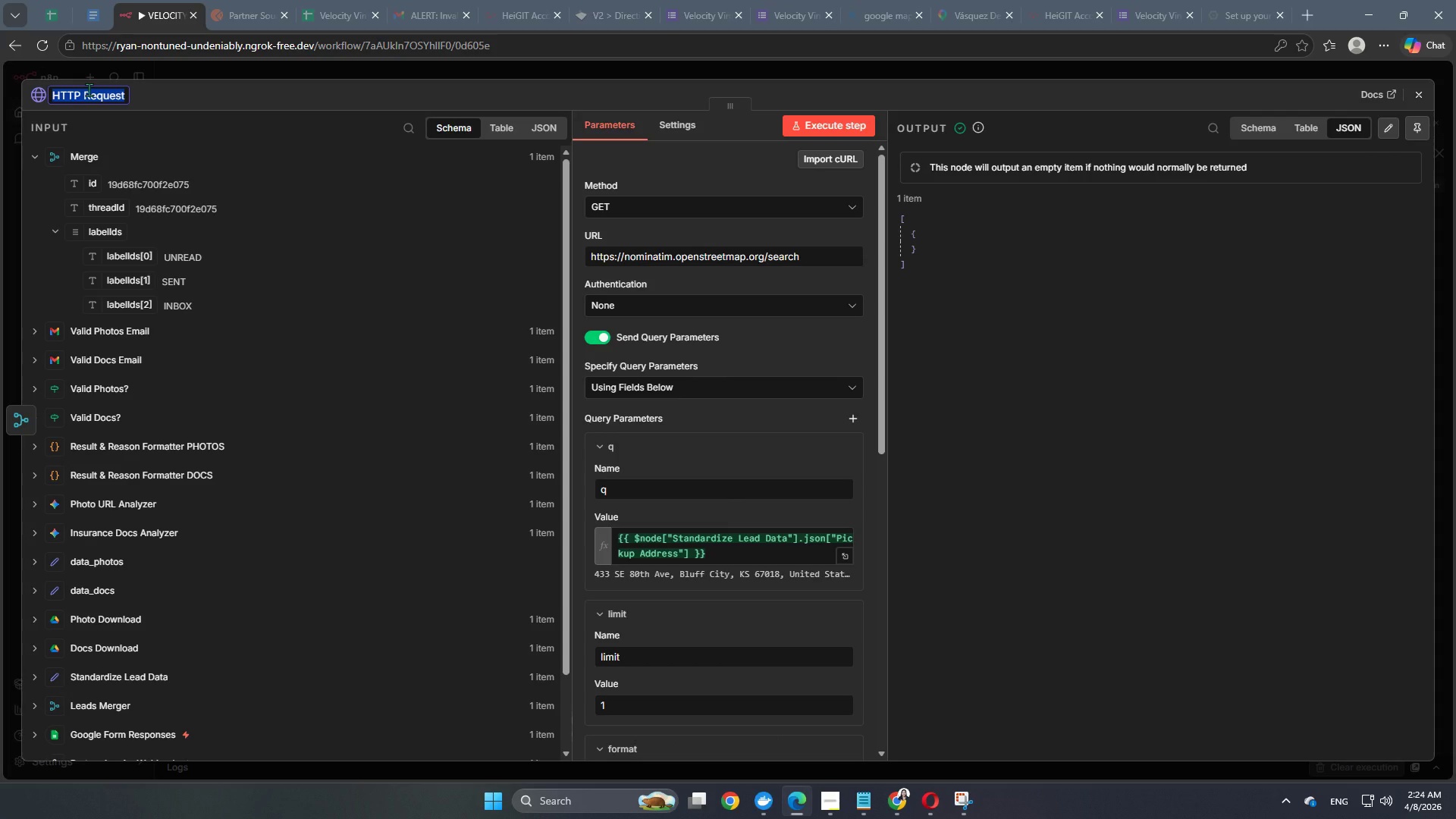 
type(Geocoding)
 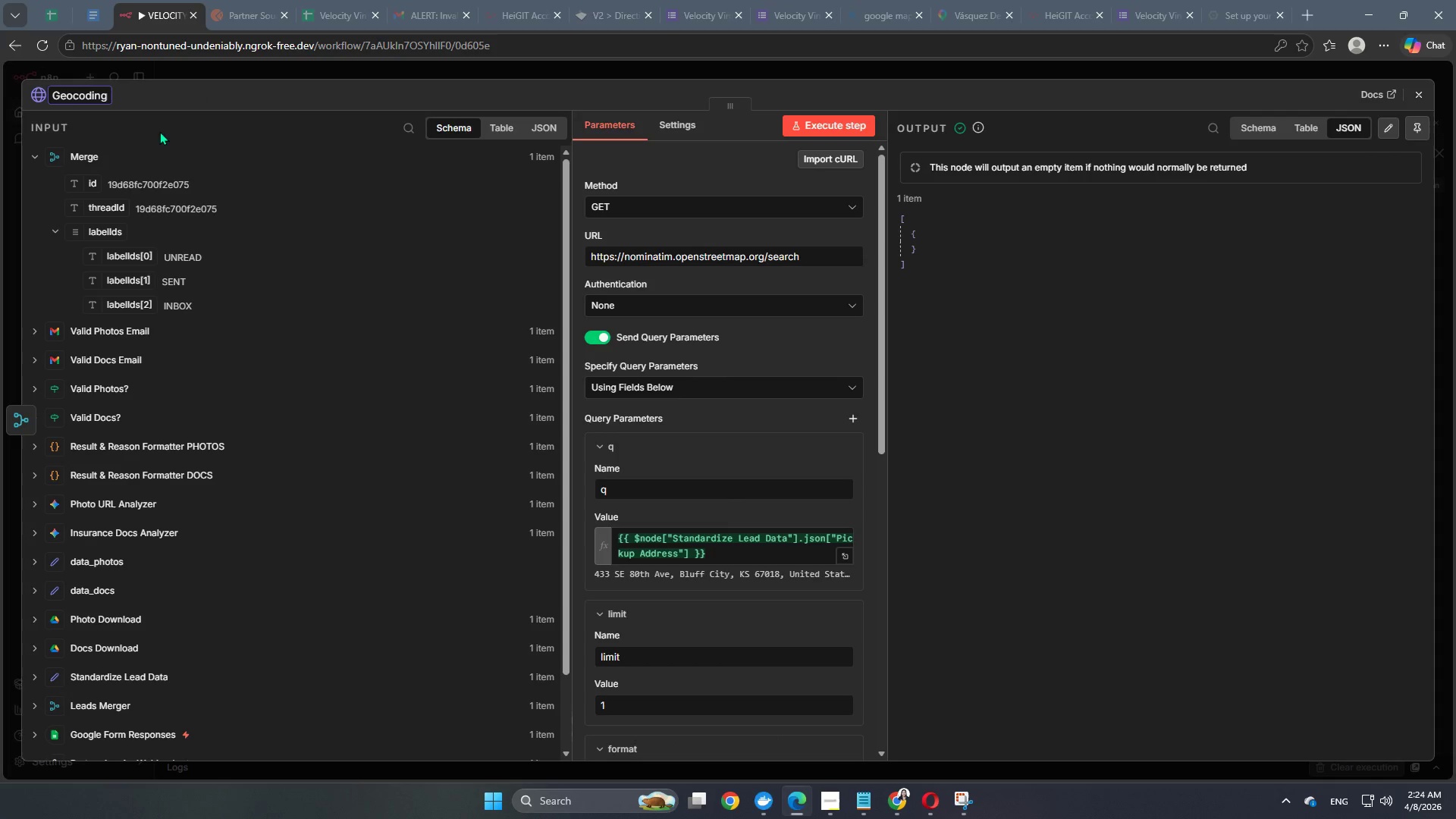 
left_click([271, 163])
 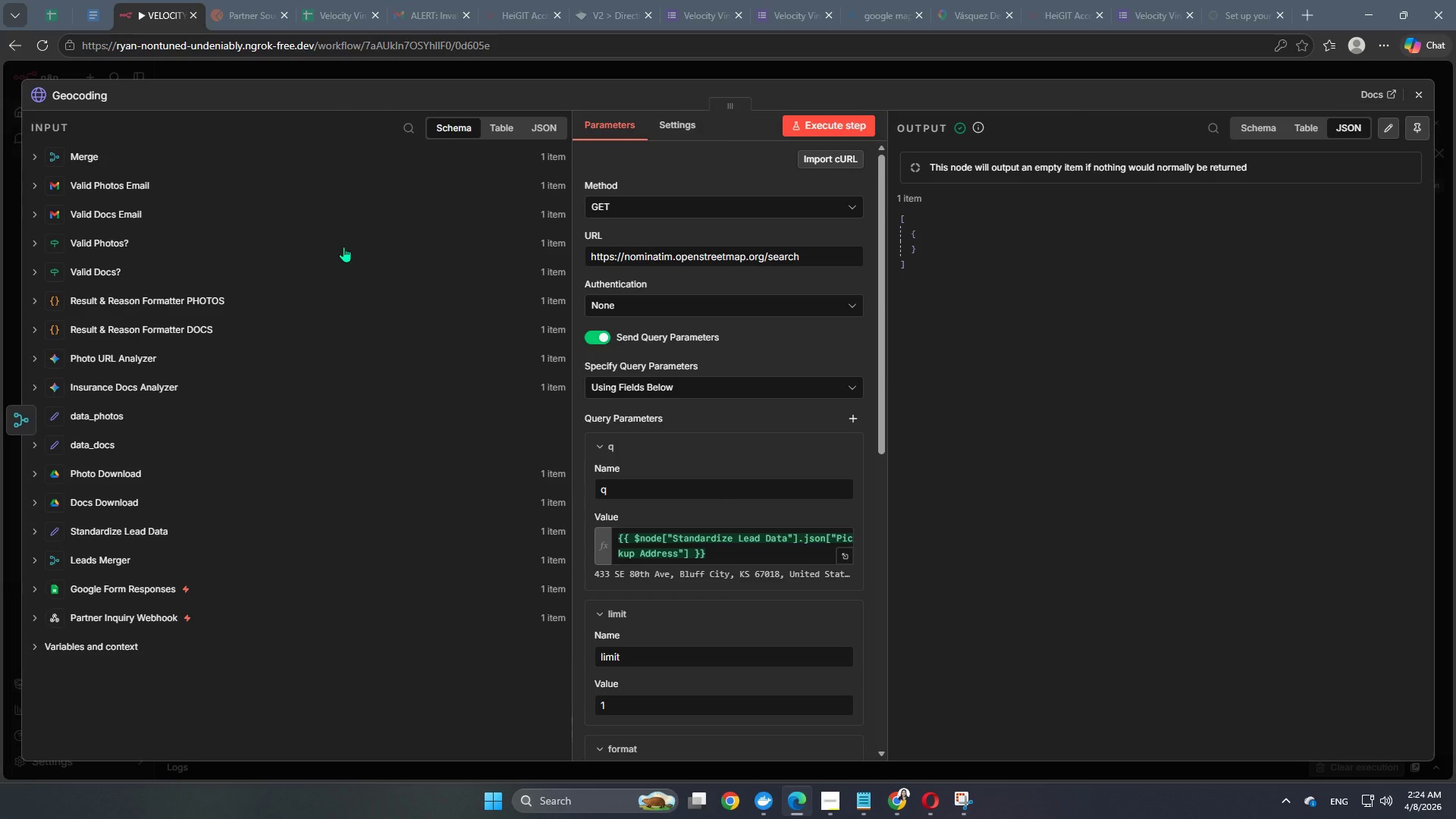 
wait(9.08)
 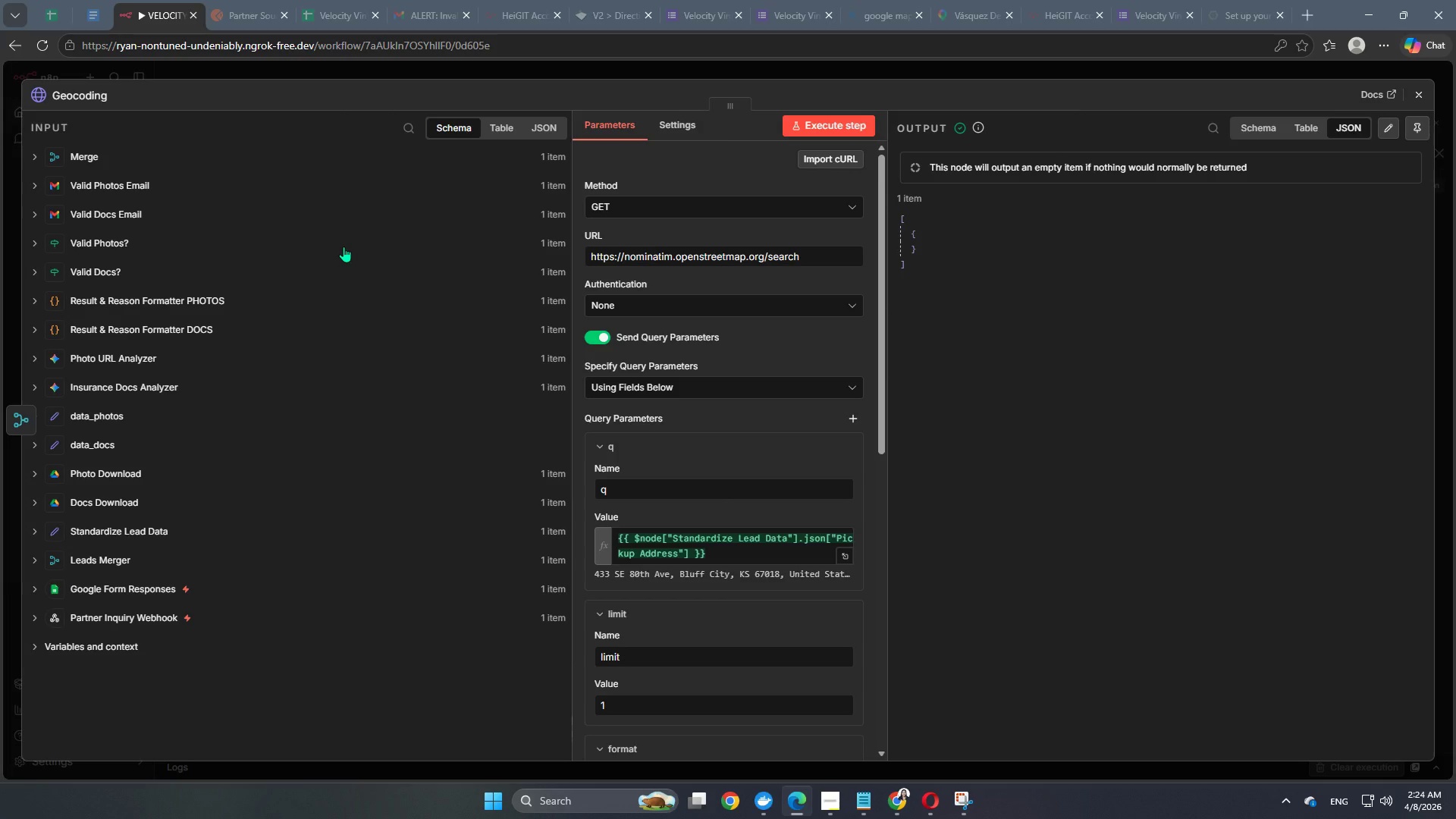 
left_click_drag(start_coordinate=[733, 554], to_coordinate=[560, 538])
 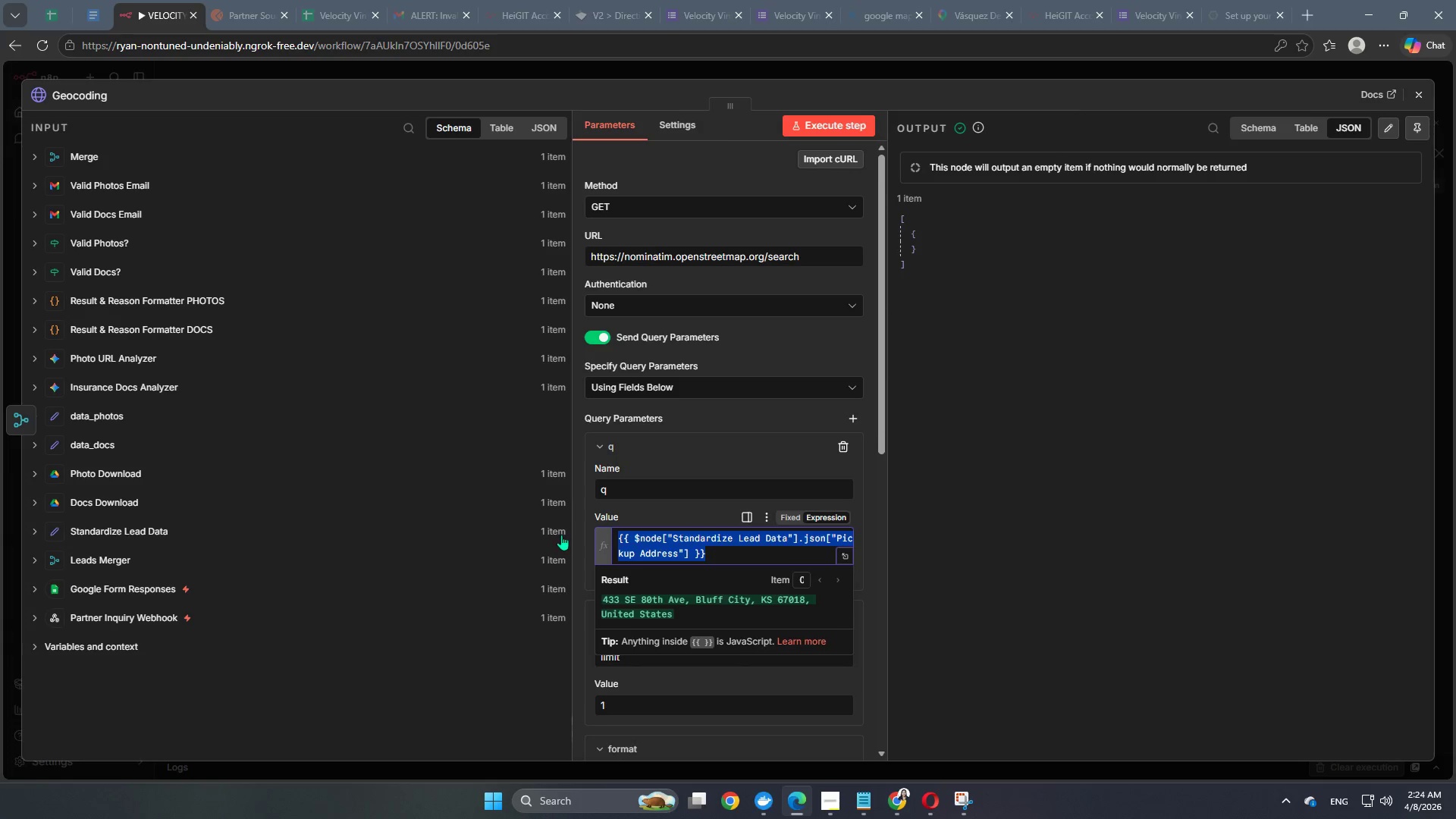 
key(Backspace)
 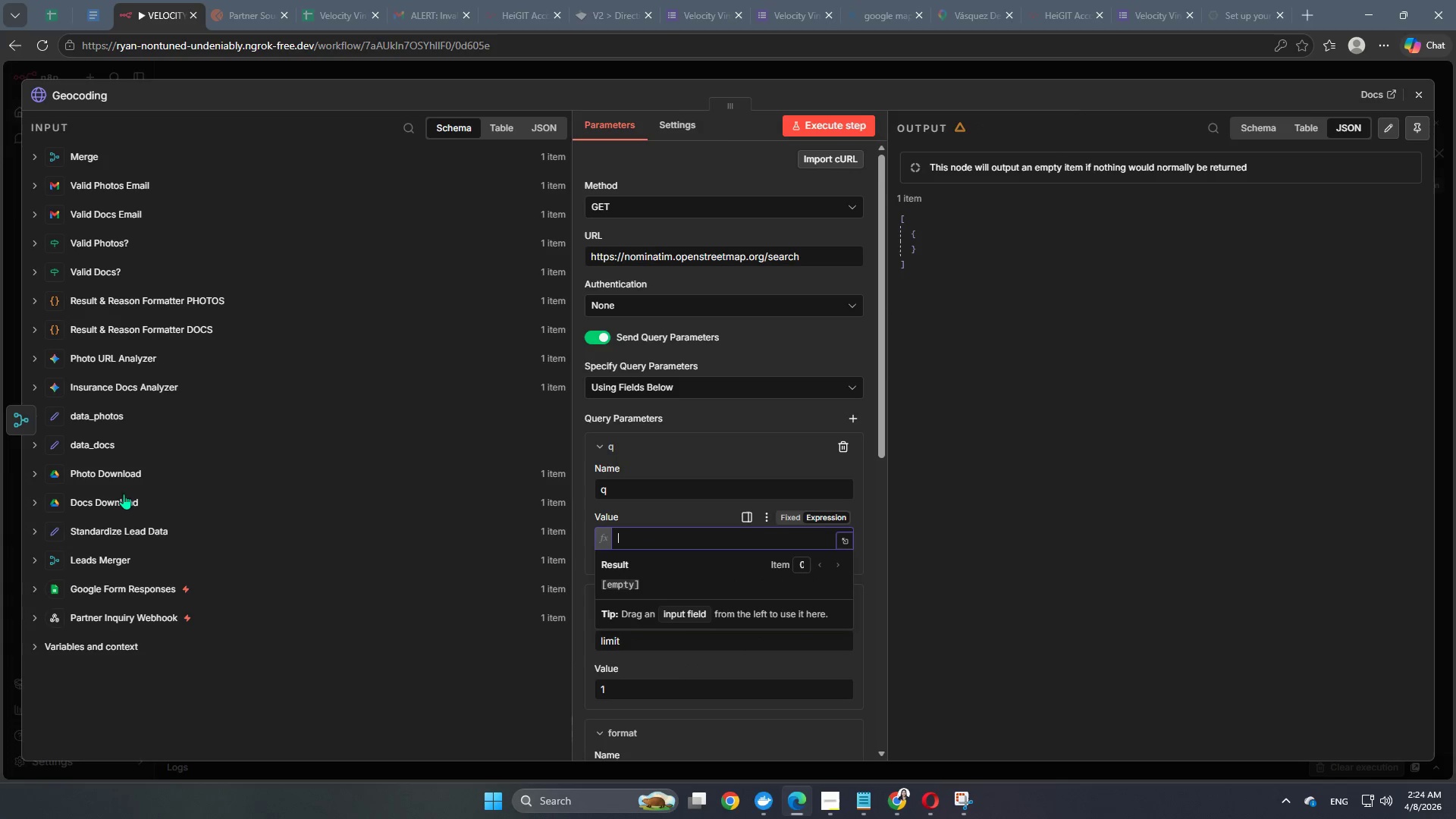 
left_click([136, 536])
 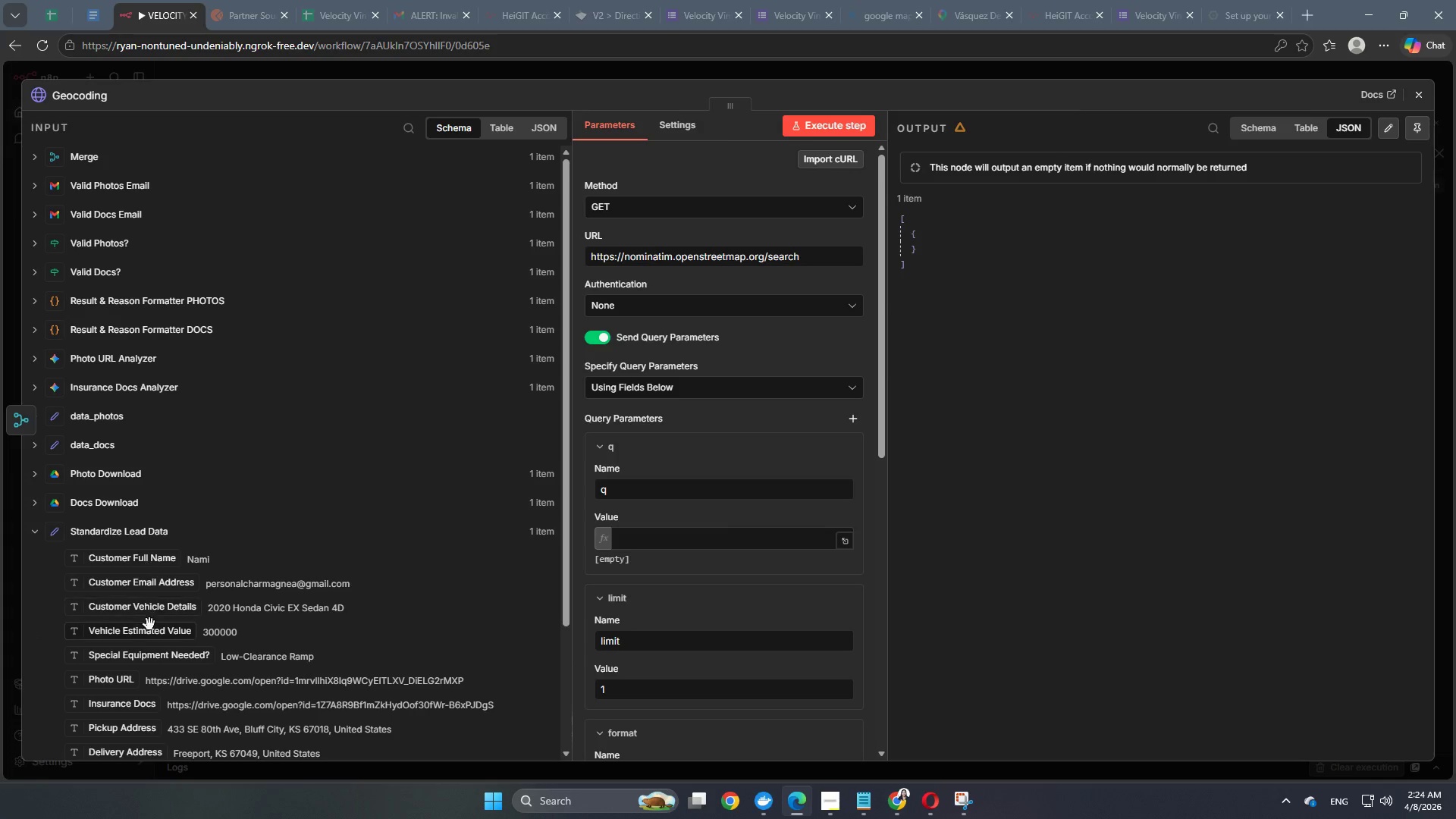 
scroll: coordinate [151, 624], scroll_direction: down, amount: 2.0
 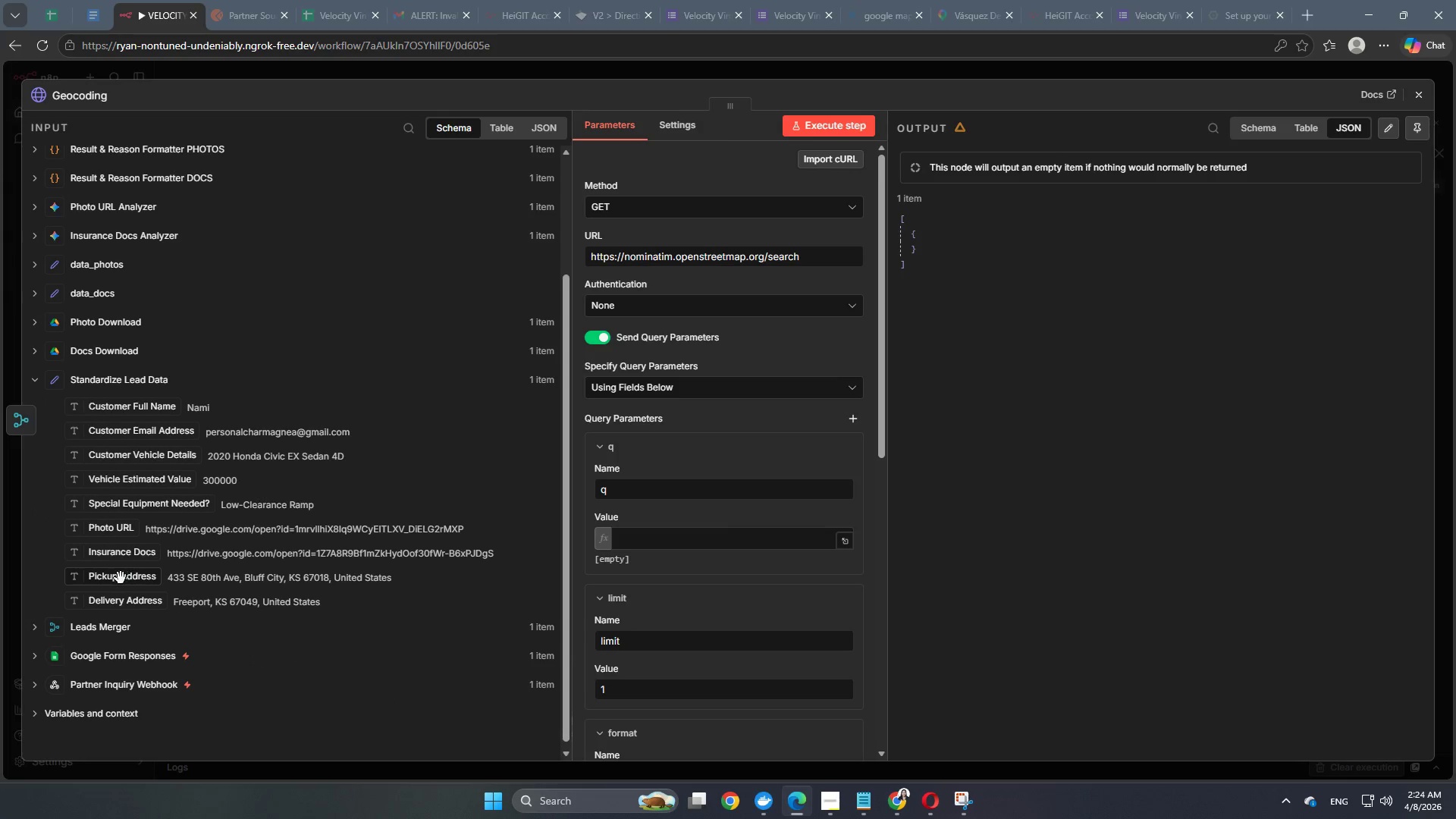 
left_click_drag(start_coordinate=[119, 585], to_coordinate=[550, 510])
 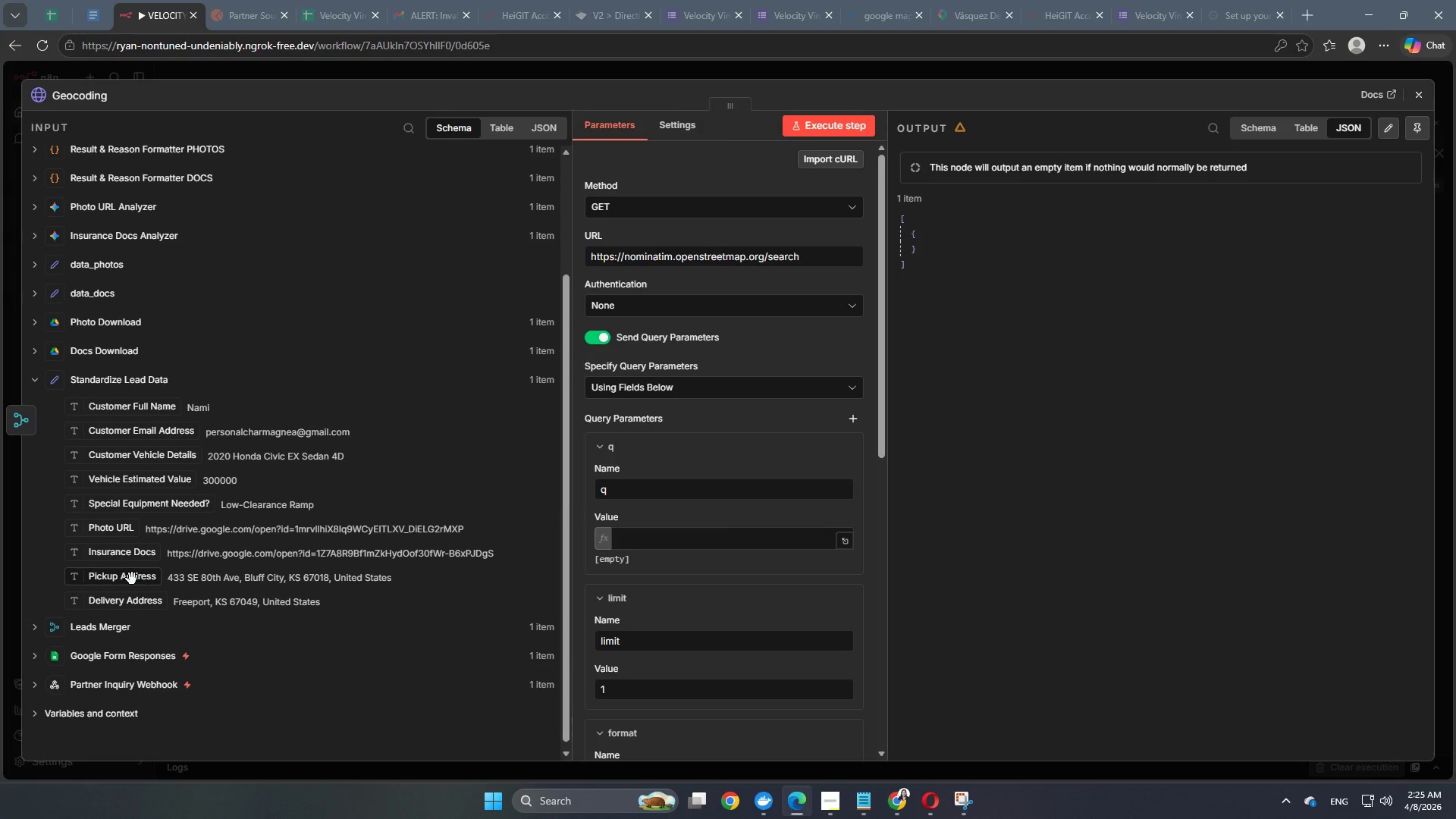 
left_click_drag(start_coordinate=[129, 579], to_coordinate=[682, 541])
 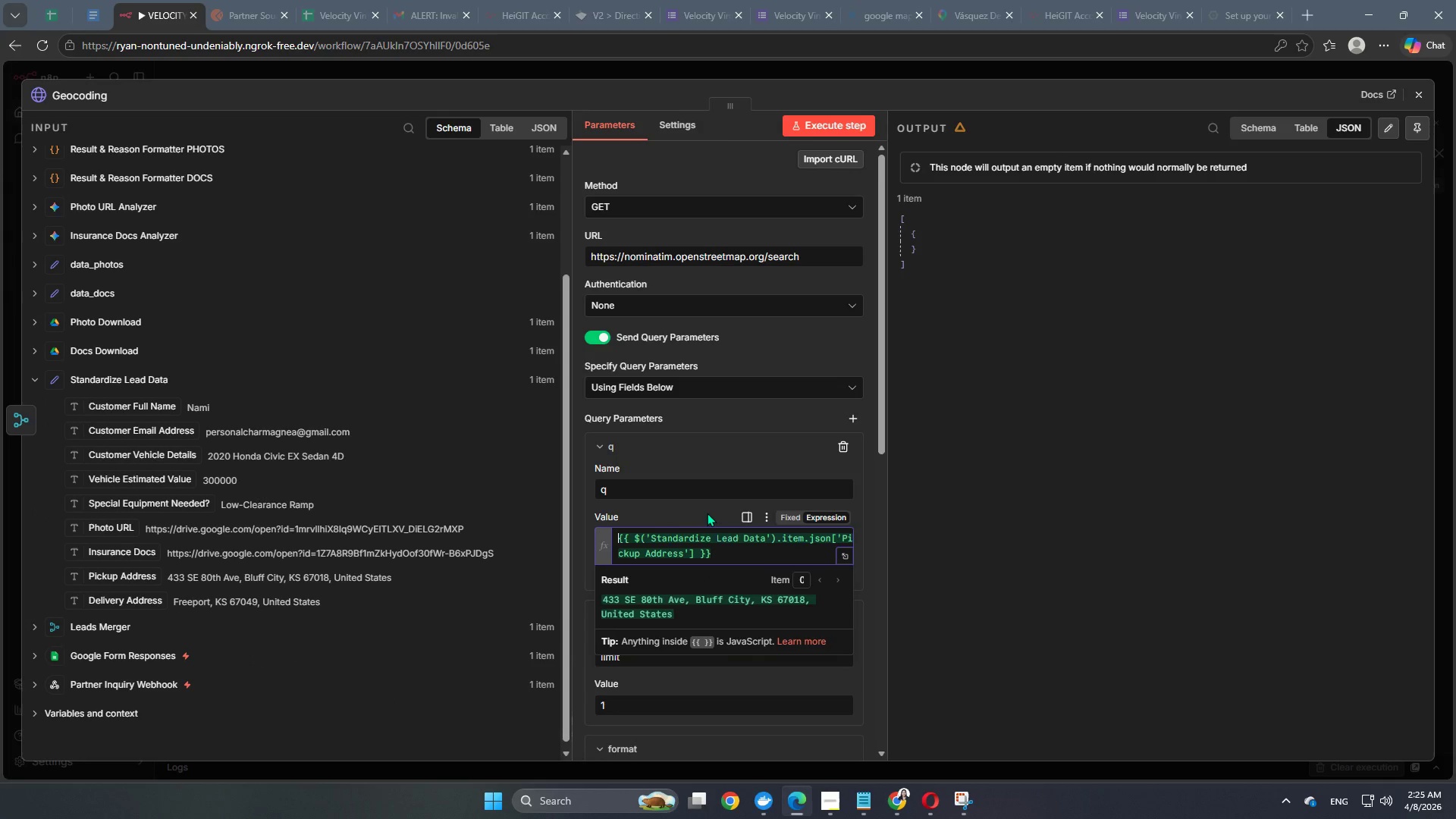 
left_click([704, 510])
 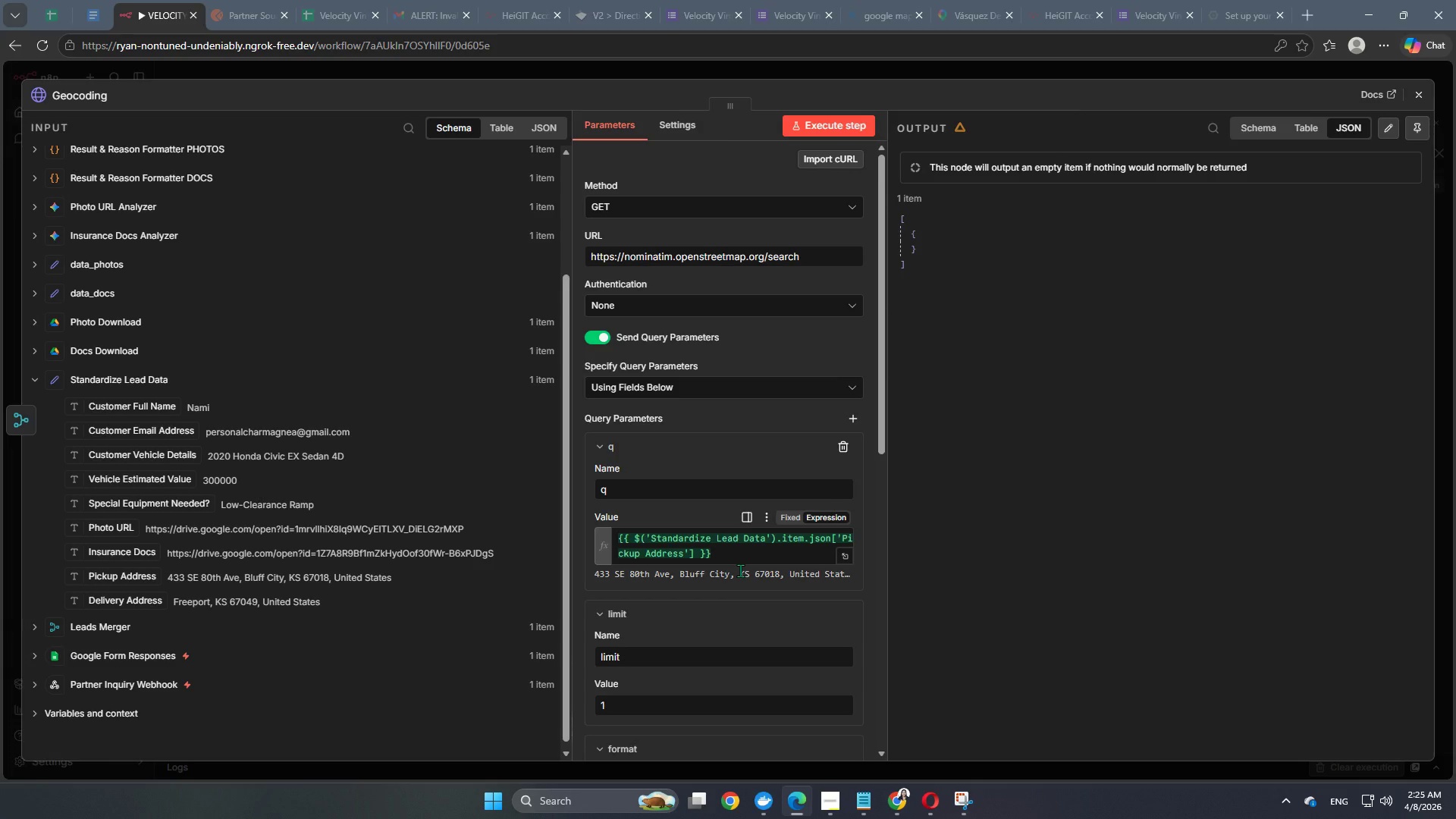 
wait(6.2)
 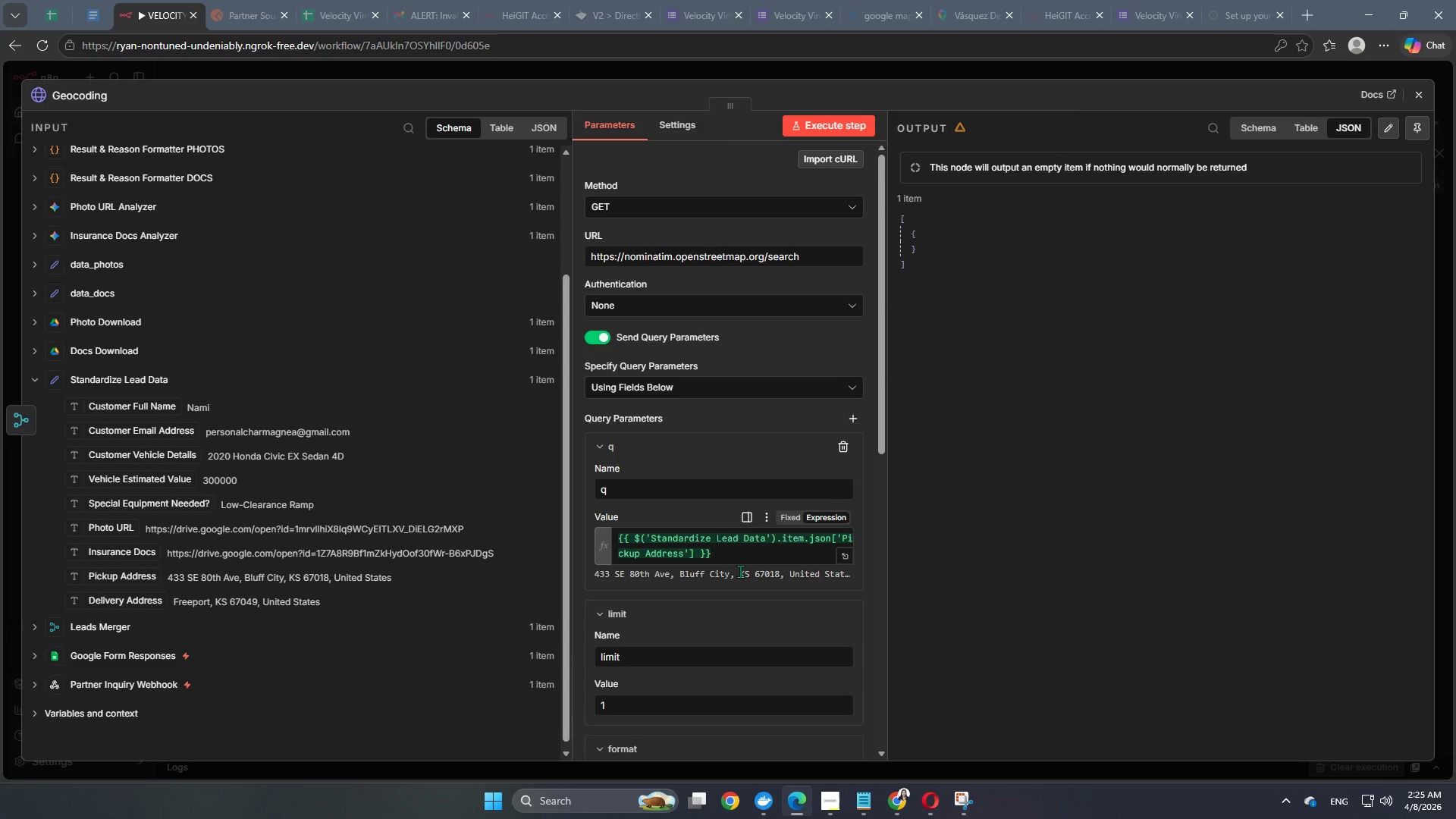 
left_click([828, 118])
 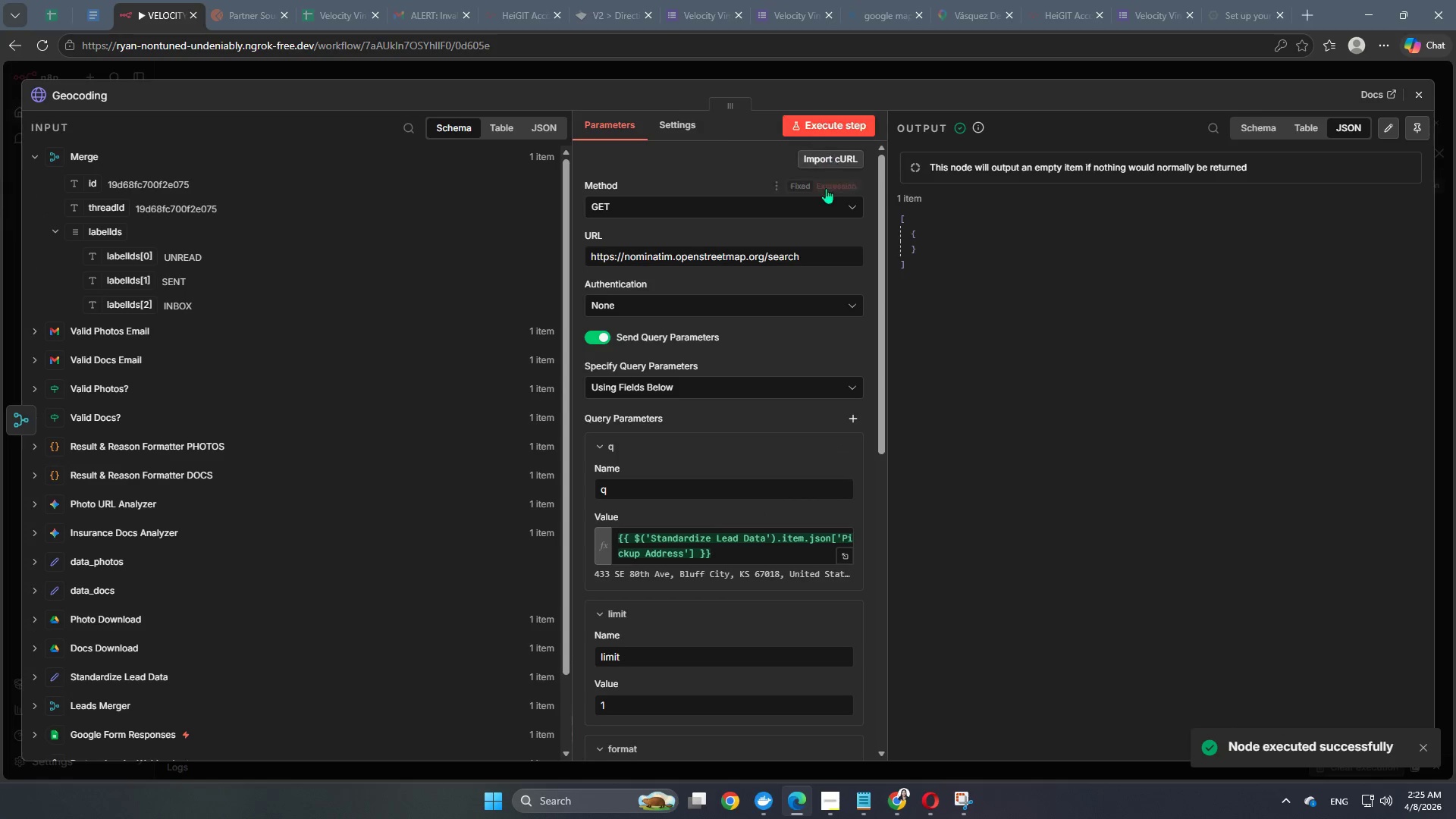 
scroll: coordinate [722, 496], scroll_direction: down, amount: 4.0
 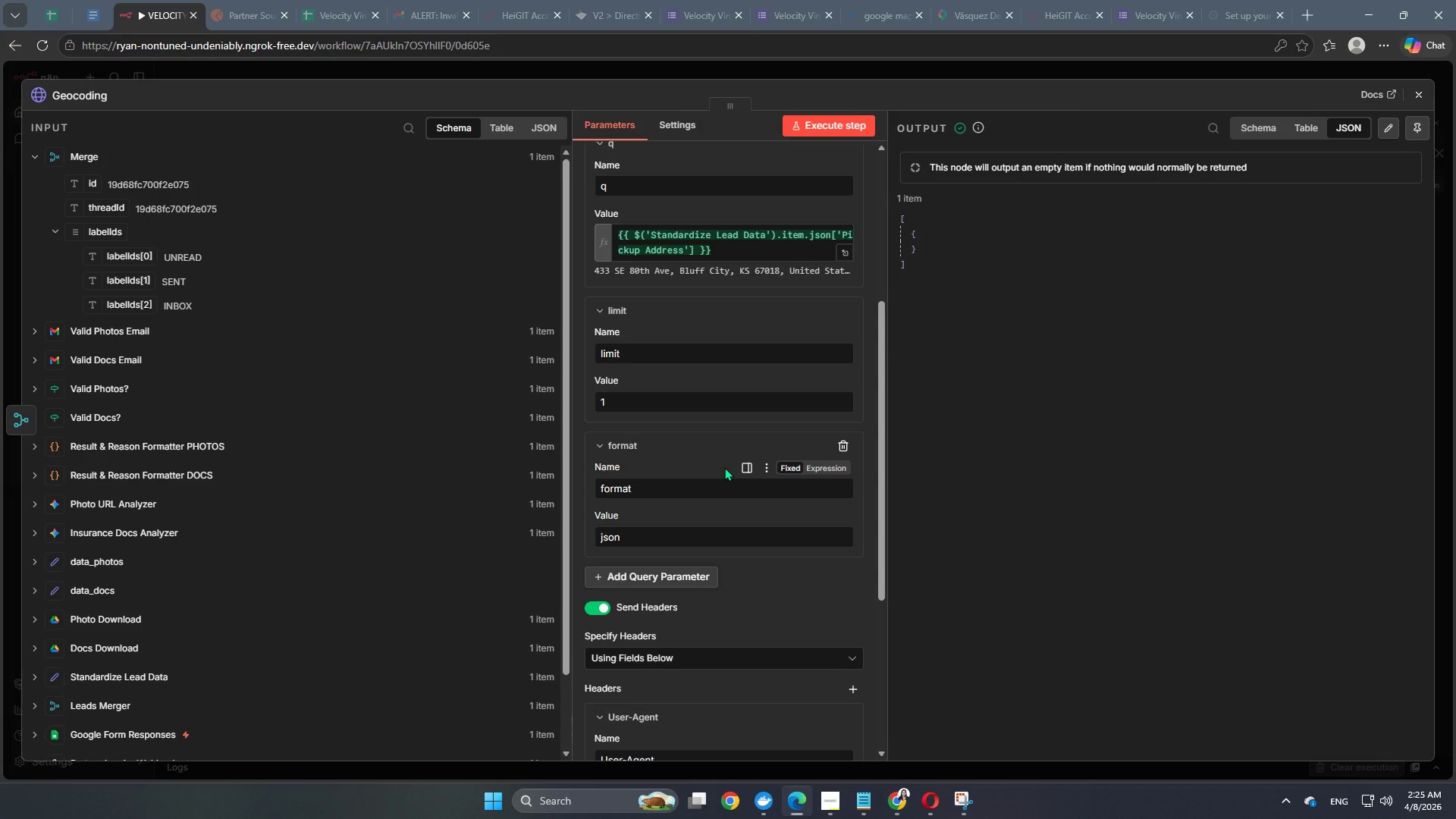 
wait(14.97)
 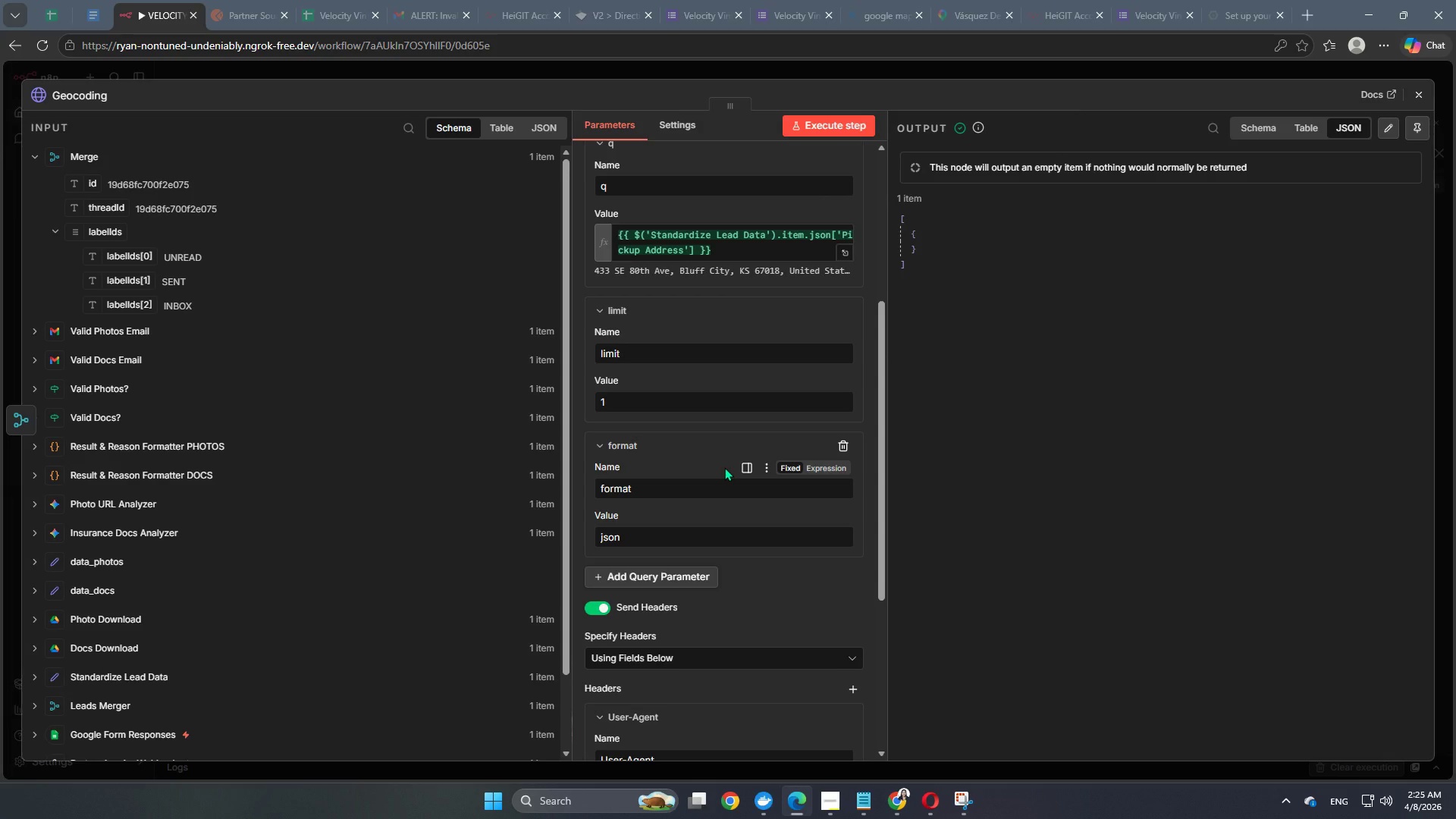 
scroll: coordinate [612, 588], scroll_direction: down, amount: 2.0
 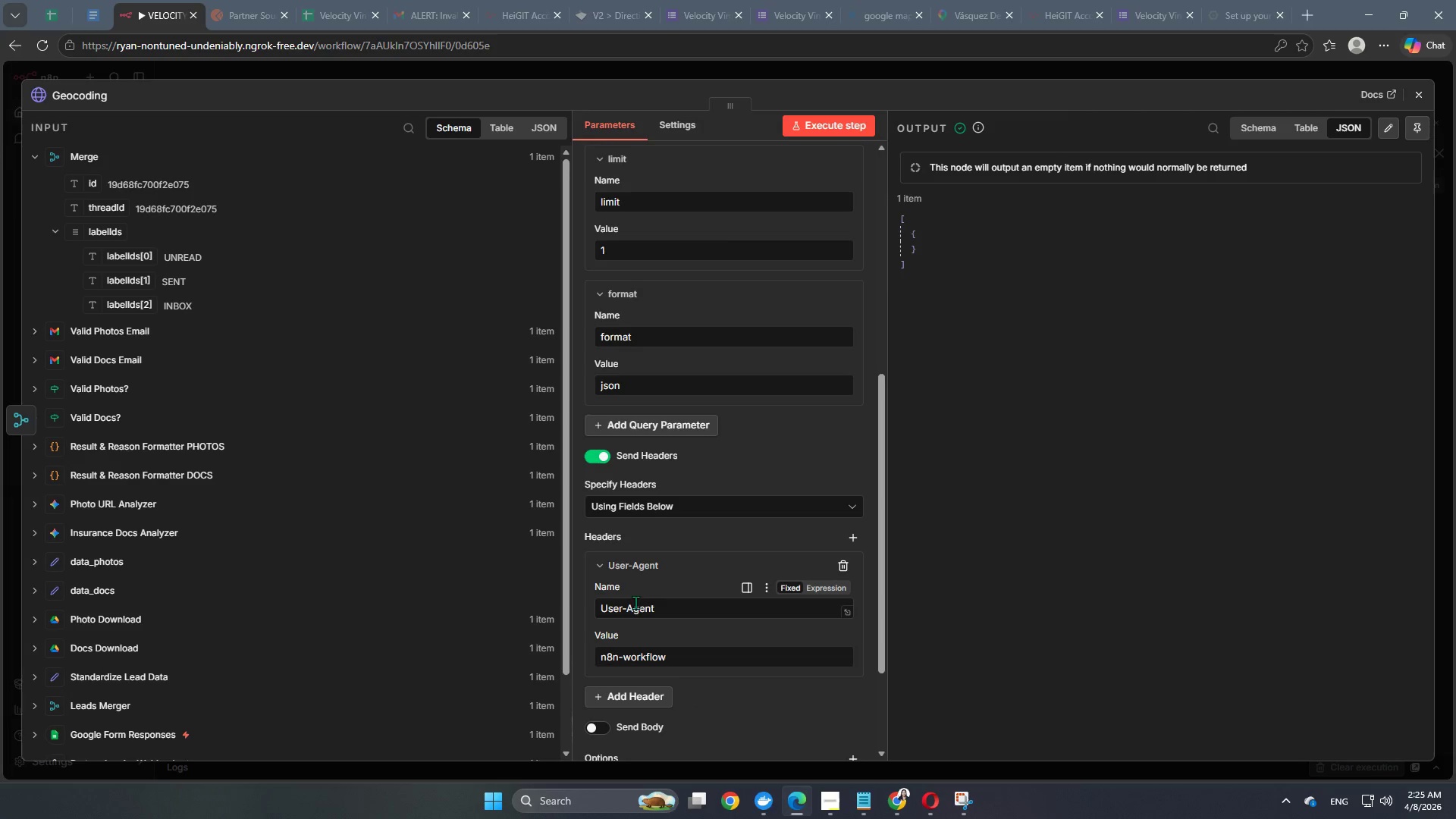 
scroll: coordinate [658, 593], scroll_direction: up, amount: 5.0
 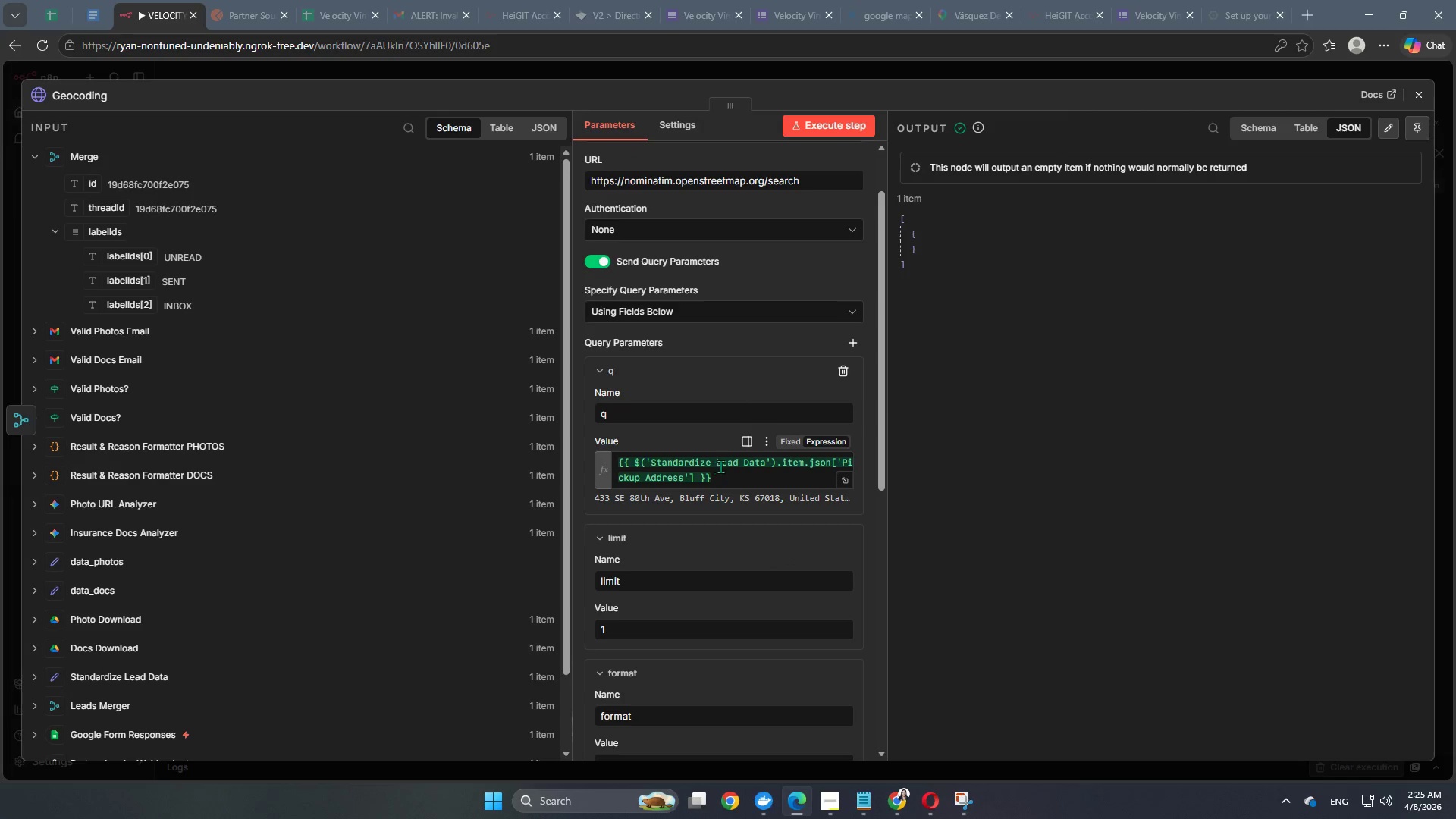 
left_click_drag(start_coordinate=[728, 481], to_coordinate=[588, 463])
 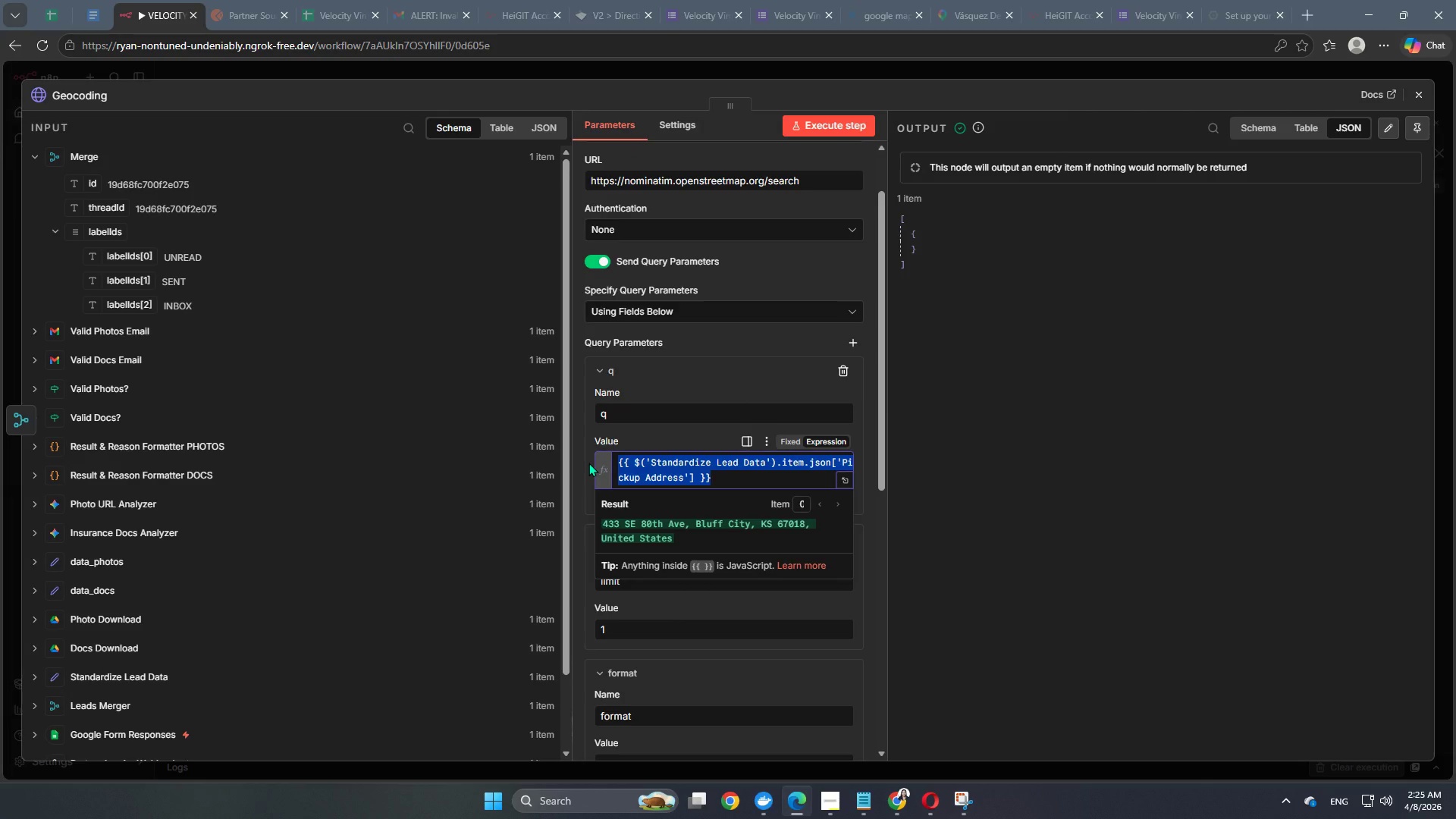 
type(United States)
 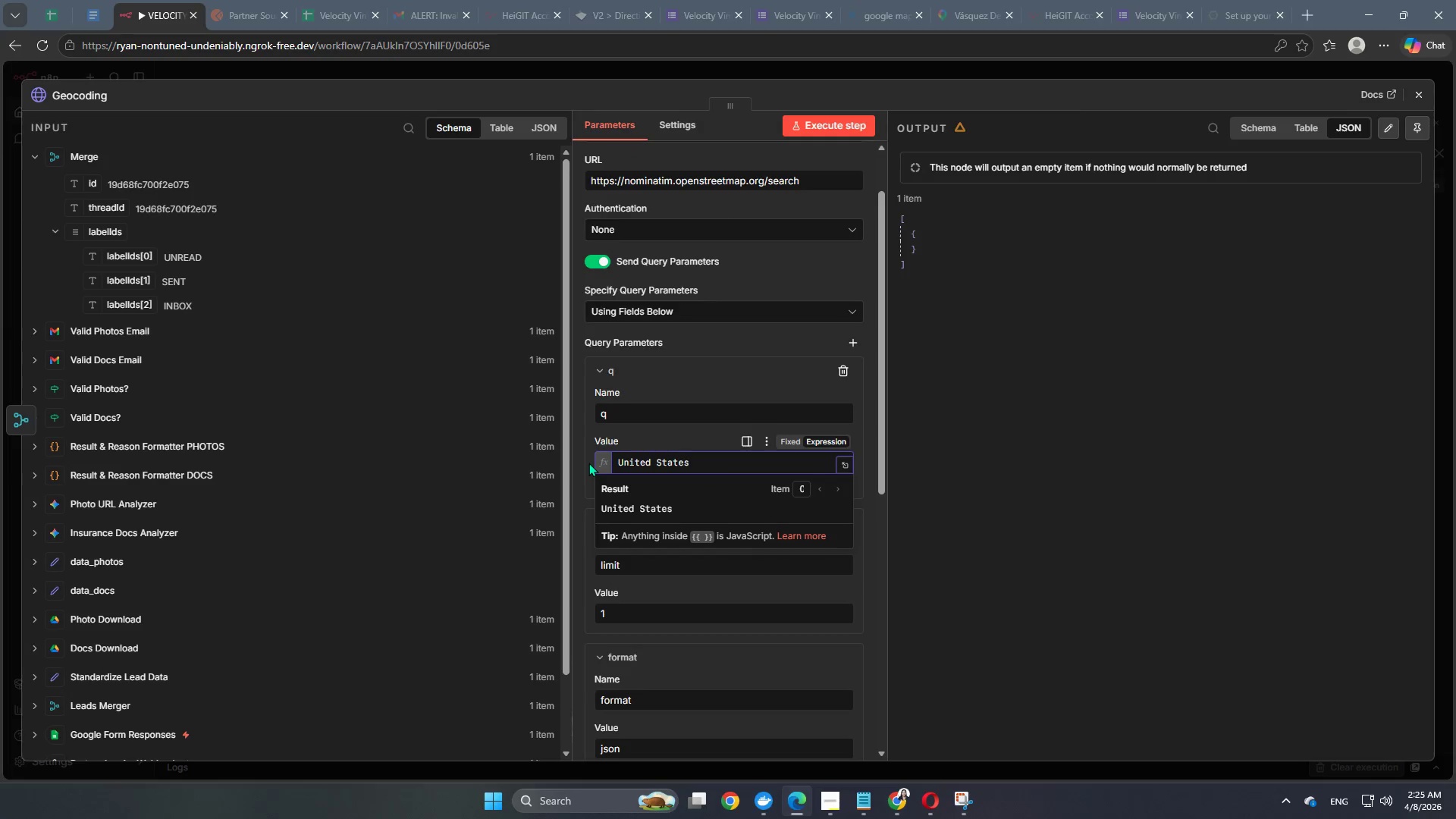 
left_click([655, 438])
 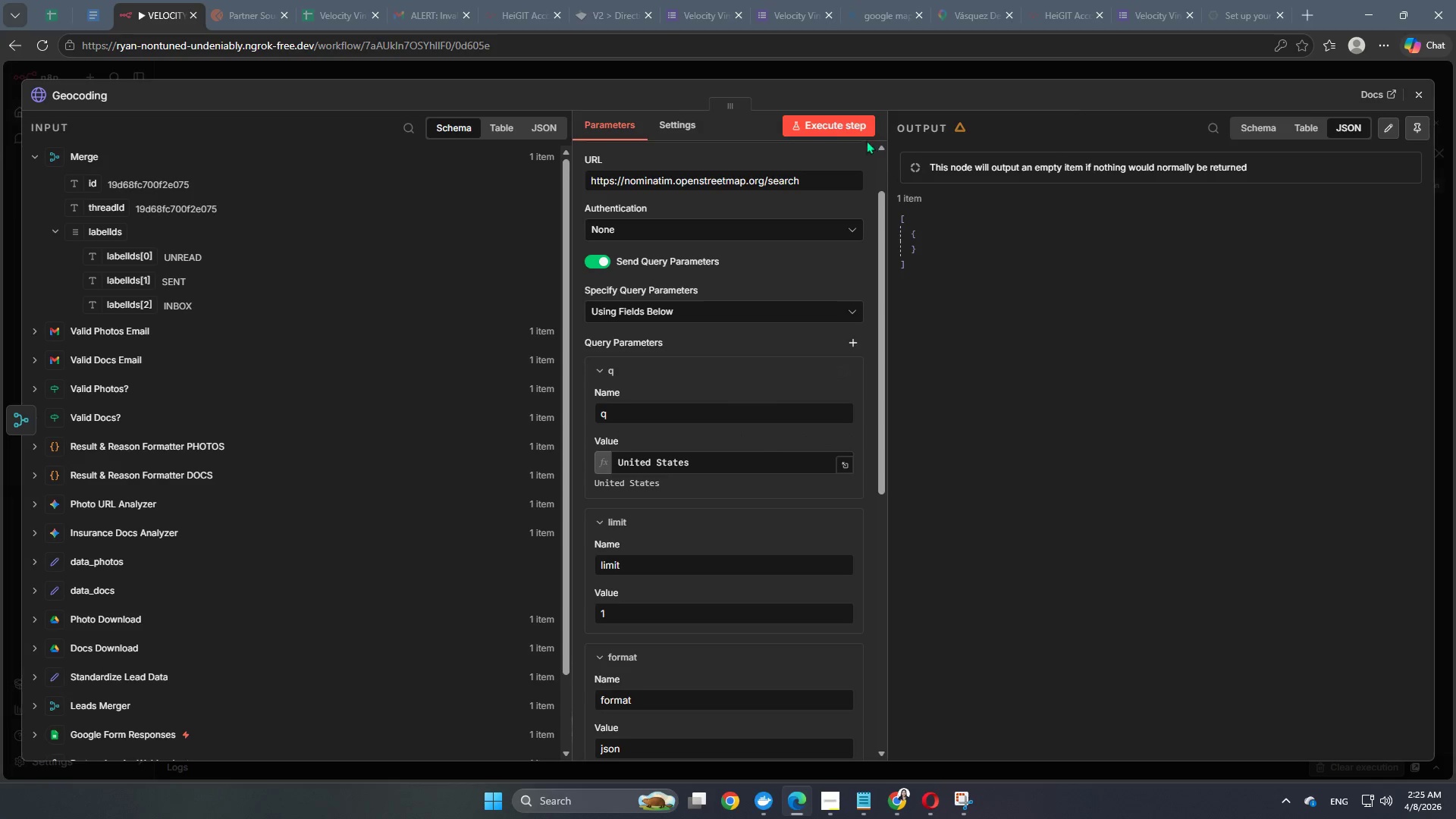 
left_click([836, 118])
 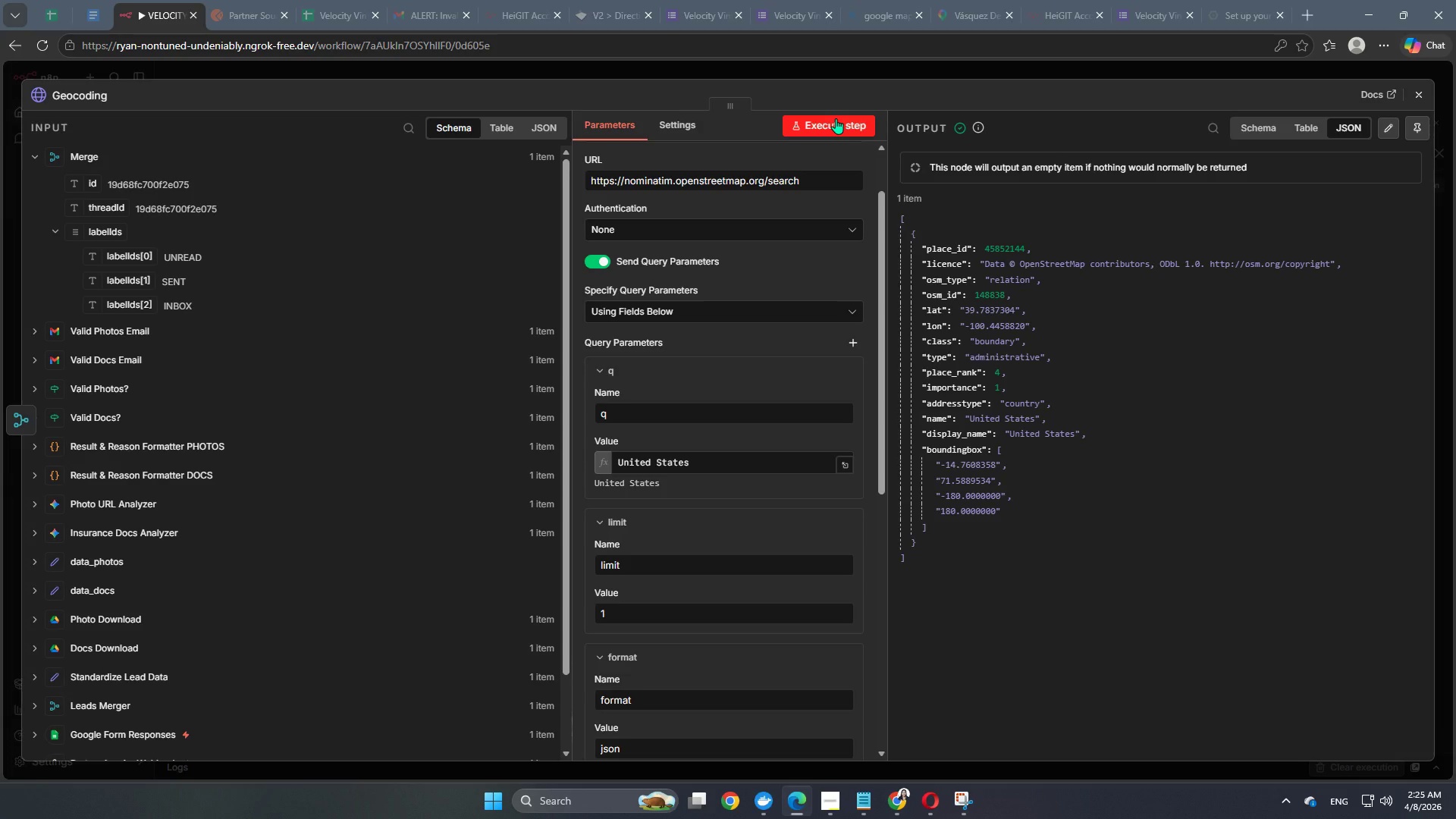 
wait(22.02)
 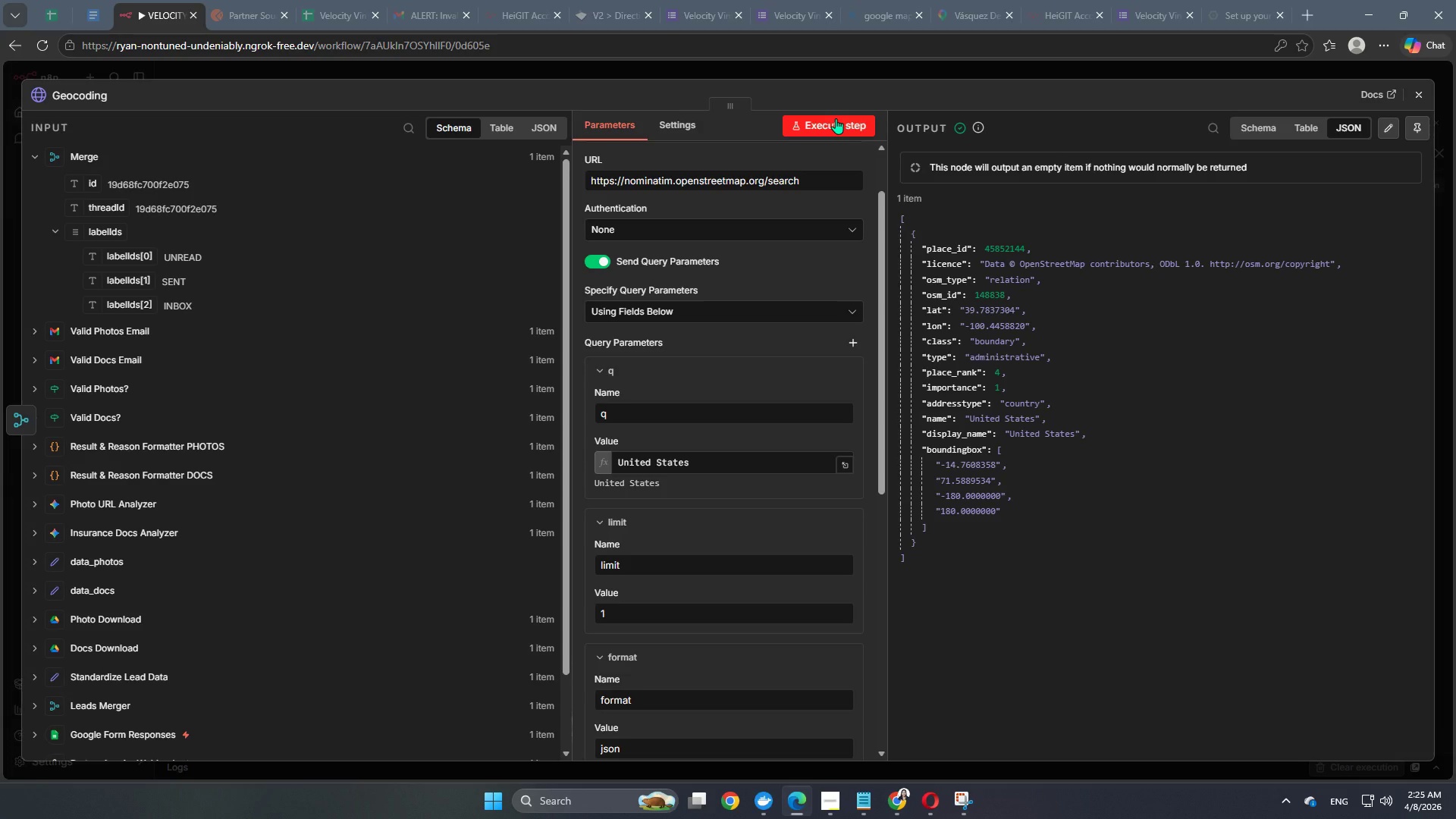 
left_click([823, 443])
 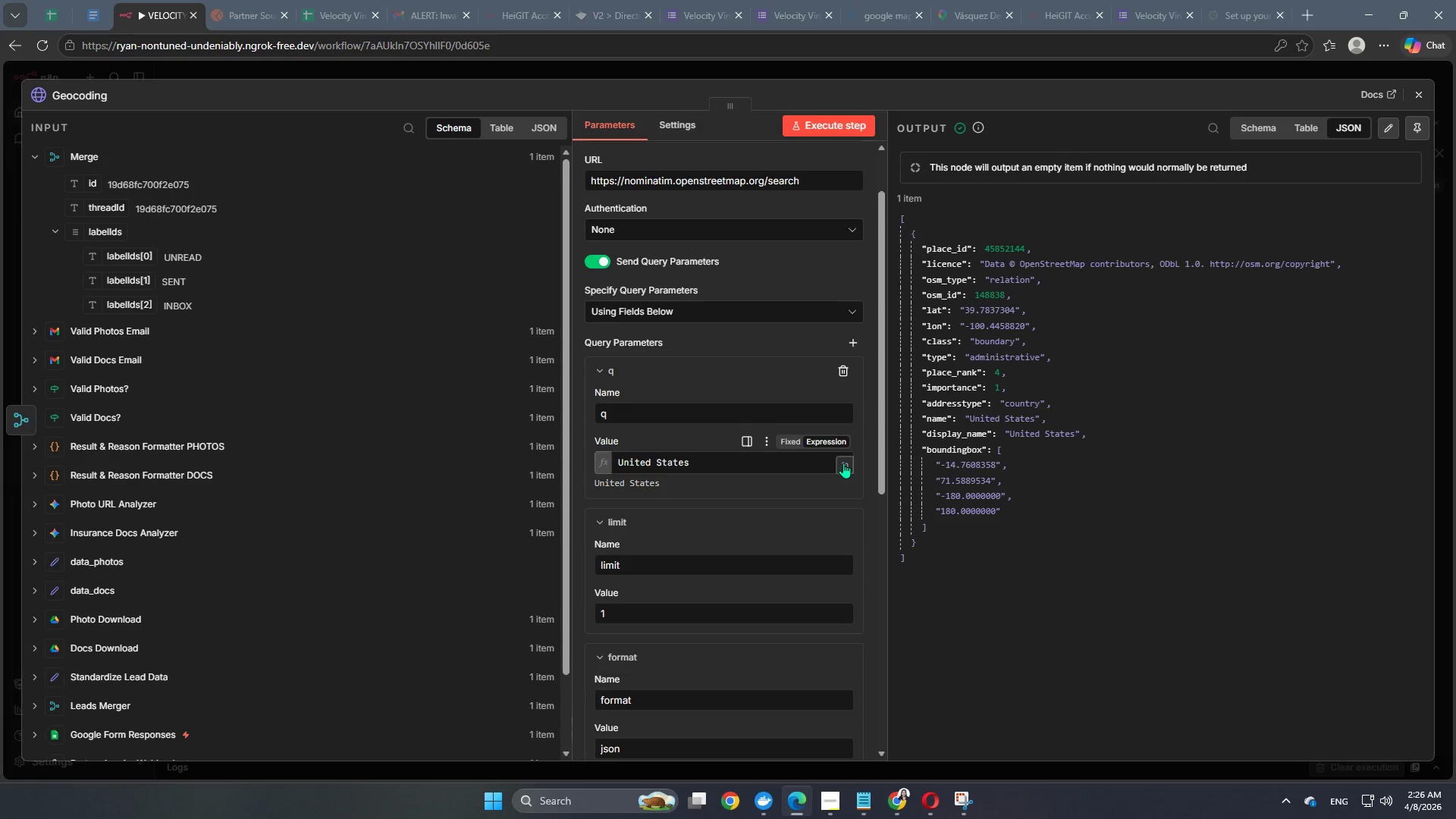 
left_click([844, 463])
 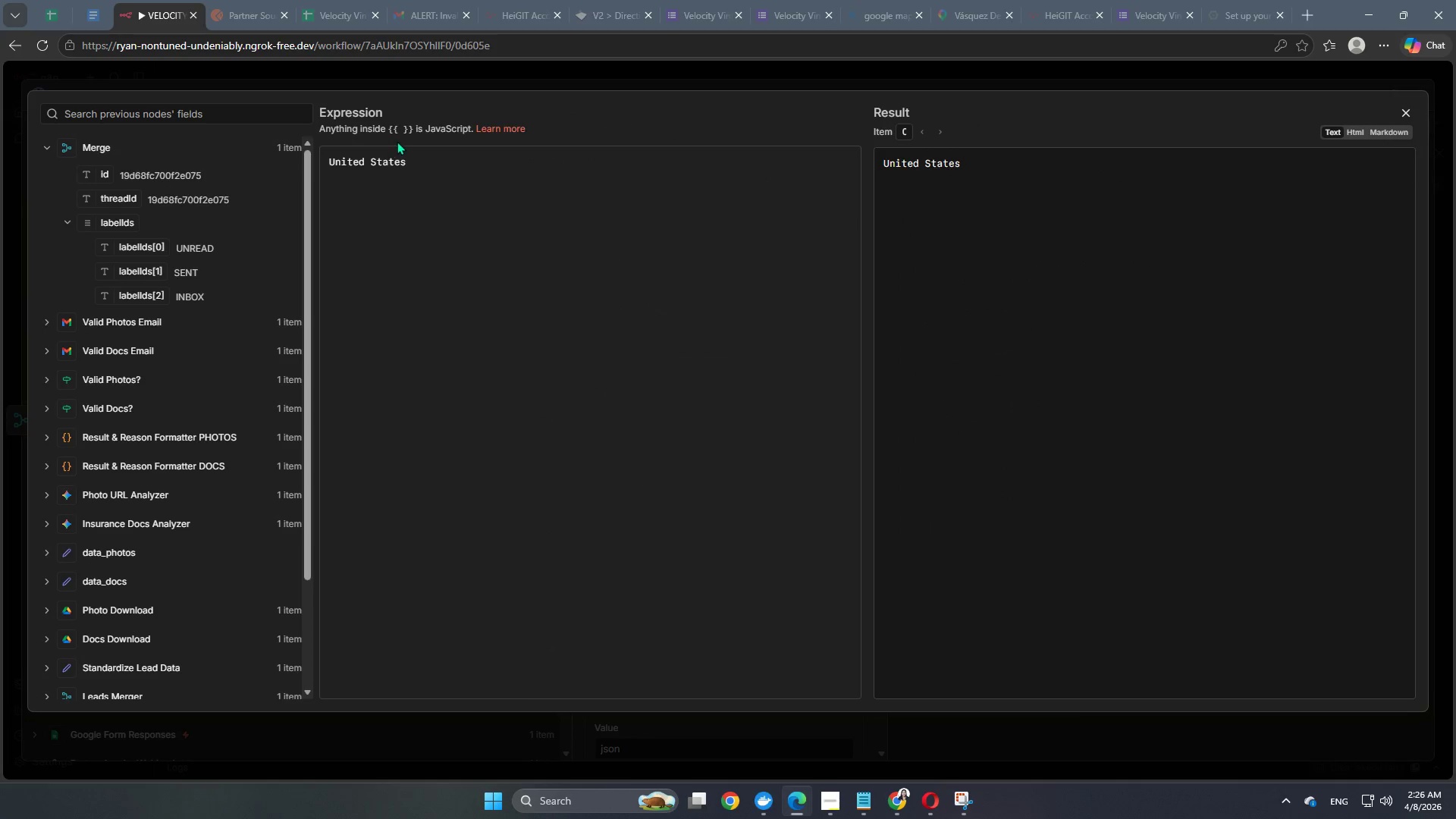 
left_click_drag(start_coordinate=[463, 168], to_coordinate=[245, 170])
 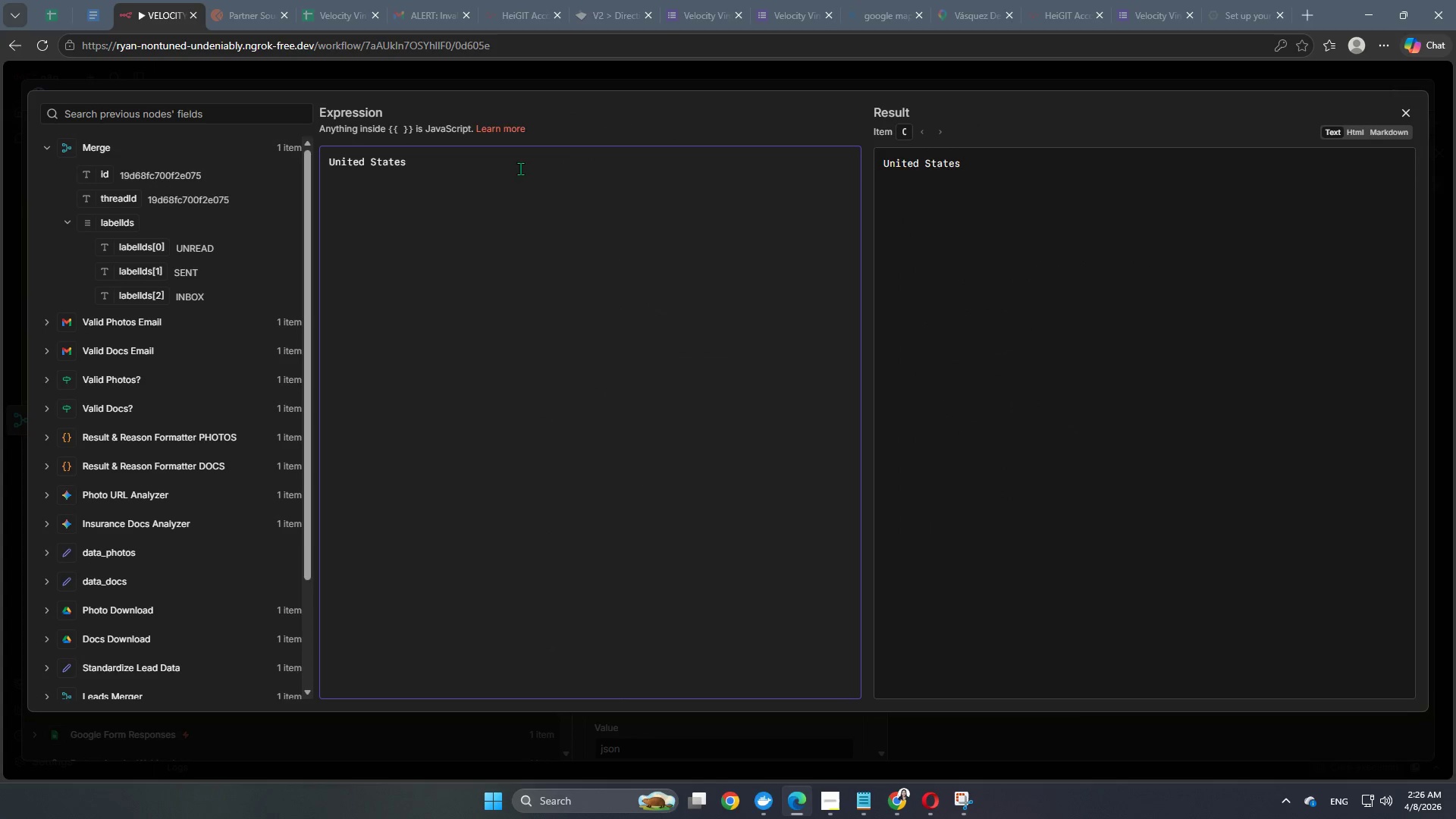 
left_click_drag(start_coordinate=[510, 167], to_coordinate=[269, 148])
 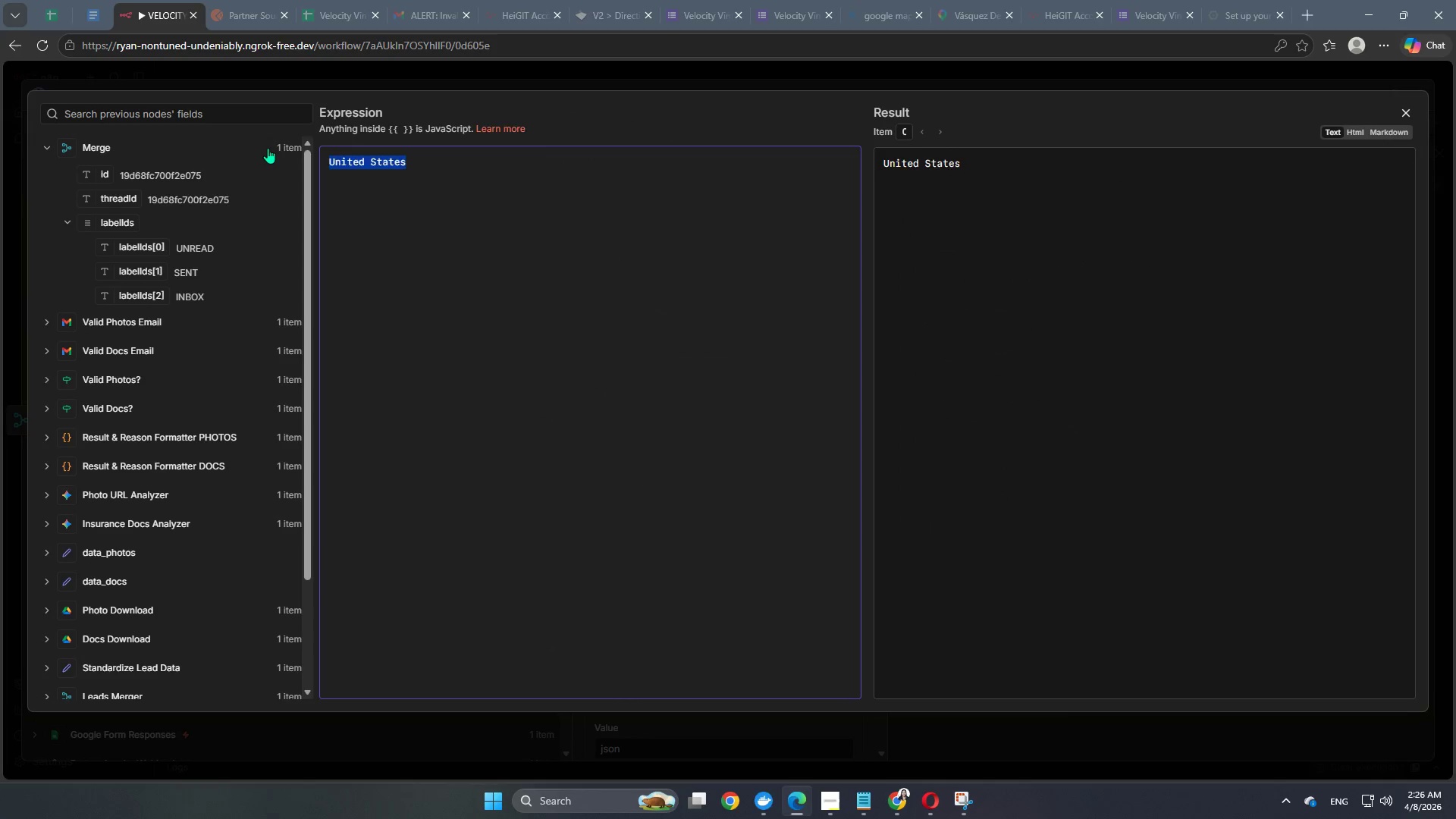 
key(Backspace)
 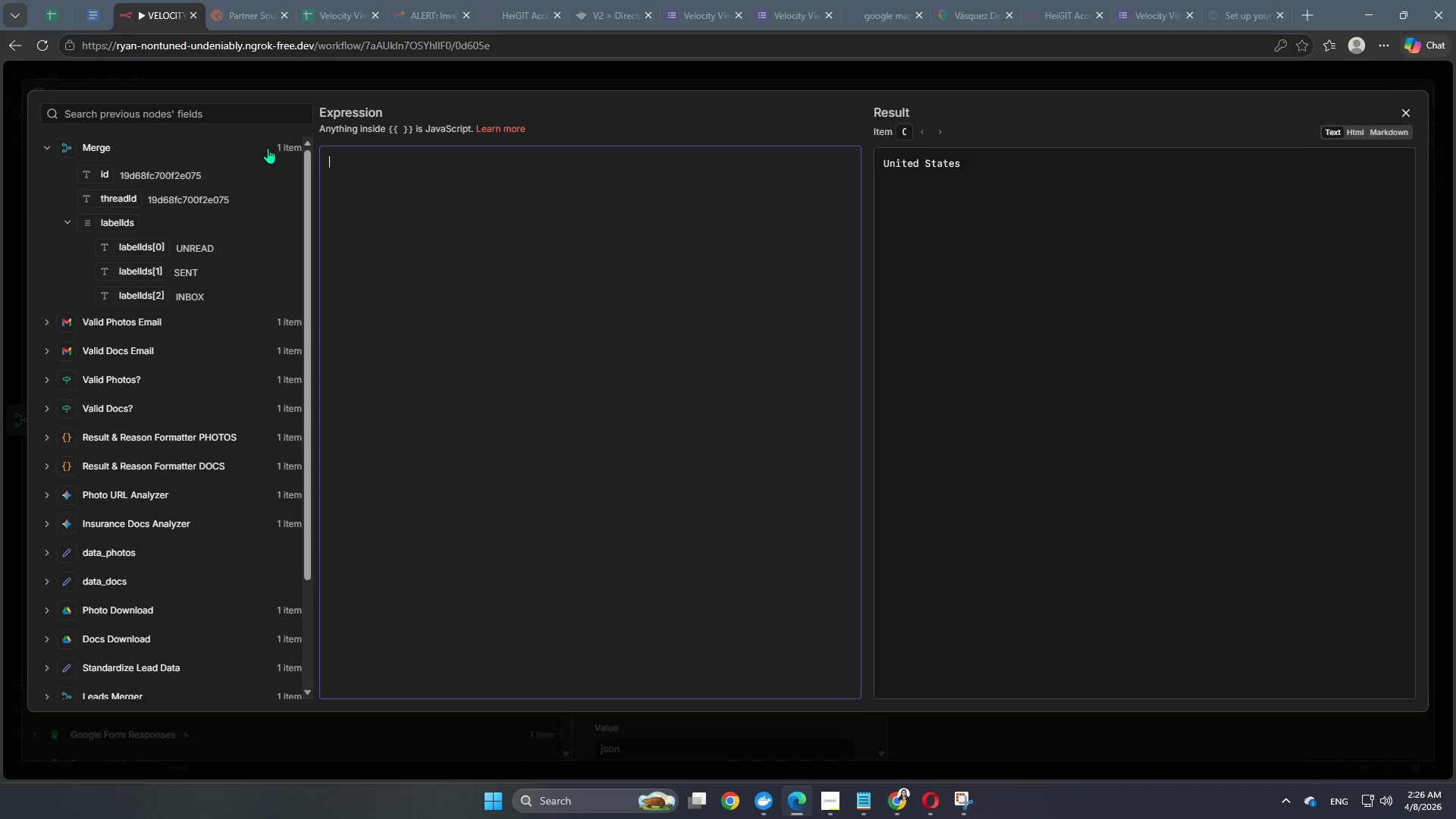 
key(Backspace)
 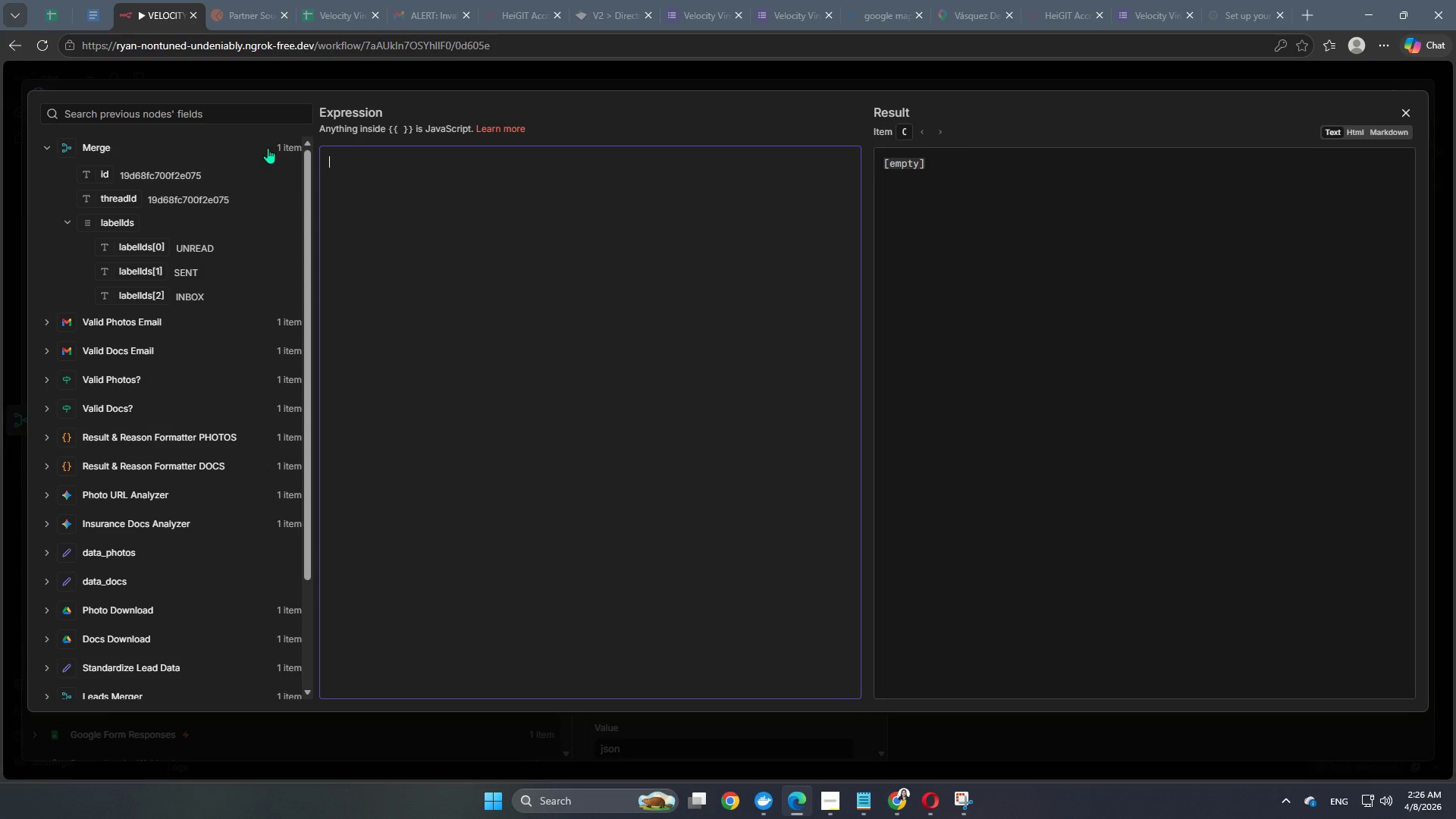 
key(Shift+BracketLeft)
 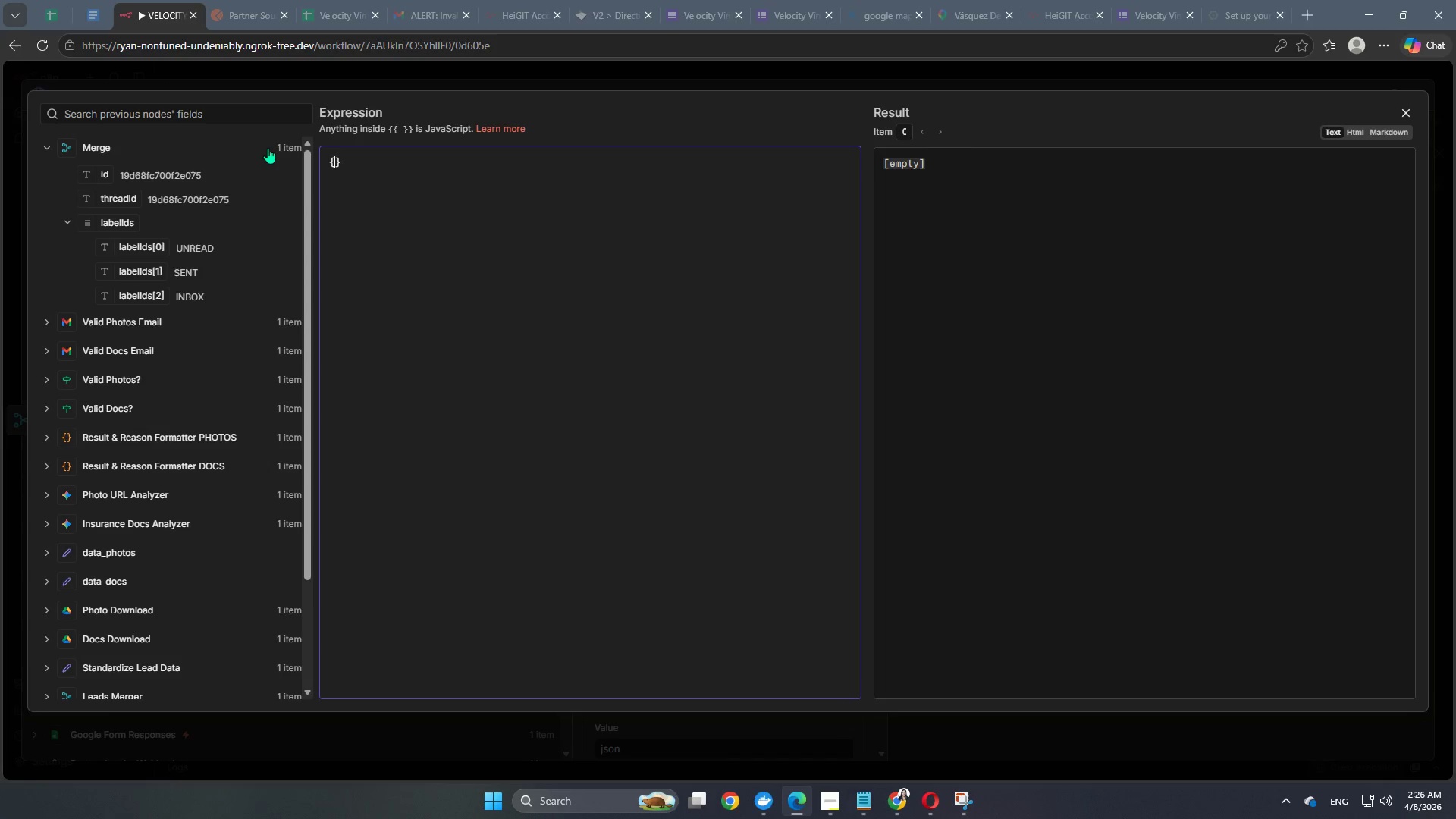 
key(Shift+BracketLeft)
 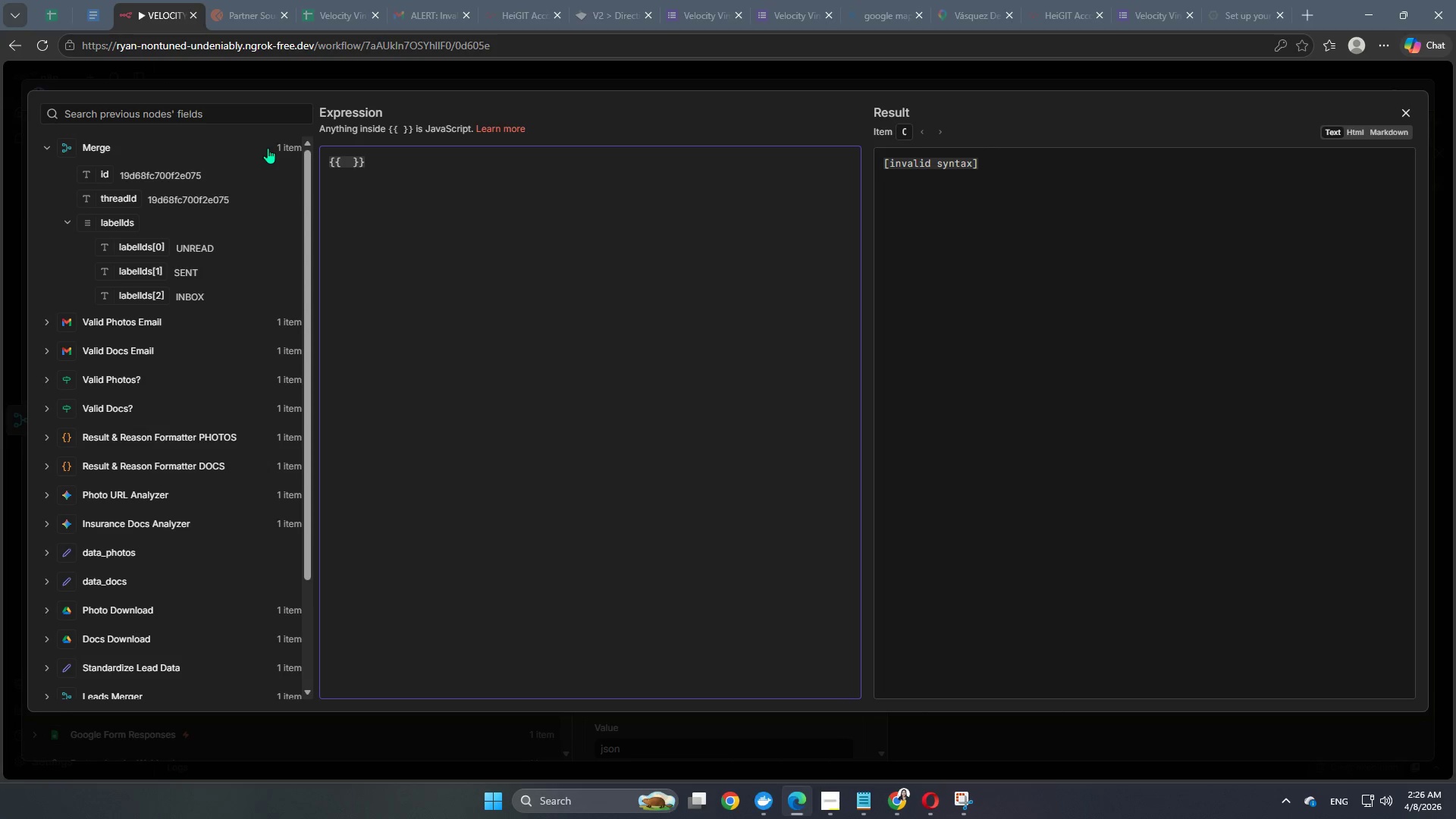 
hold_key(key=ShiftRight, duration=1.51)
 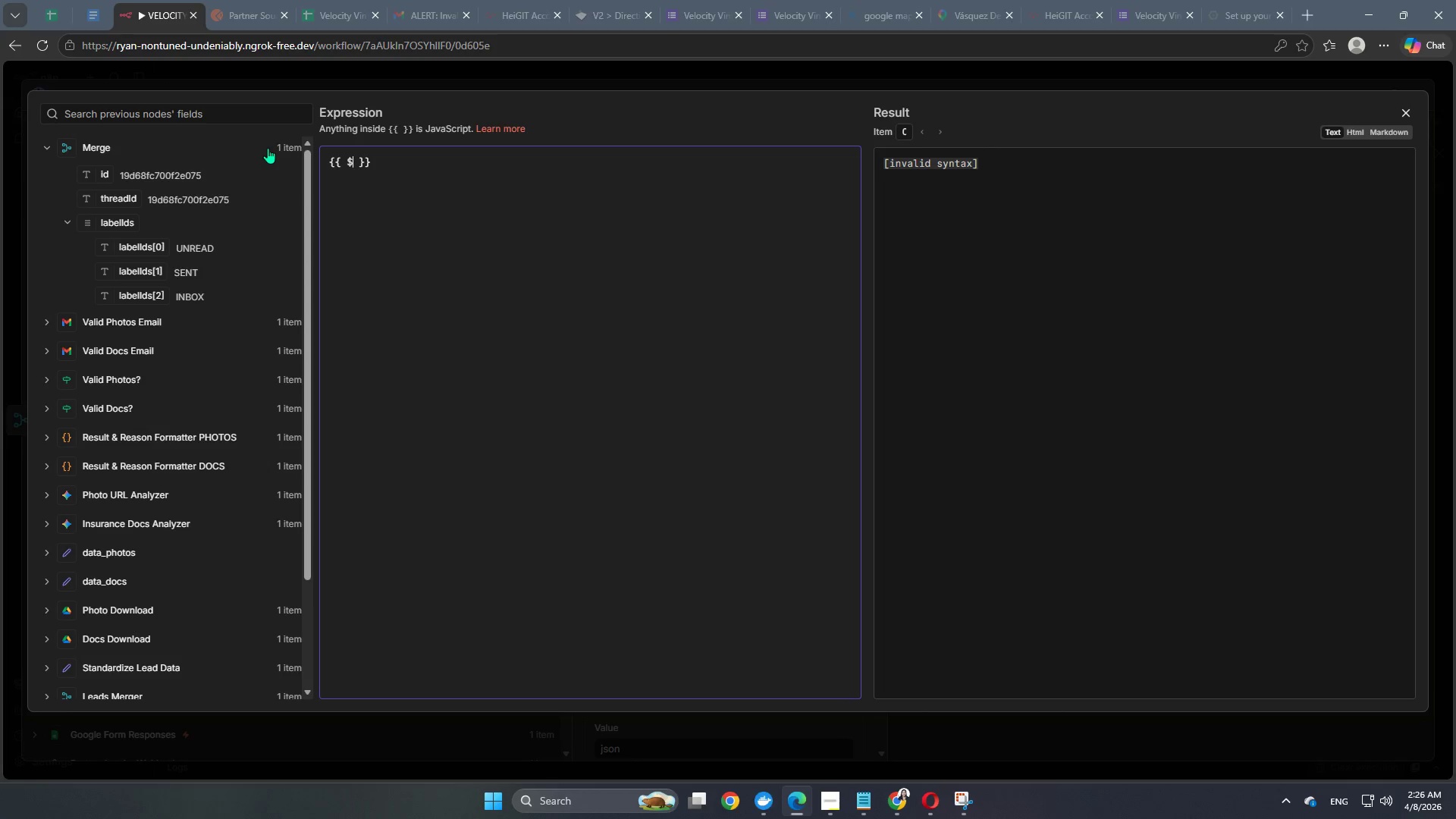 
type($json)
 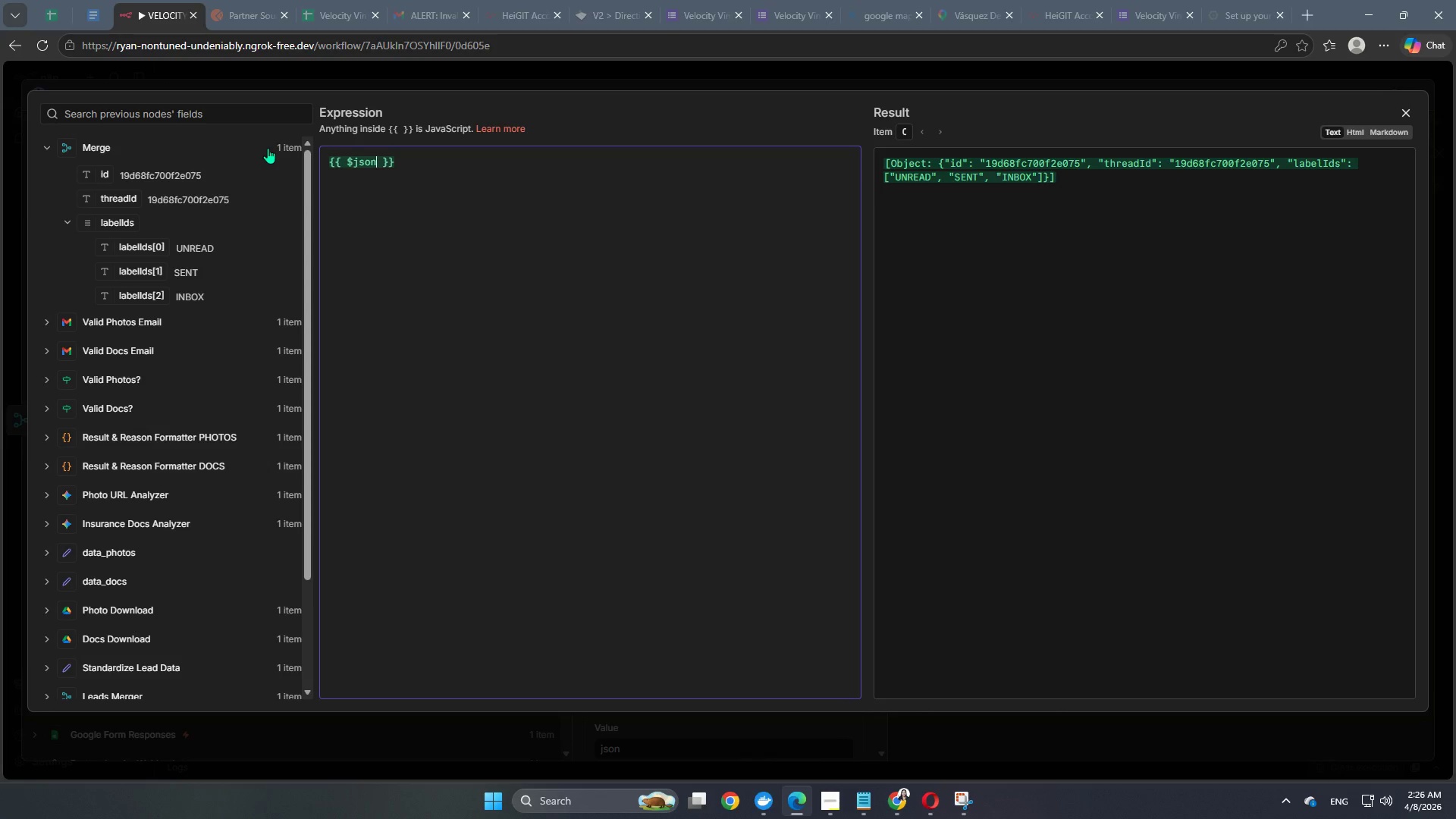 
key(BracketLeft)
 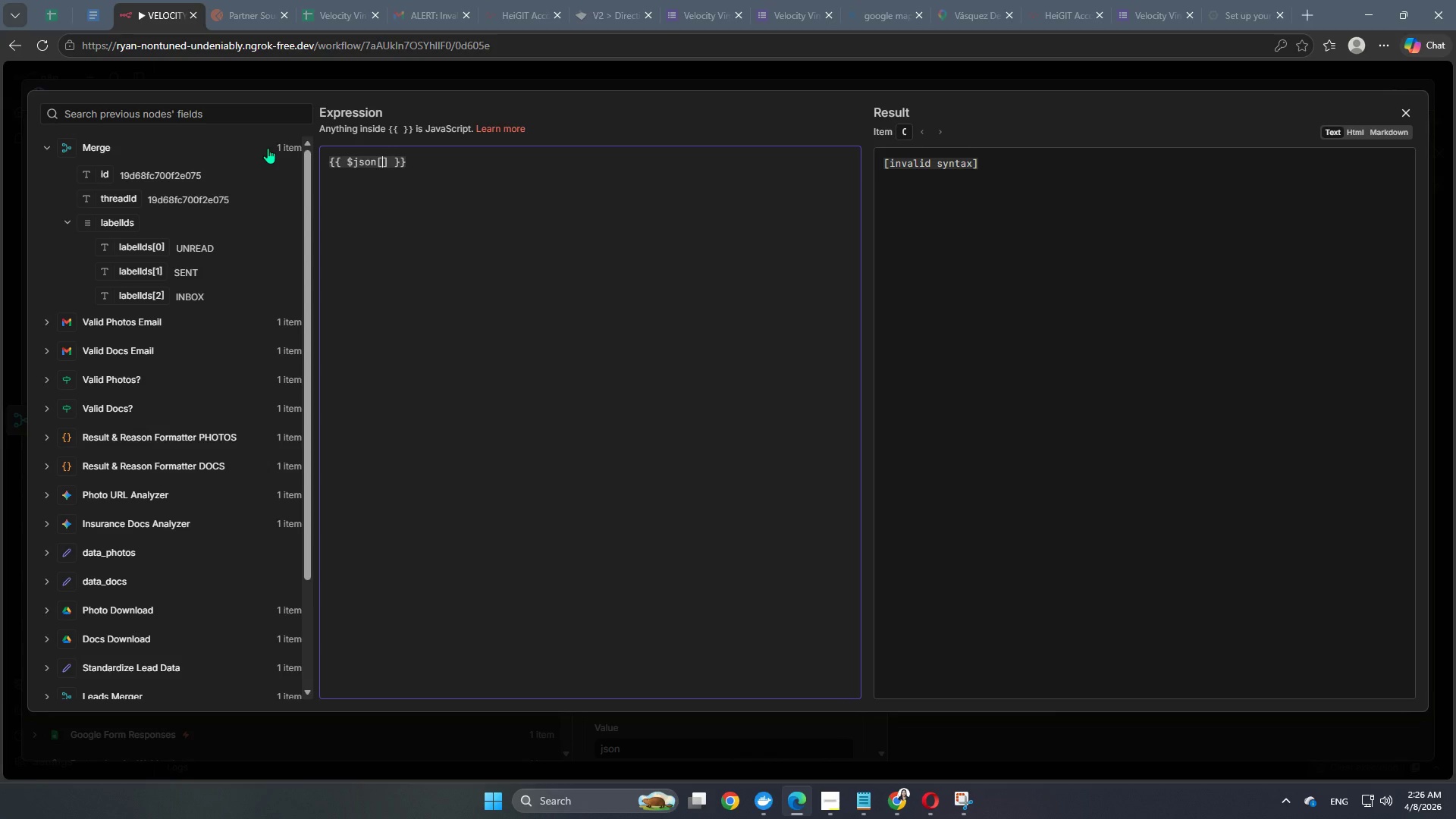 
type("Pickup Address)
 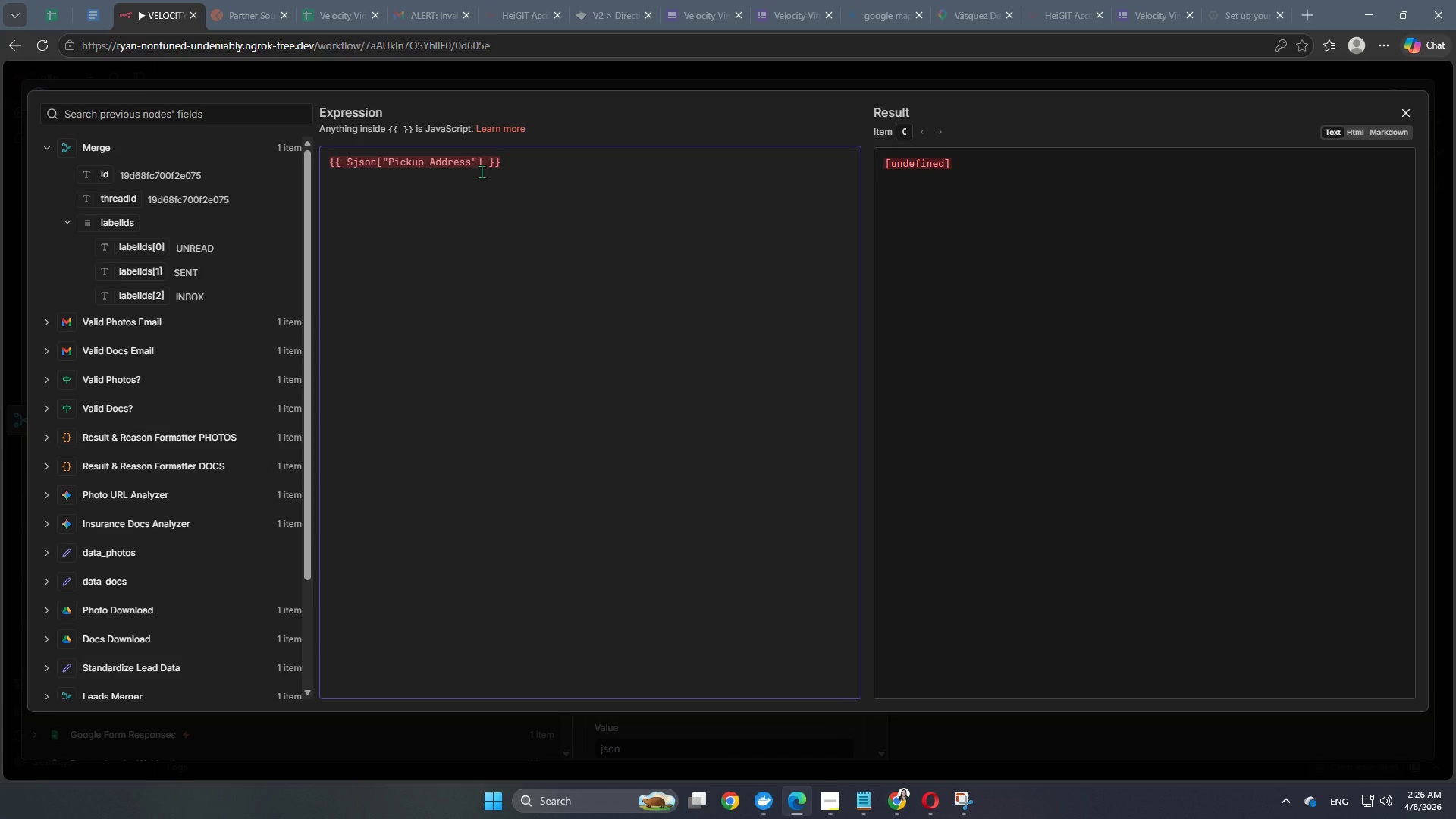 
wait(12.38)
 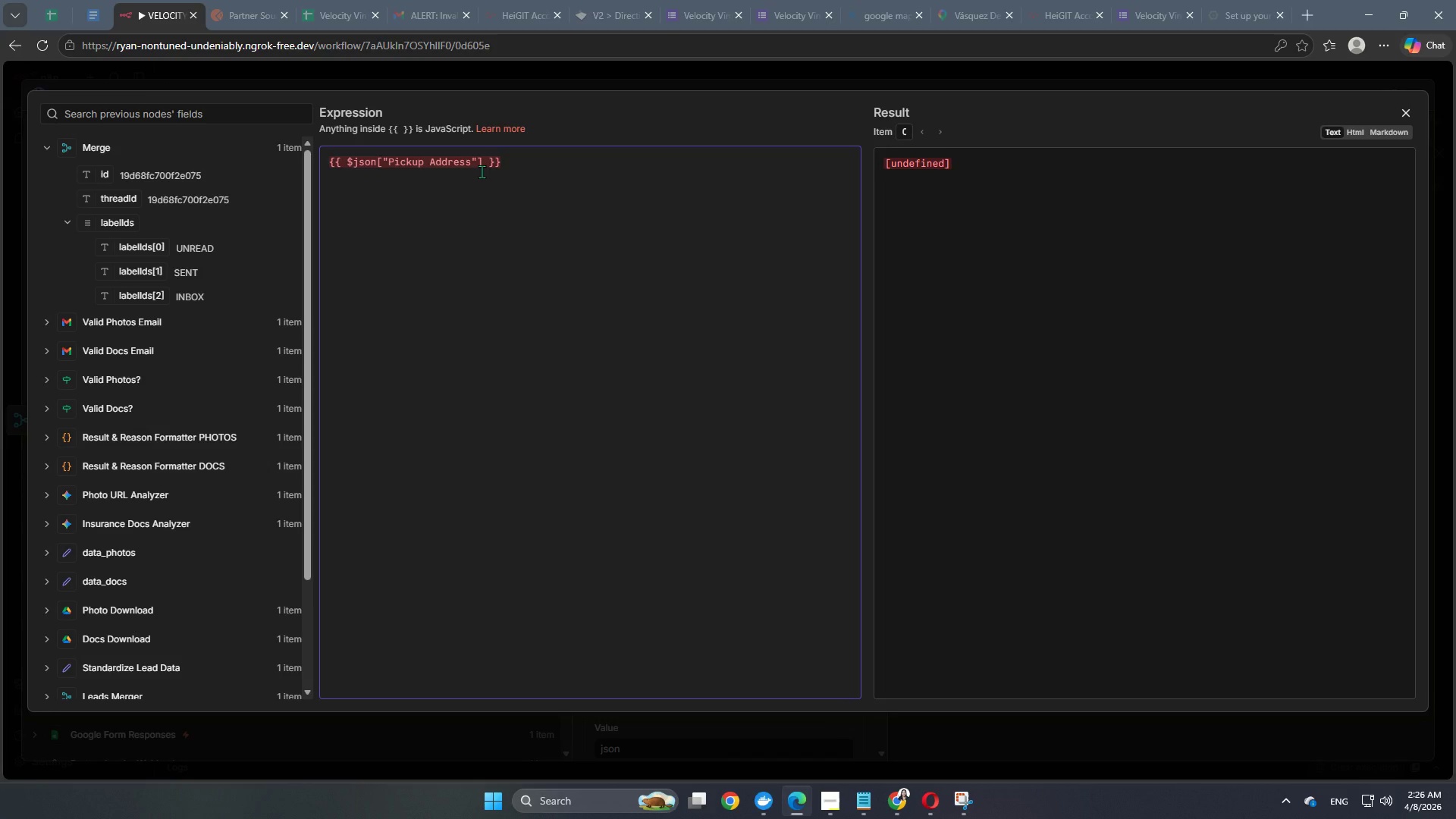 
key(Backspace)
 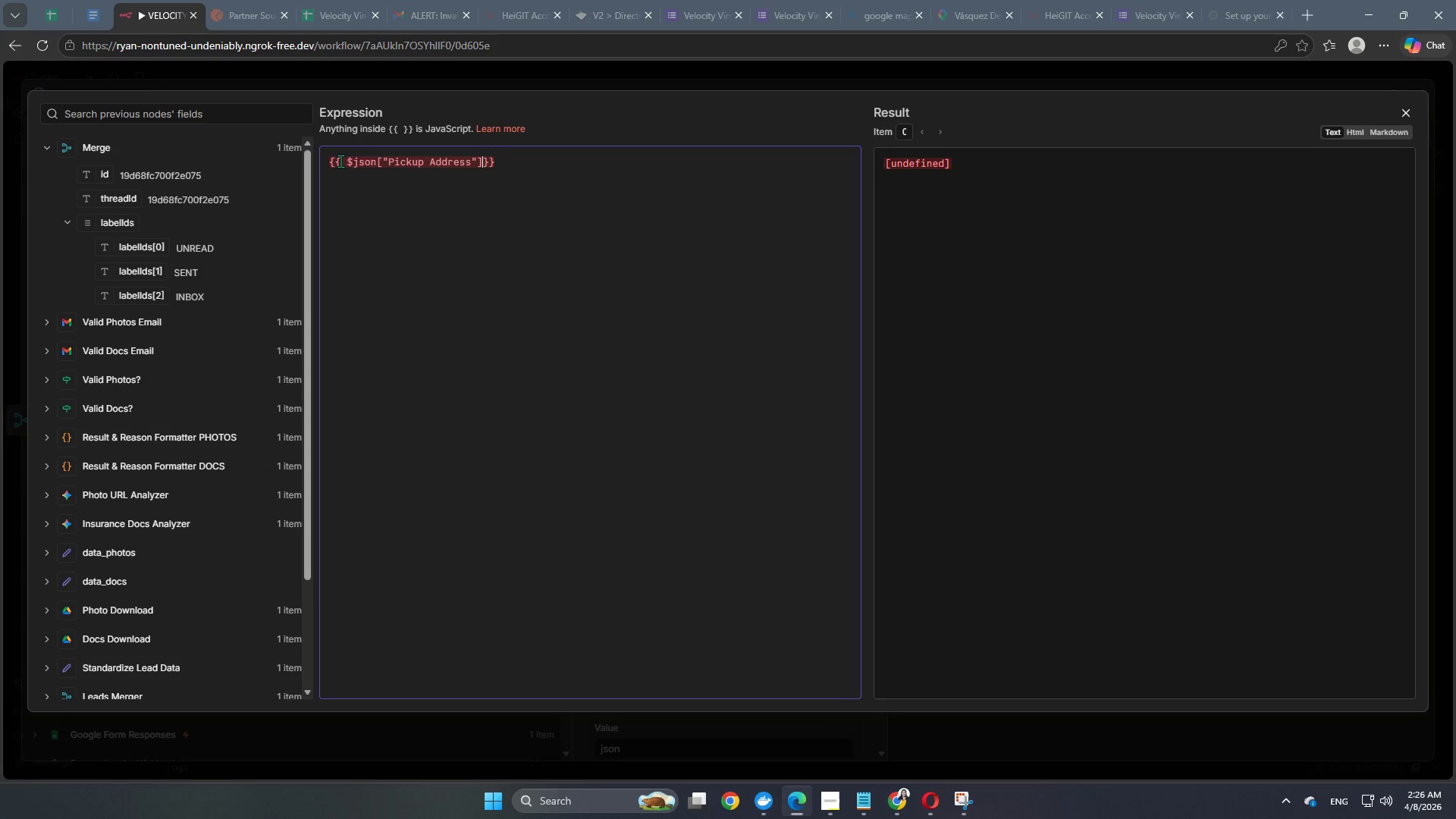 
left_click([347, 168])
 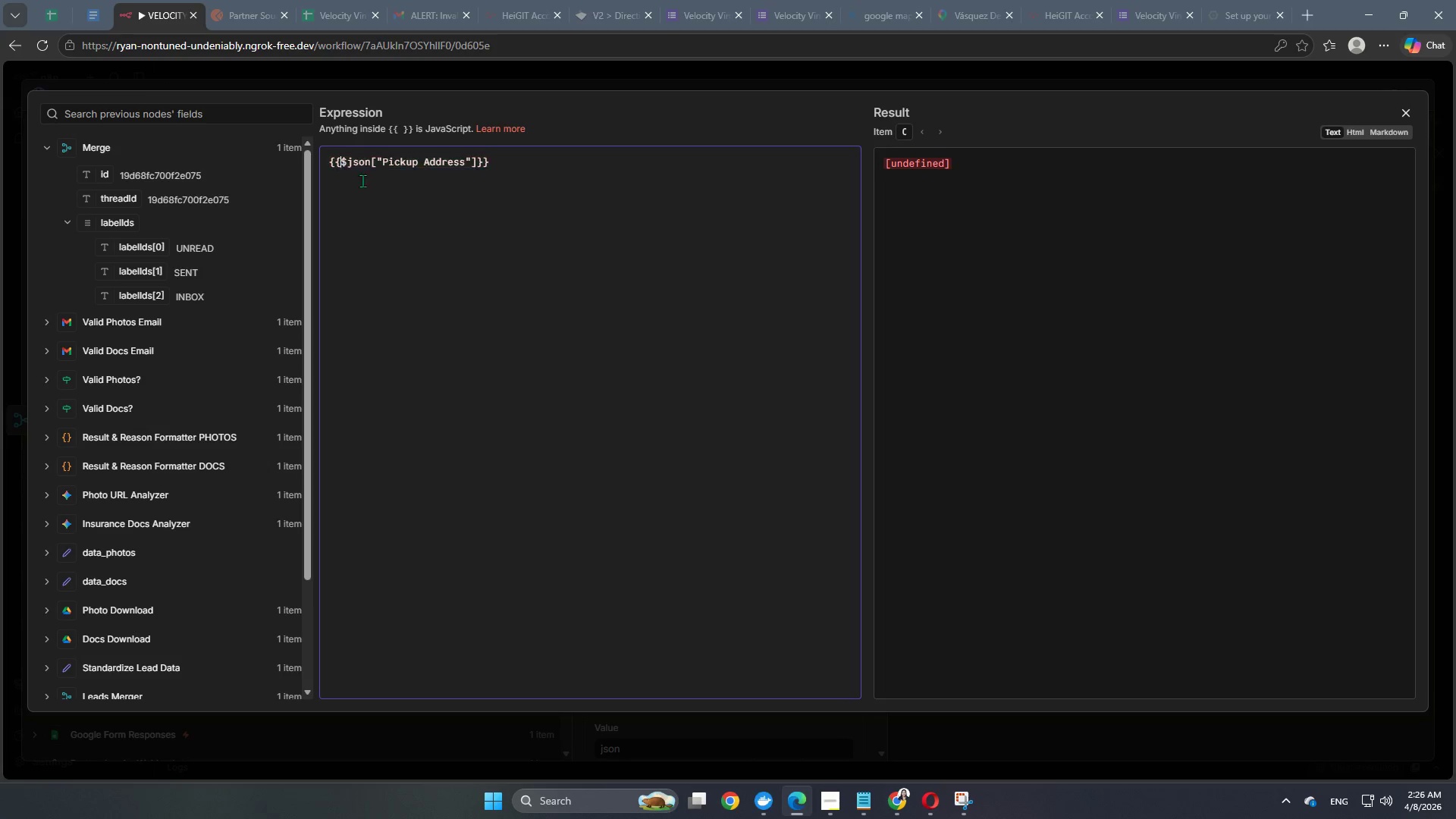 
key(Backspace)
 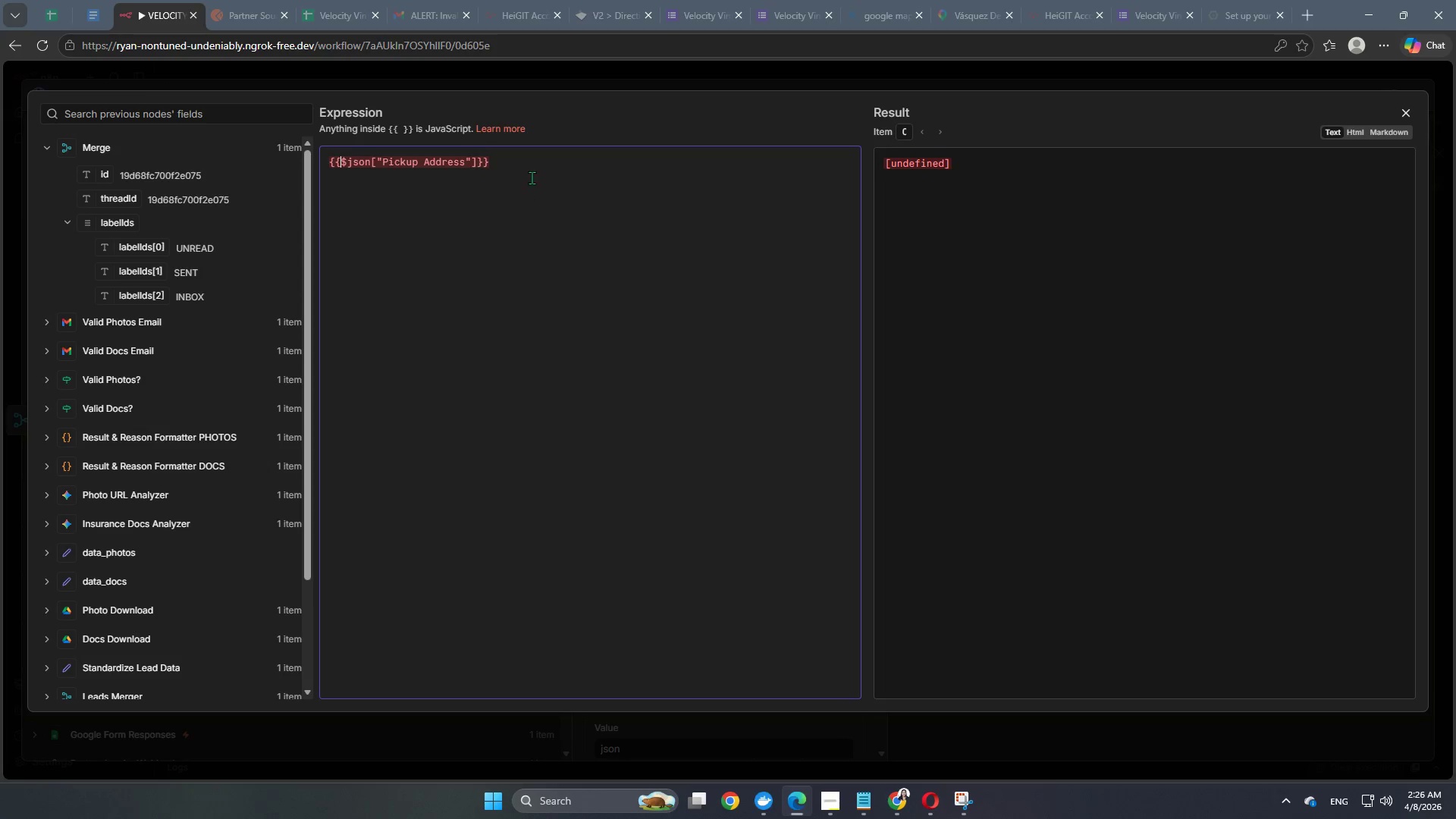 
left_click([533, 173])
 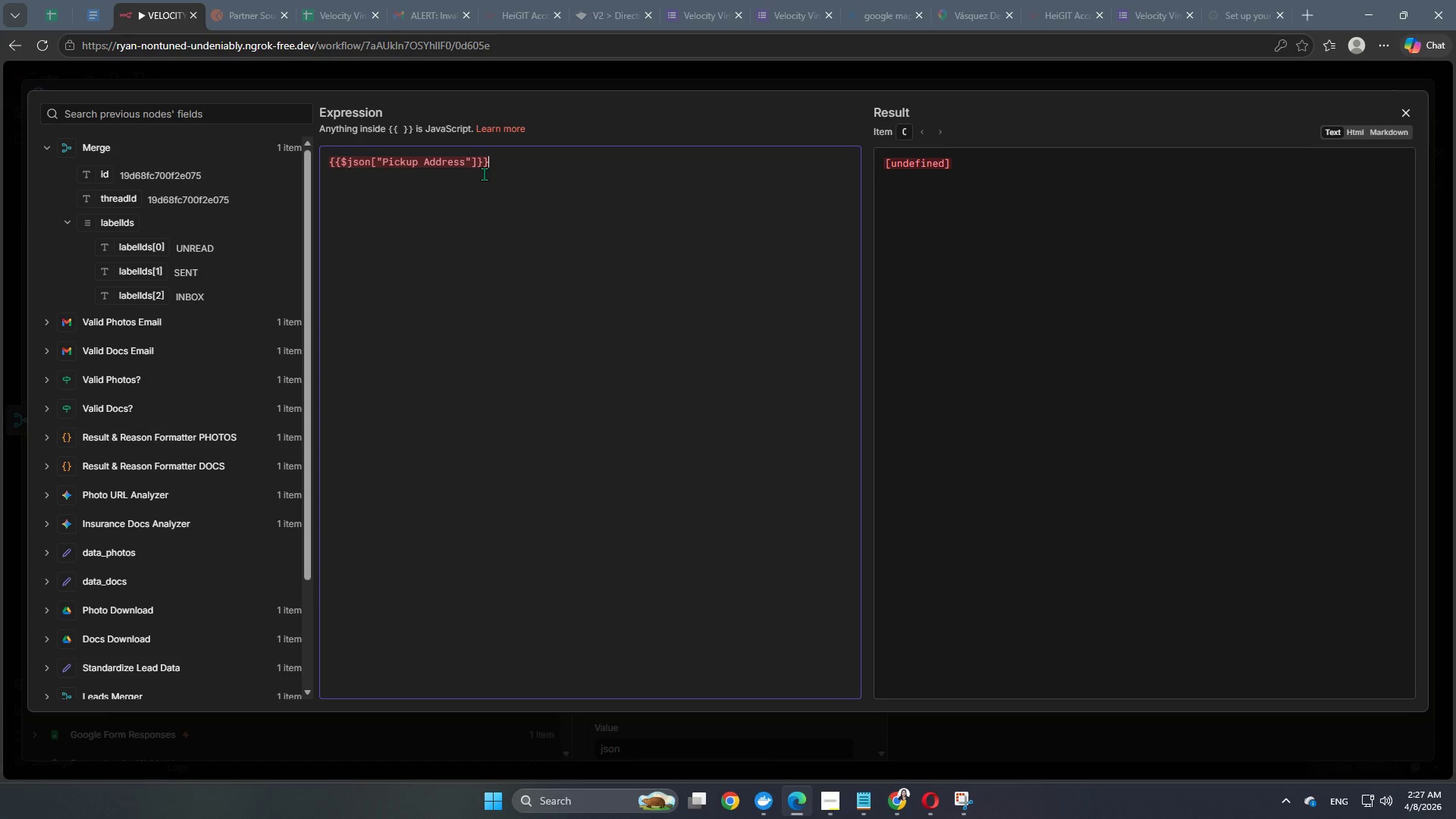 
wait(29.3)
 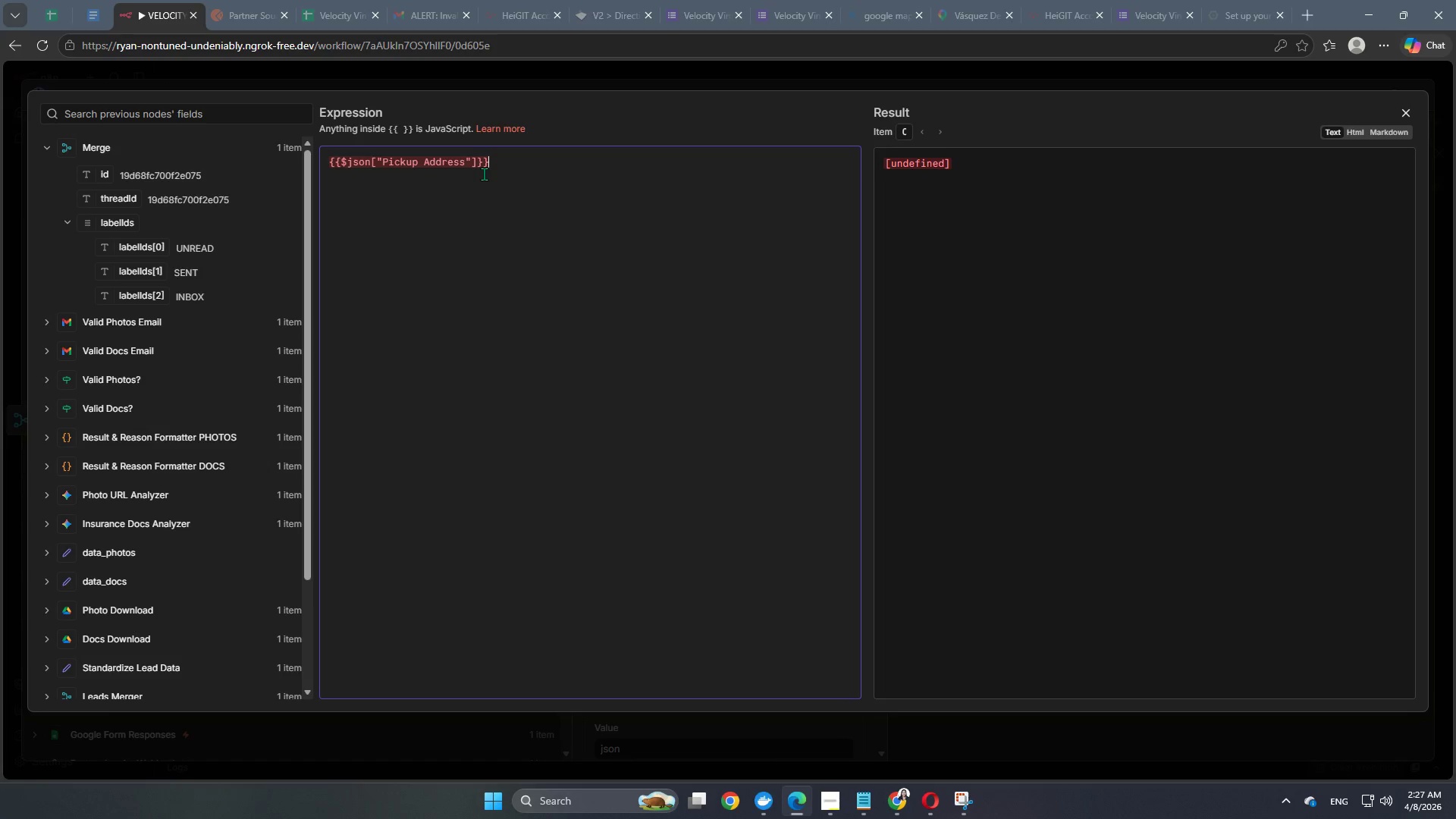 
left_click([482, 75])
 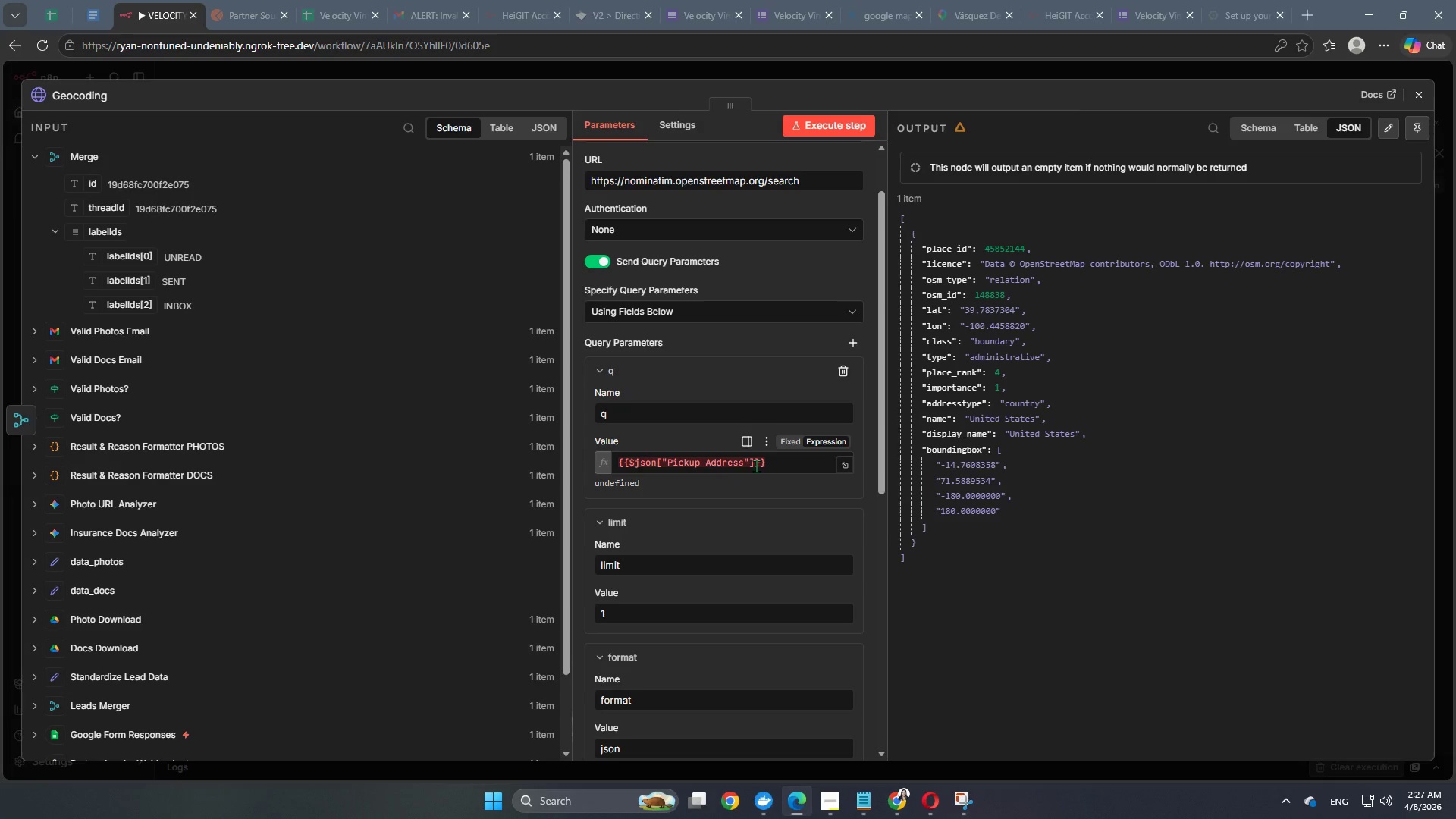 
left_click_drag(start_coordinate=[784, 467], to_coordinate=[546, 450])
 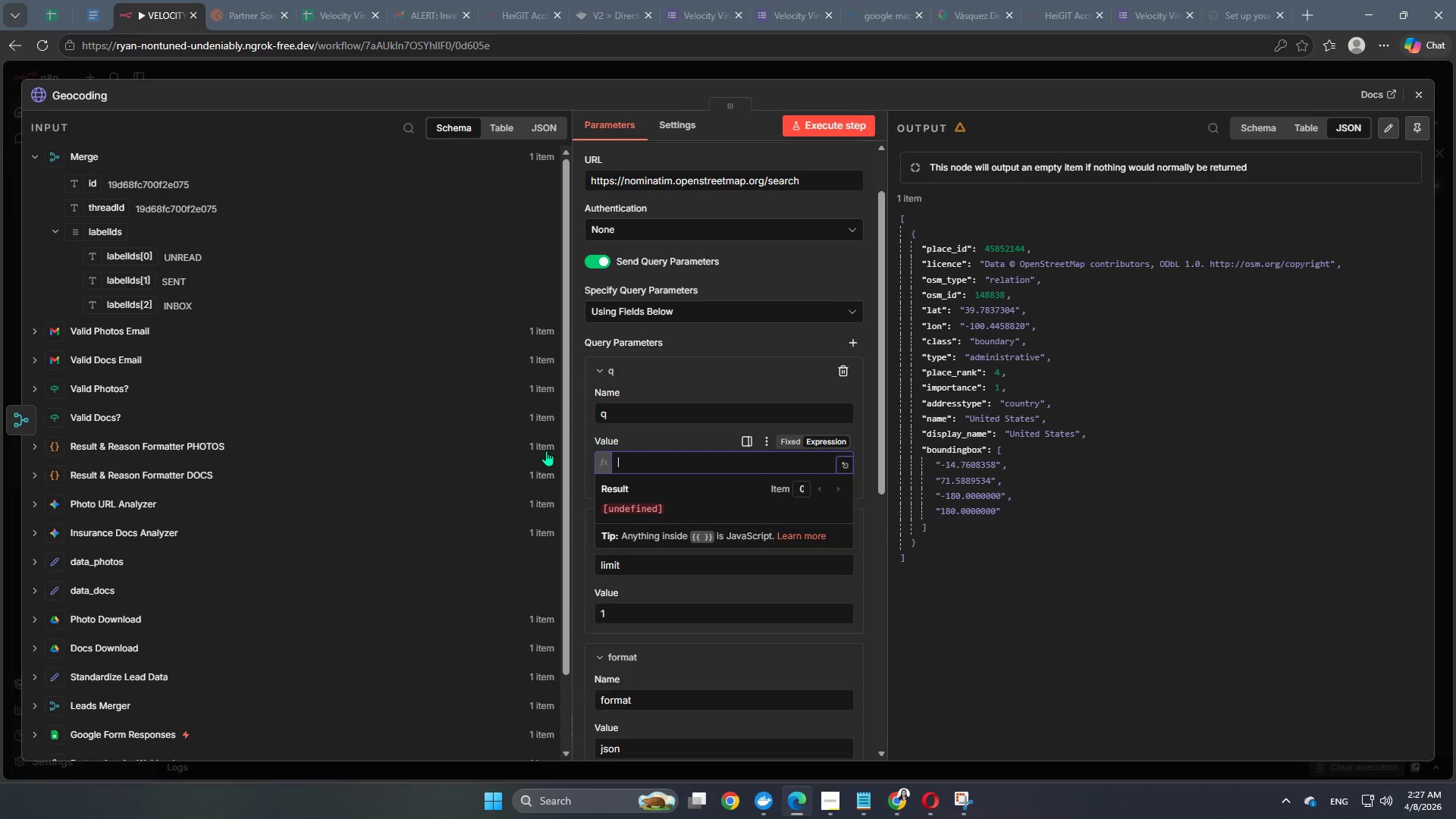 
key(Backspace)
 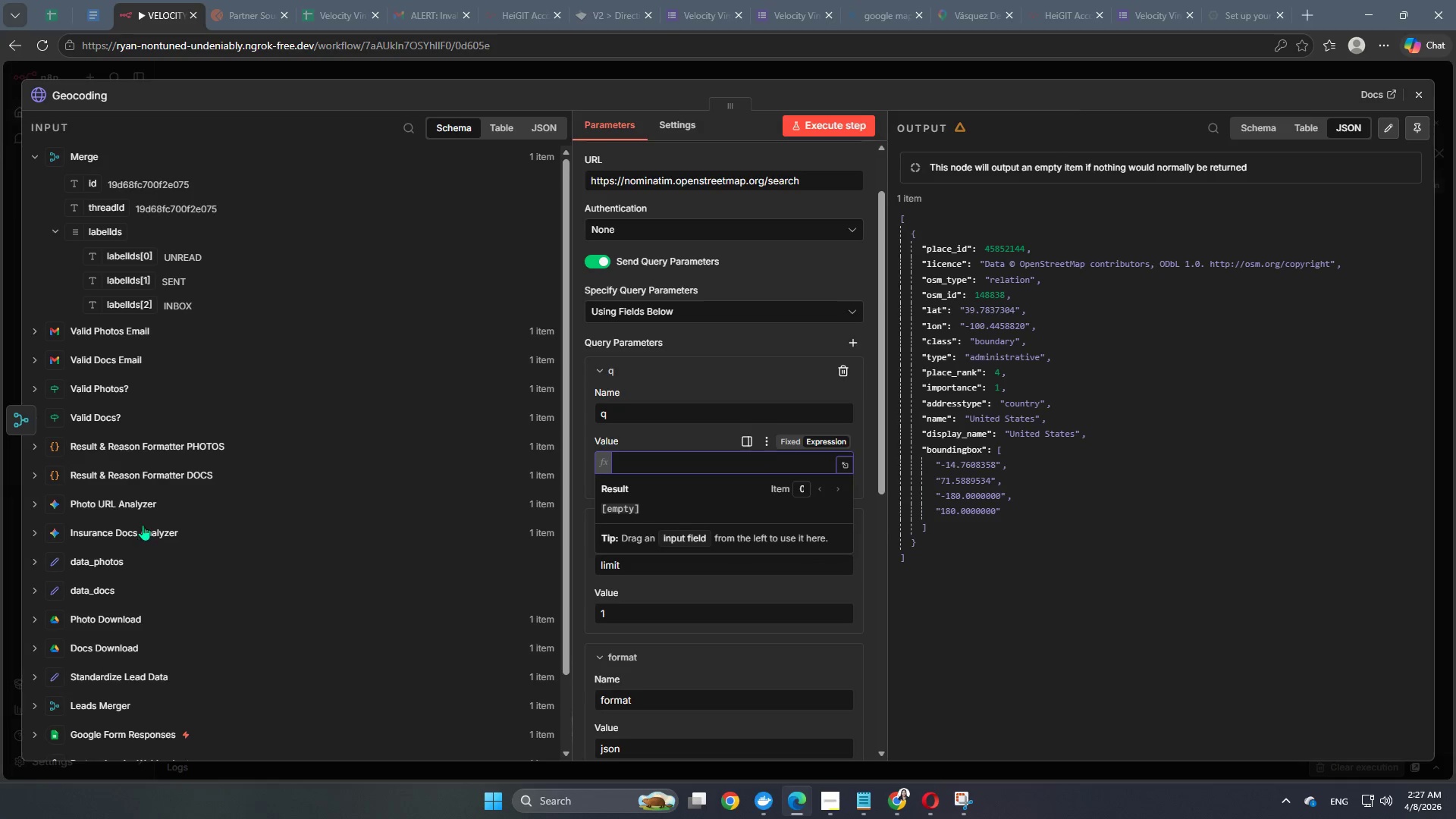 
scroll: coordinate [140, 588], scroll_direction: down, amount: 2.0
 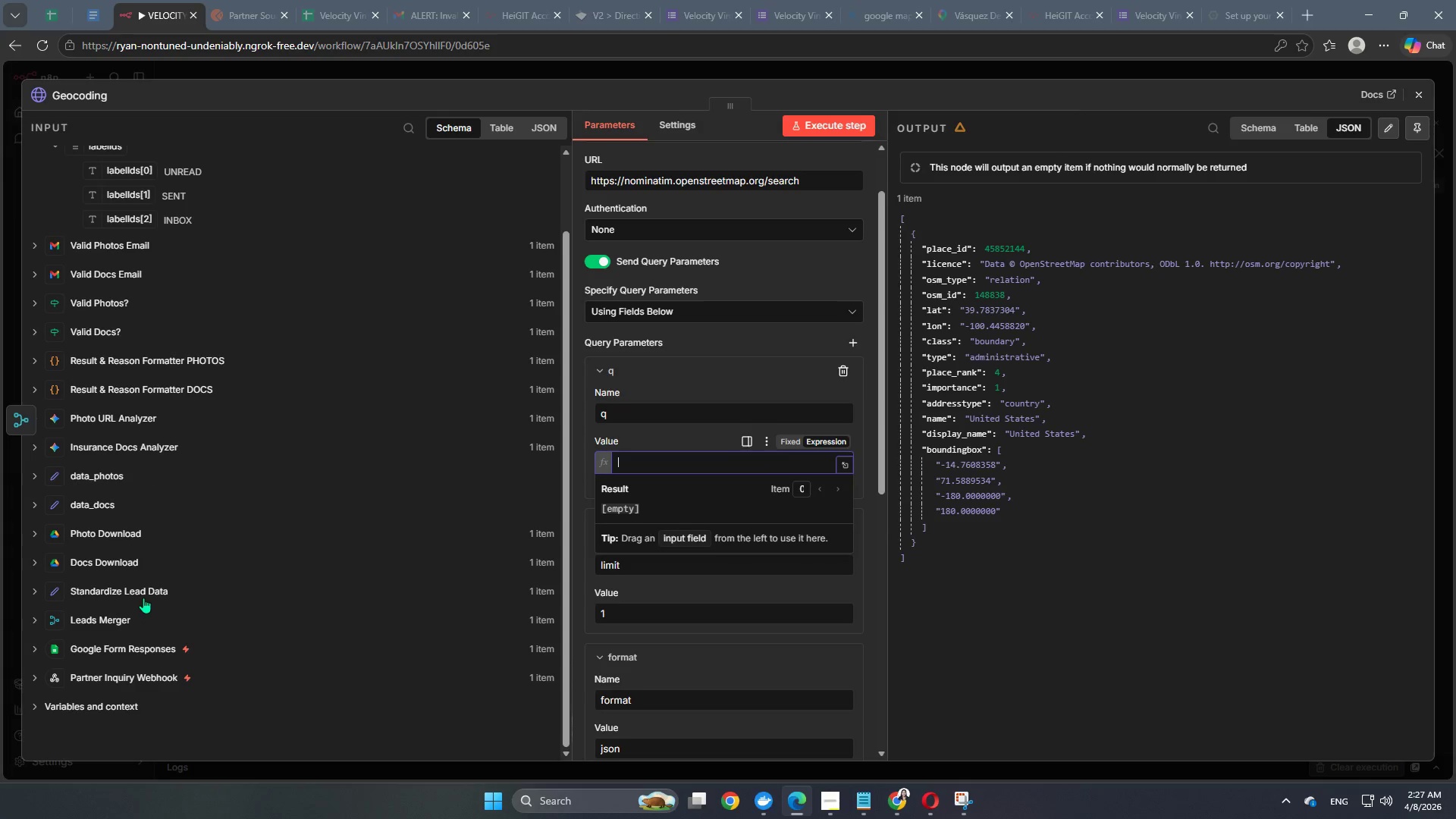 
left_click([143, 598])
 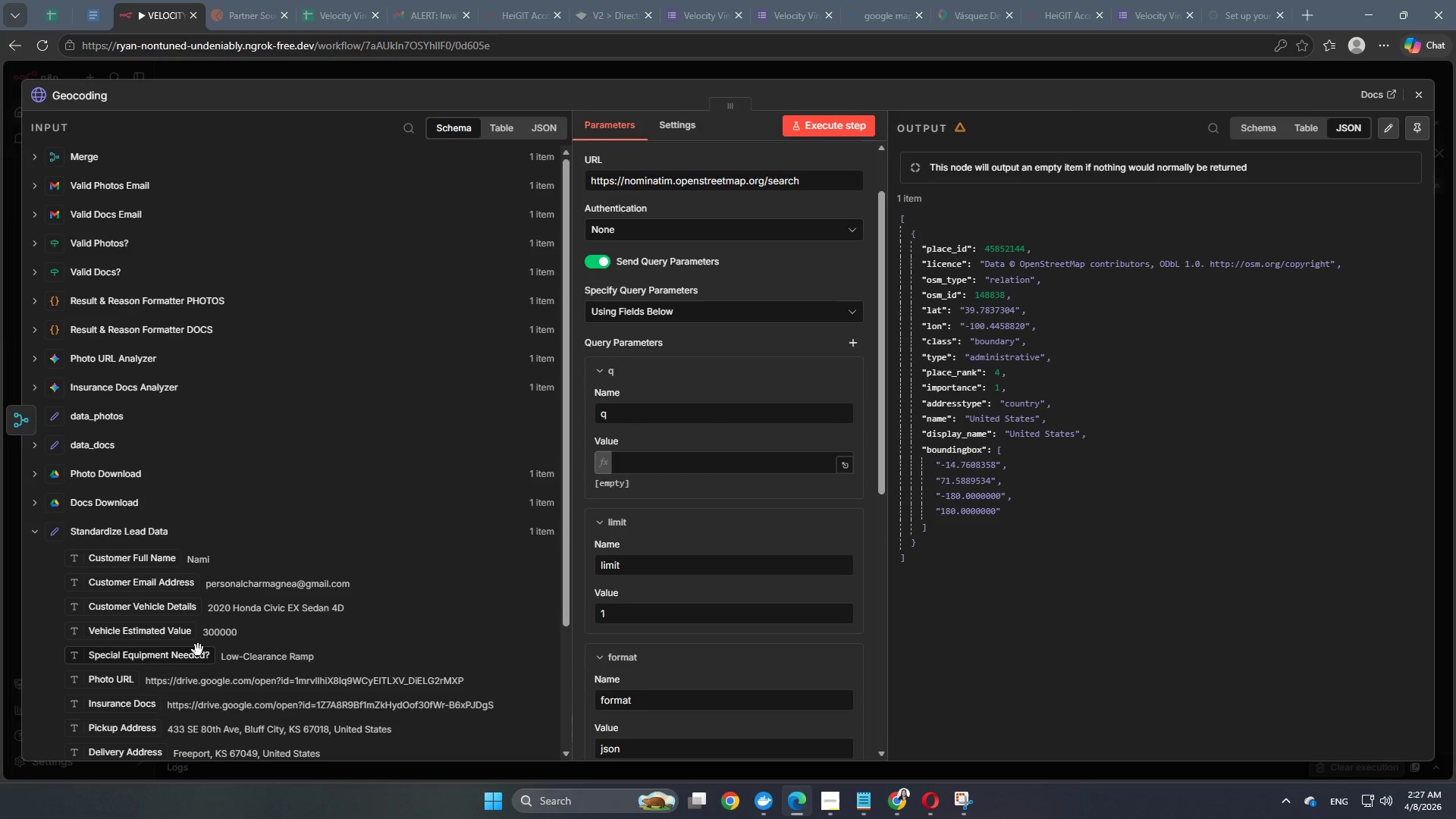 
scroll: coordinate [225, 626], scroll_direction: down, amount: 2.0
 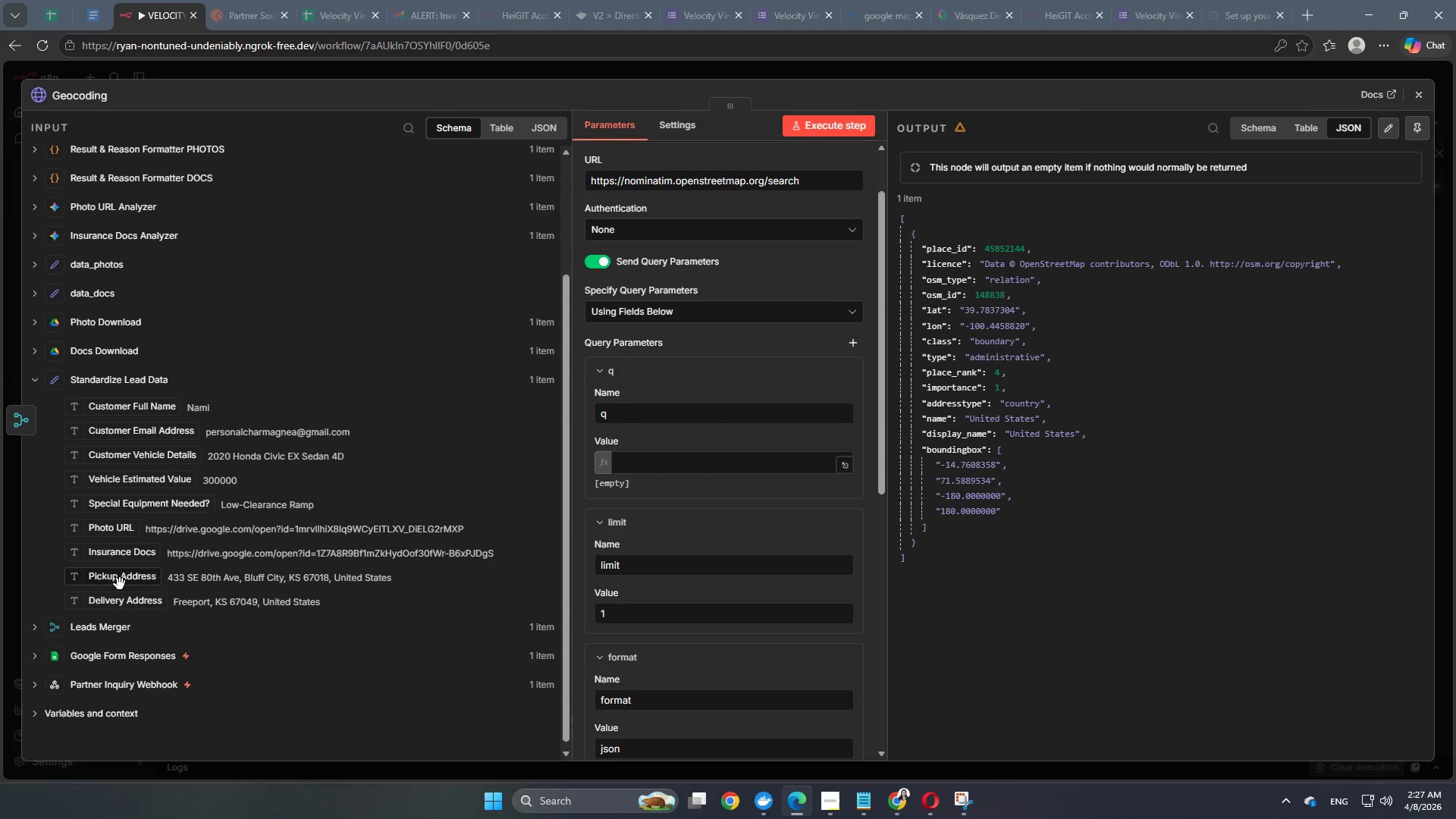 
left_click_drag(start_coordinate=[120, 584], to_coordinate=[661, 466])
 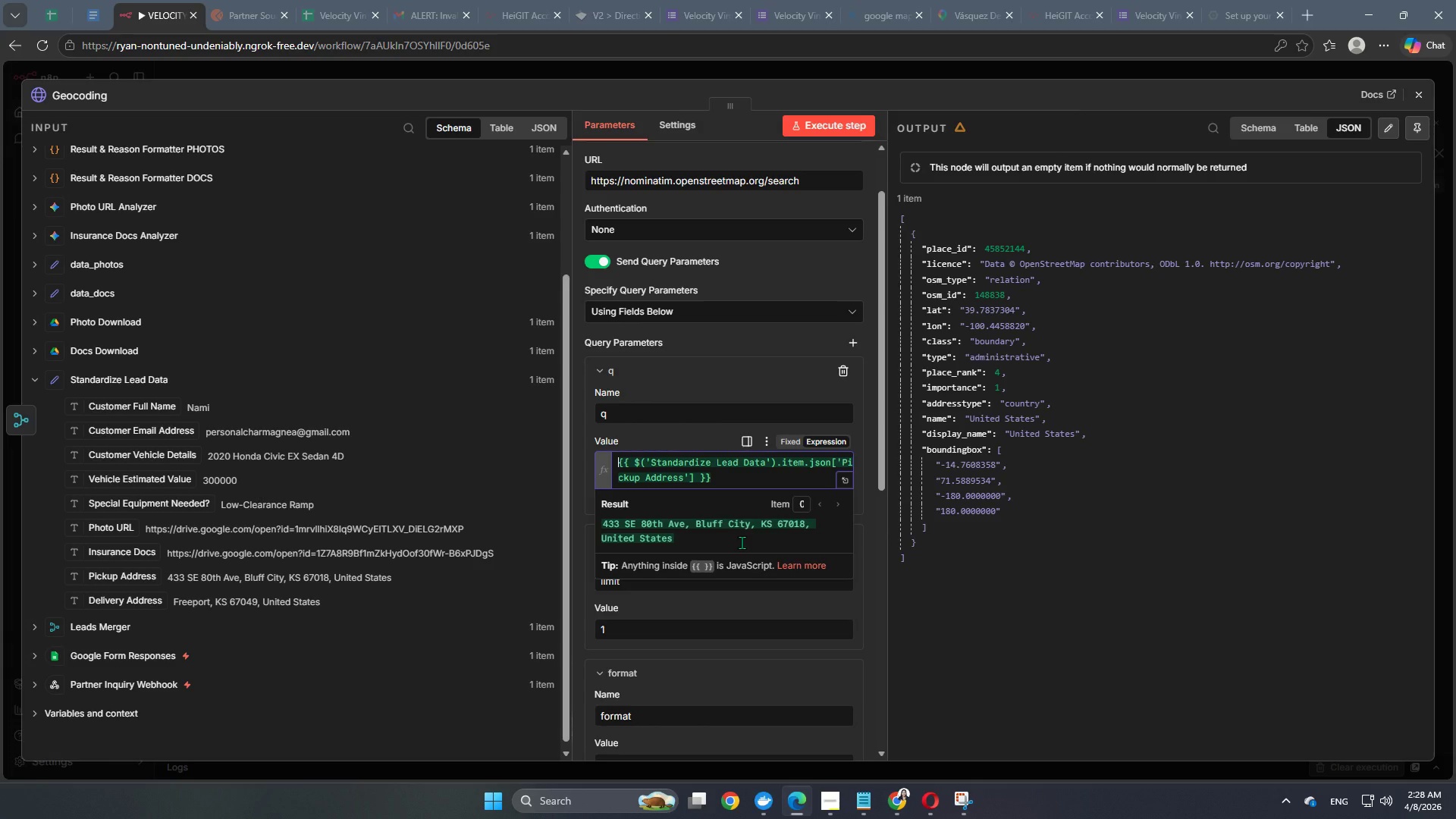 
wait(100.86)
 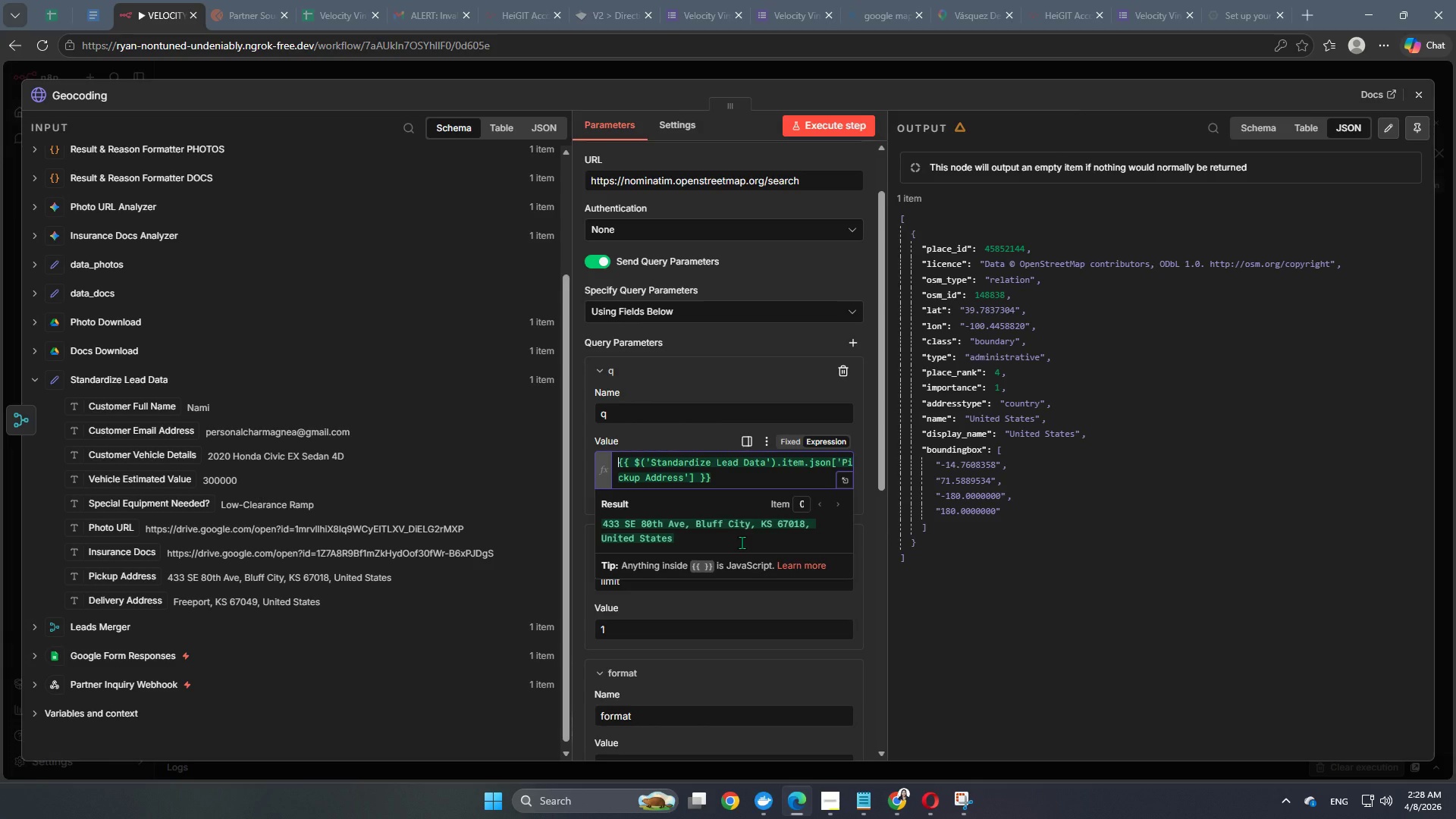 
left_click([807, 464])
 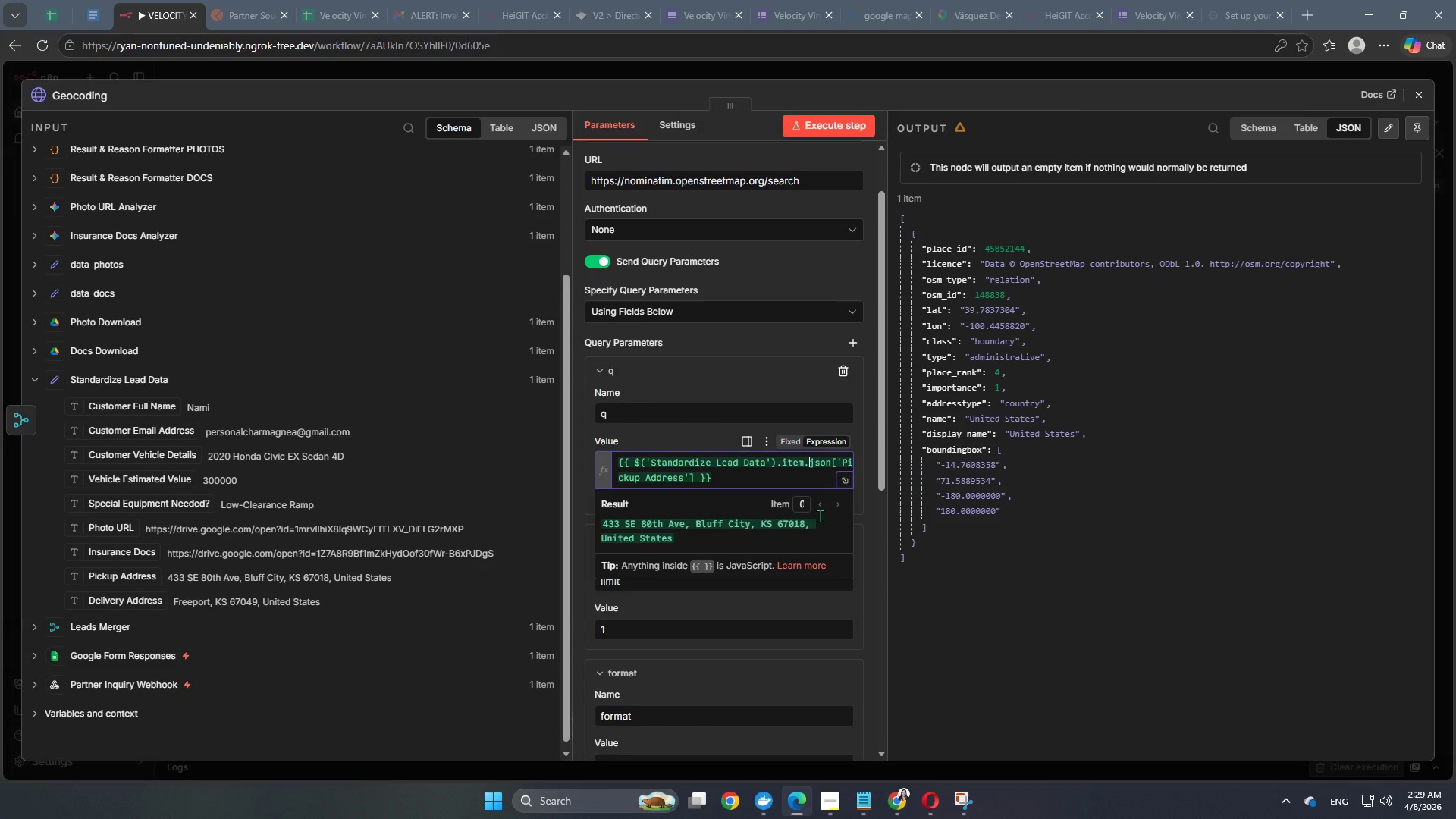 
wait(35.98)
 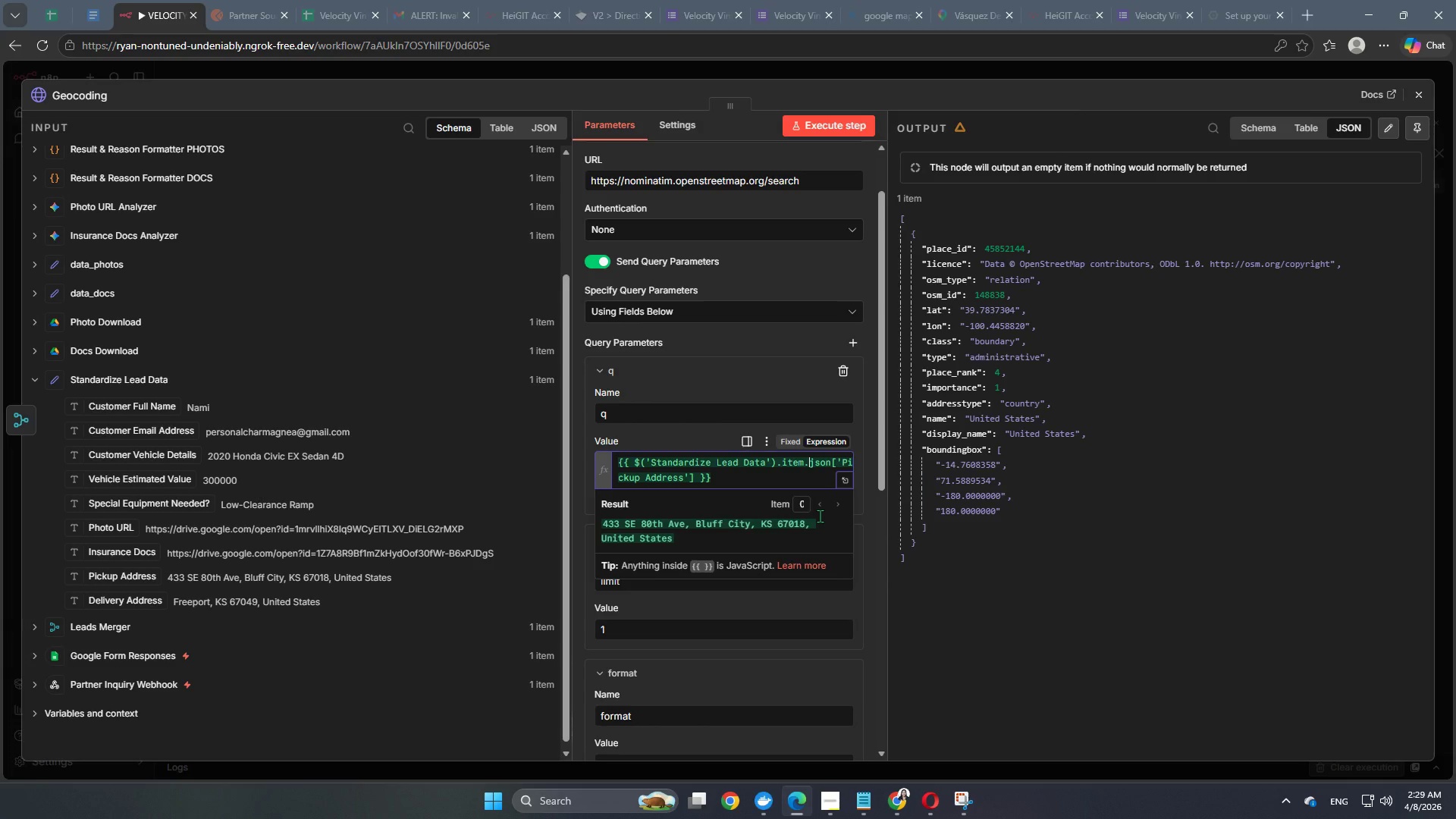 
left_click([890, 77])
 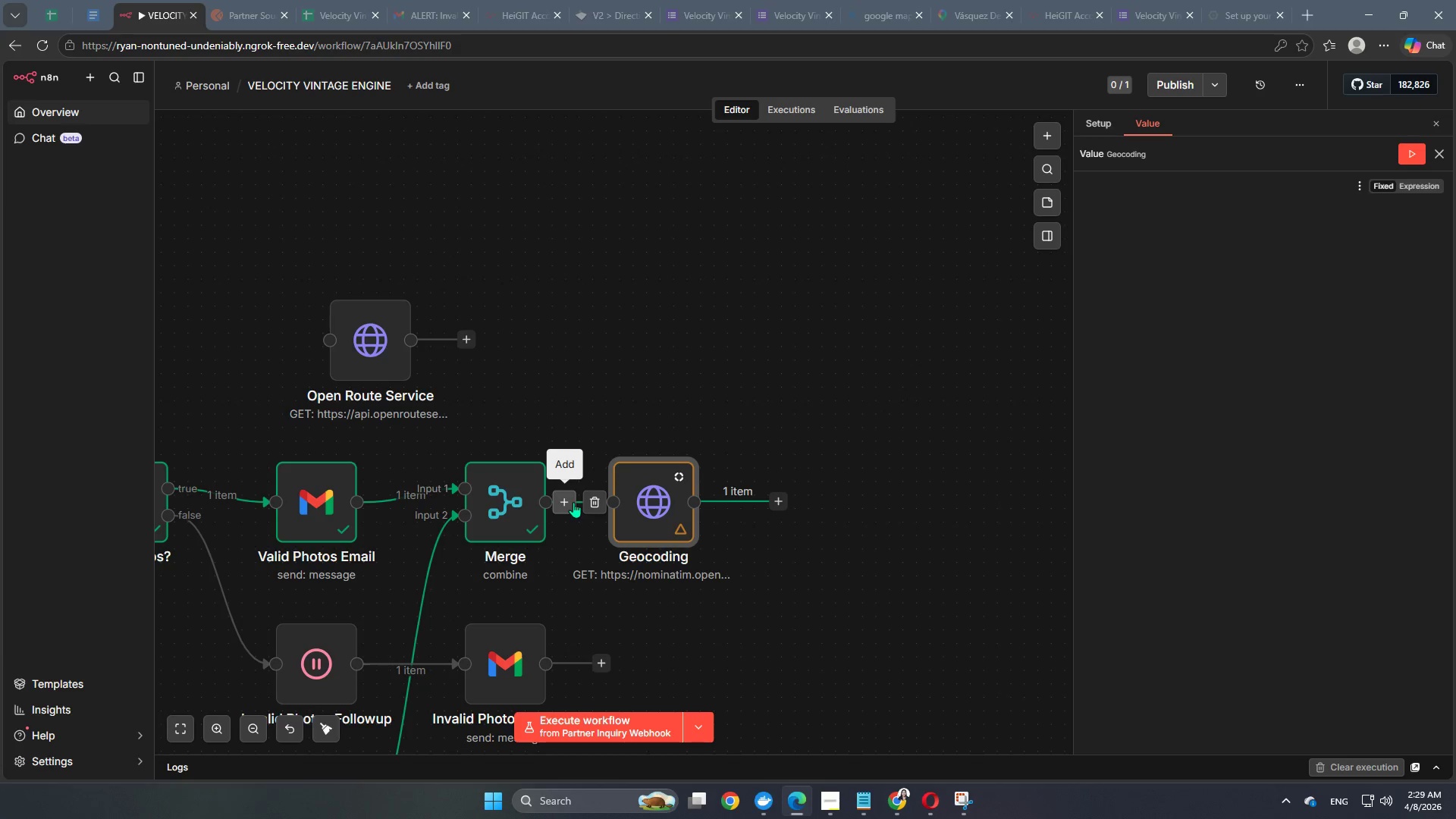 
left_click([600, 507])
 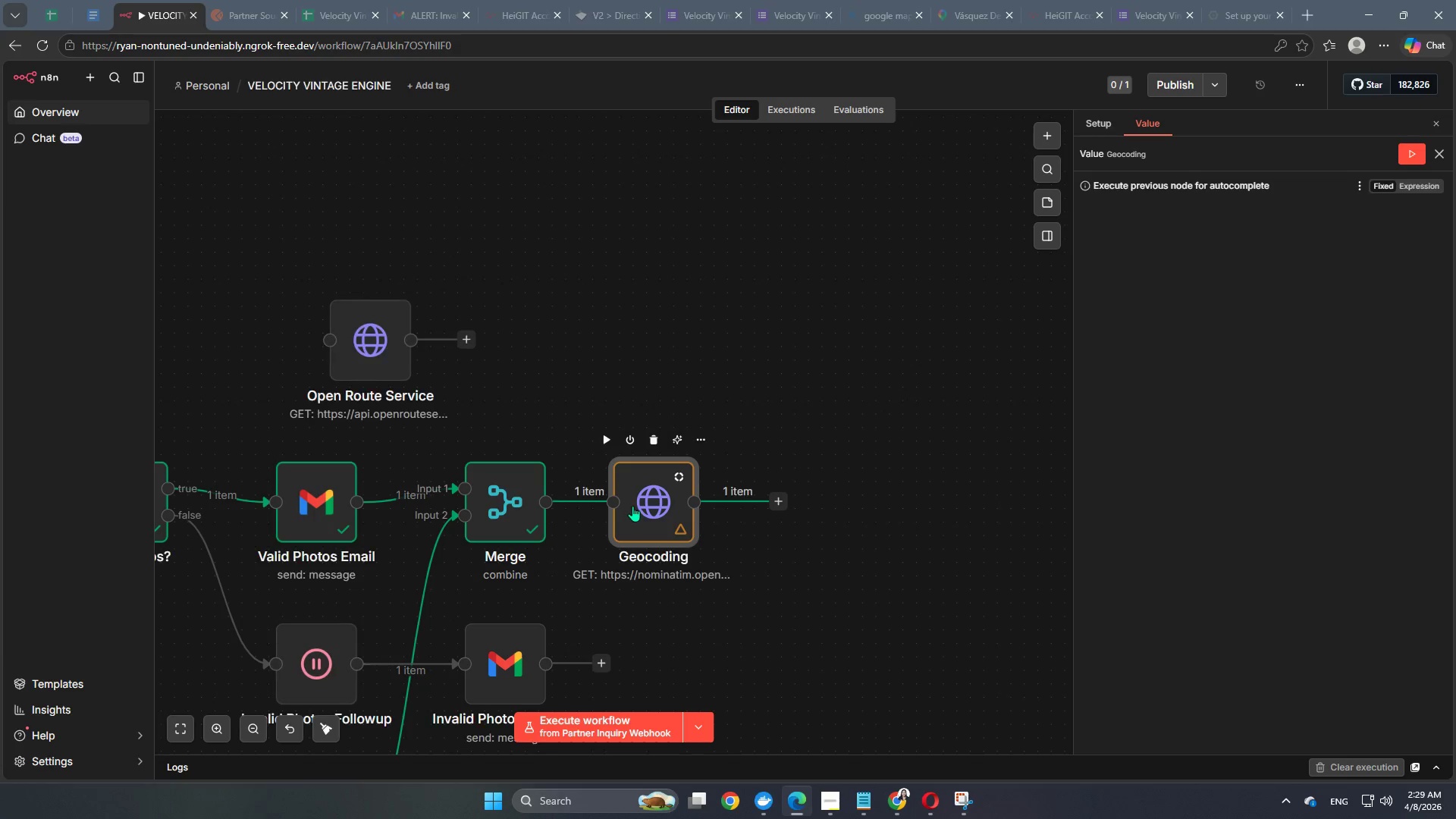 
left_click_drag(start_coordinate=[632, 506], to_coordinate=[684, 317])
 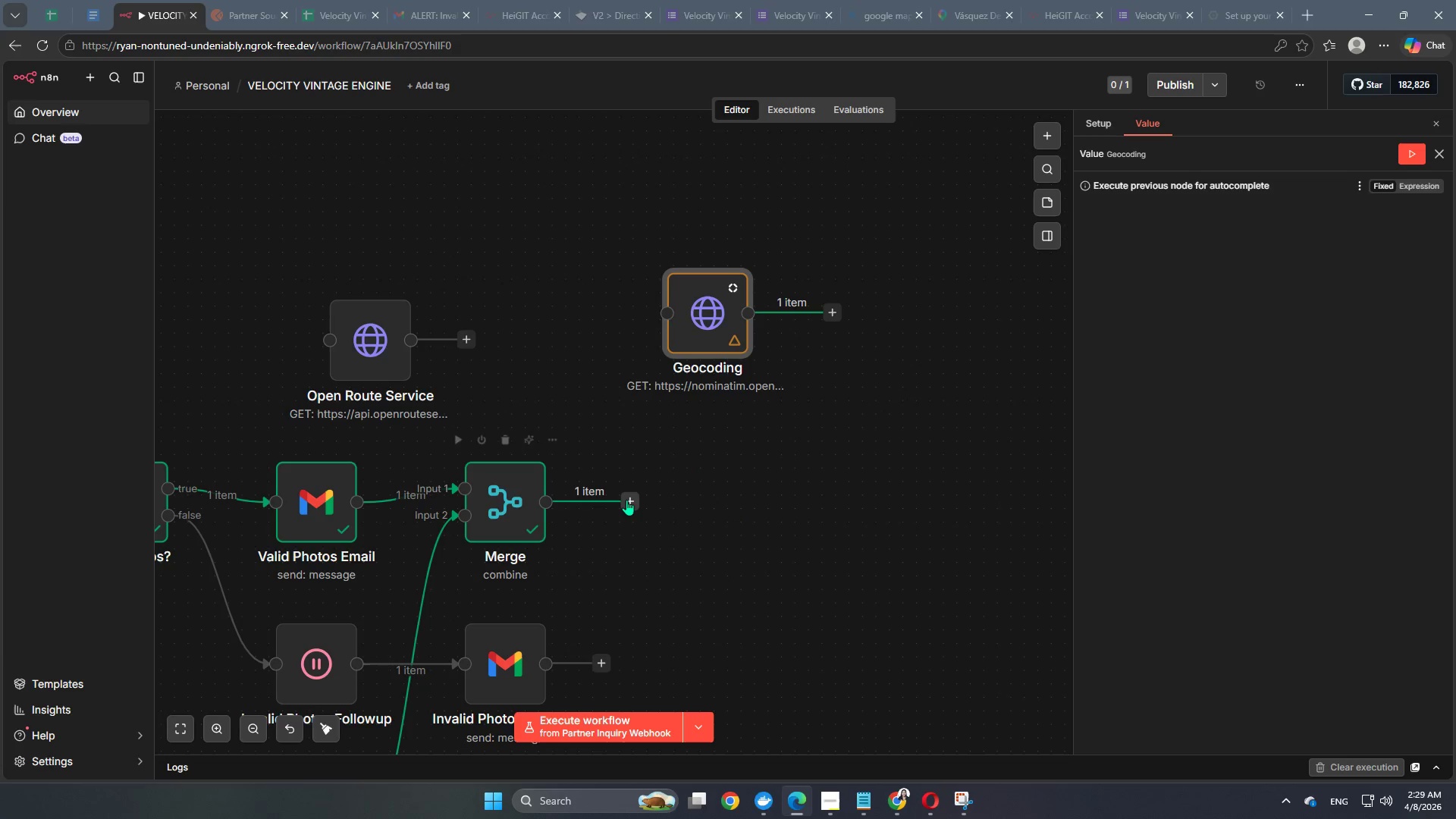 
left_click([626, 500])
 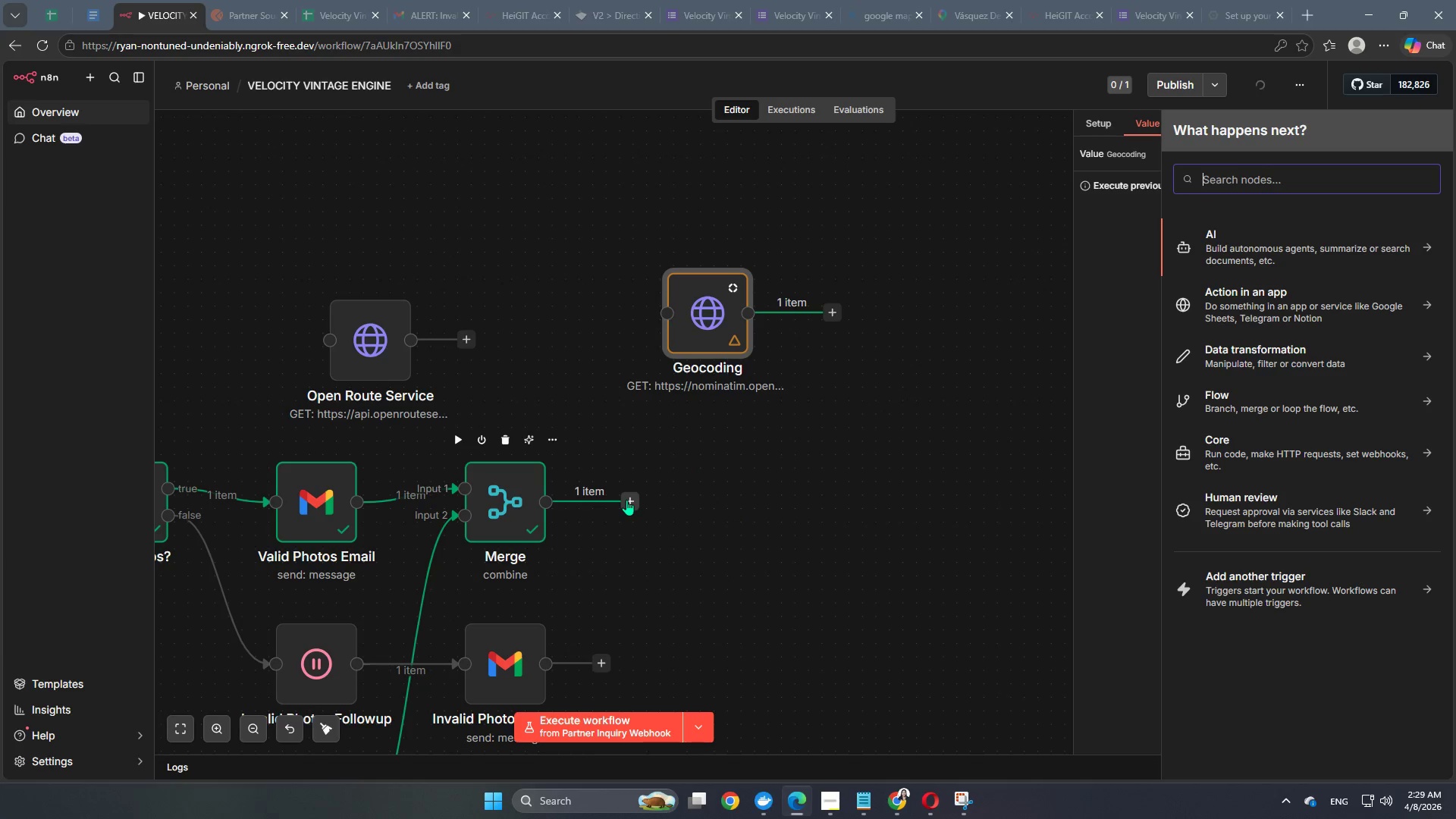 
type(s)
key(Backspace)
key(Backspace)
type(edit fie)
 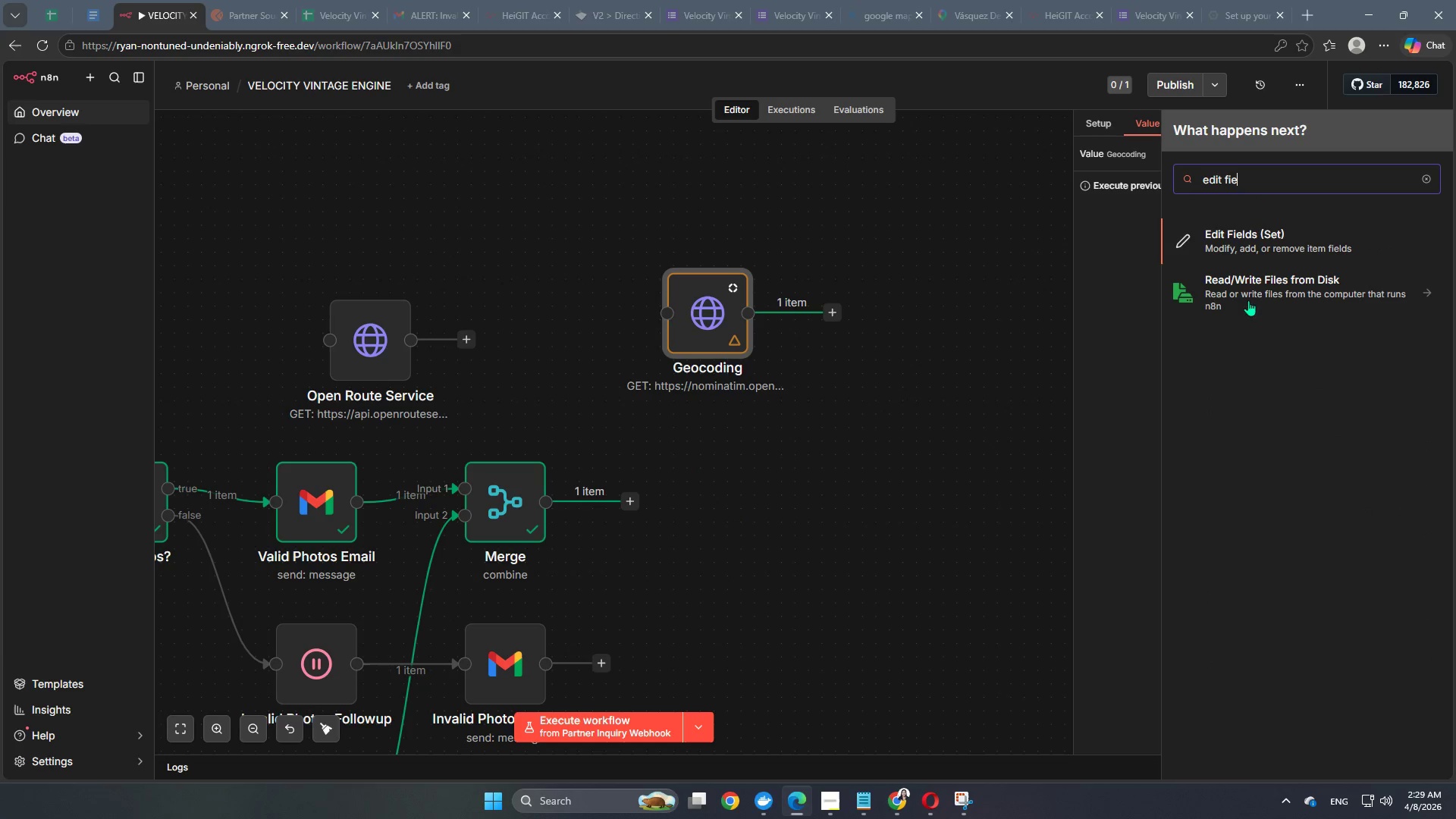 
left_click([1273, 240])
 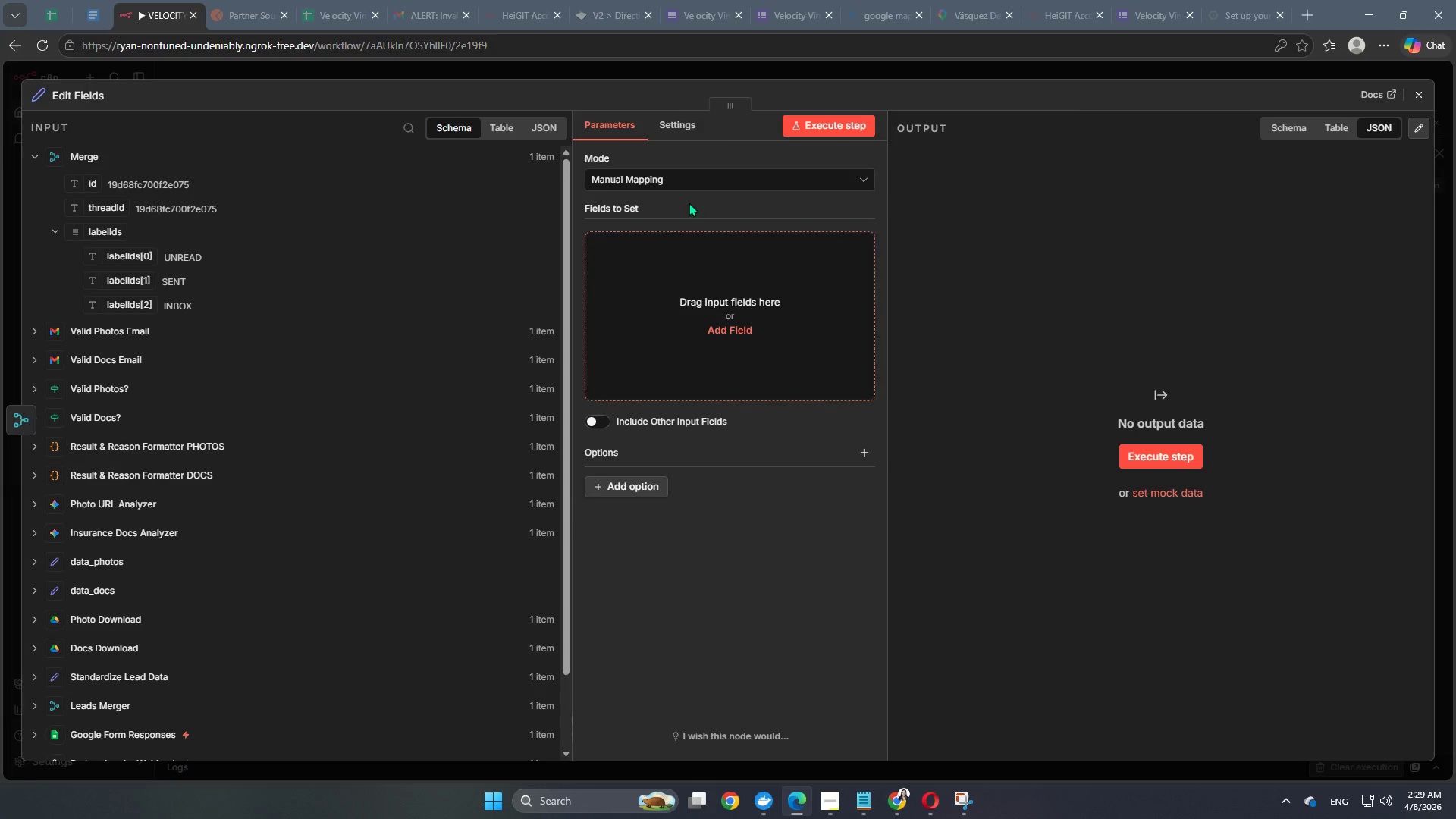 
left_click([661, 297])
 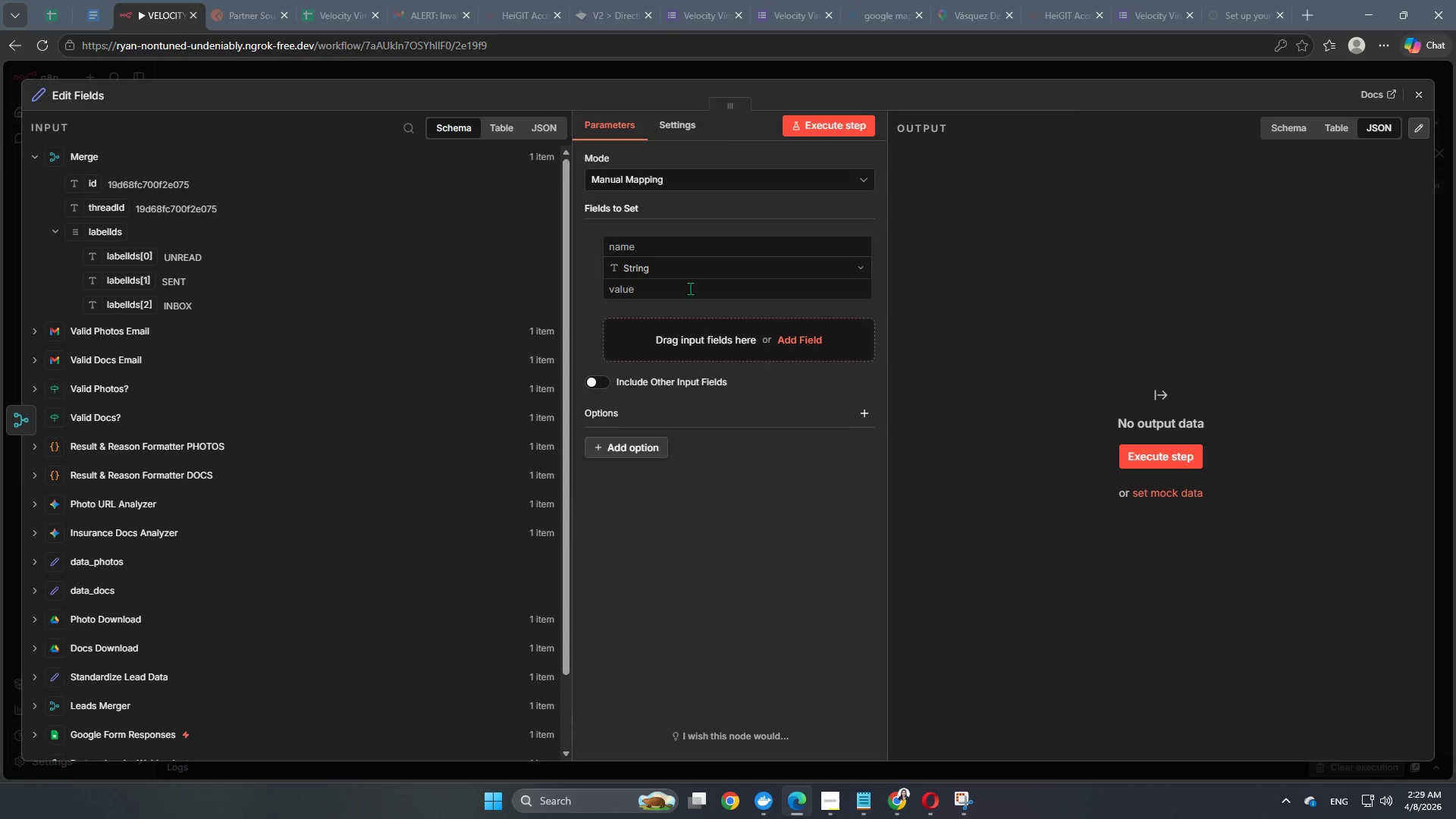 
left_click([699, 252])
 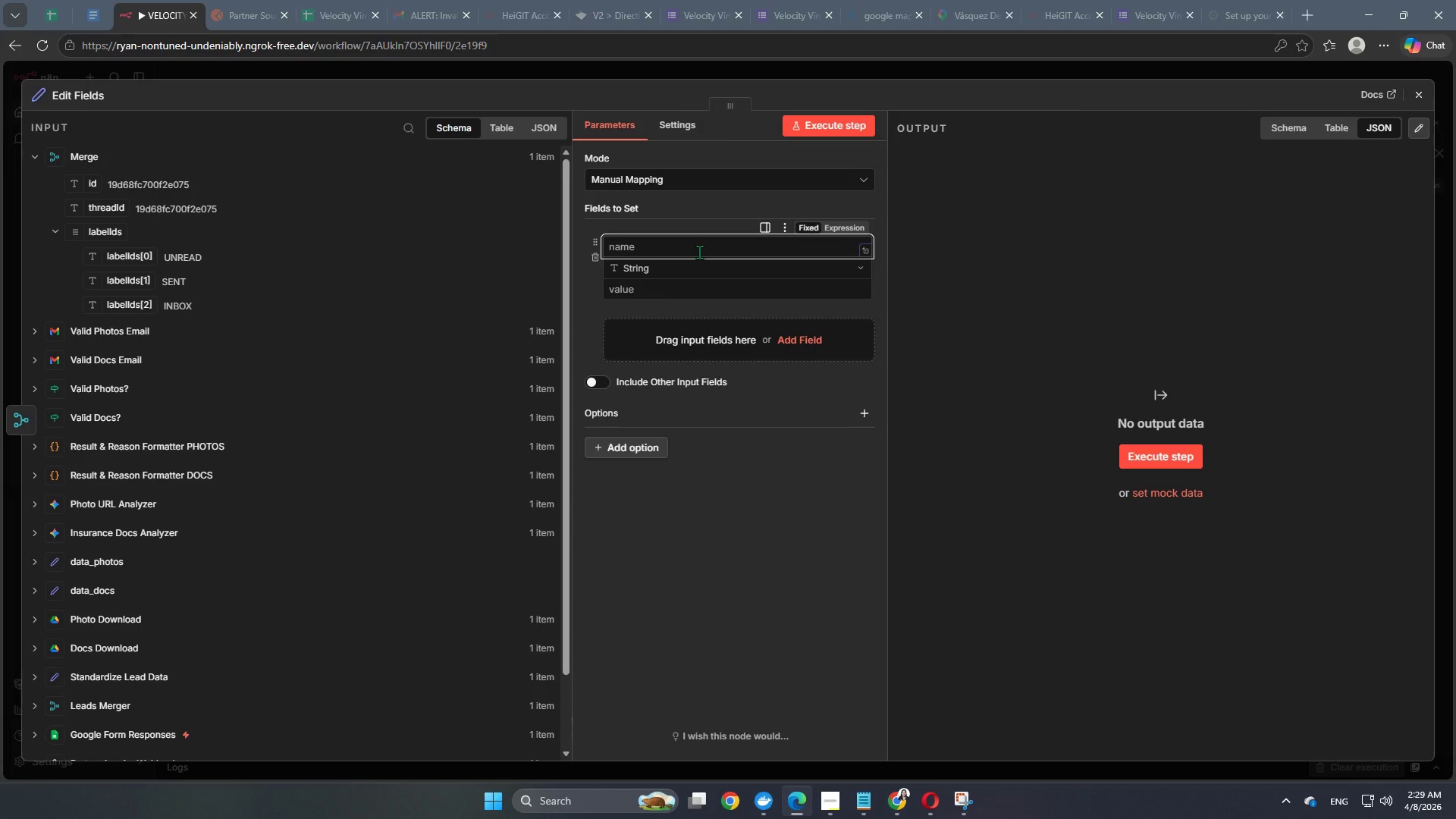 
type(tet)
 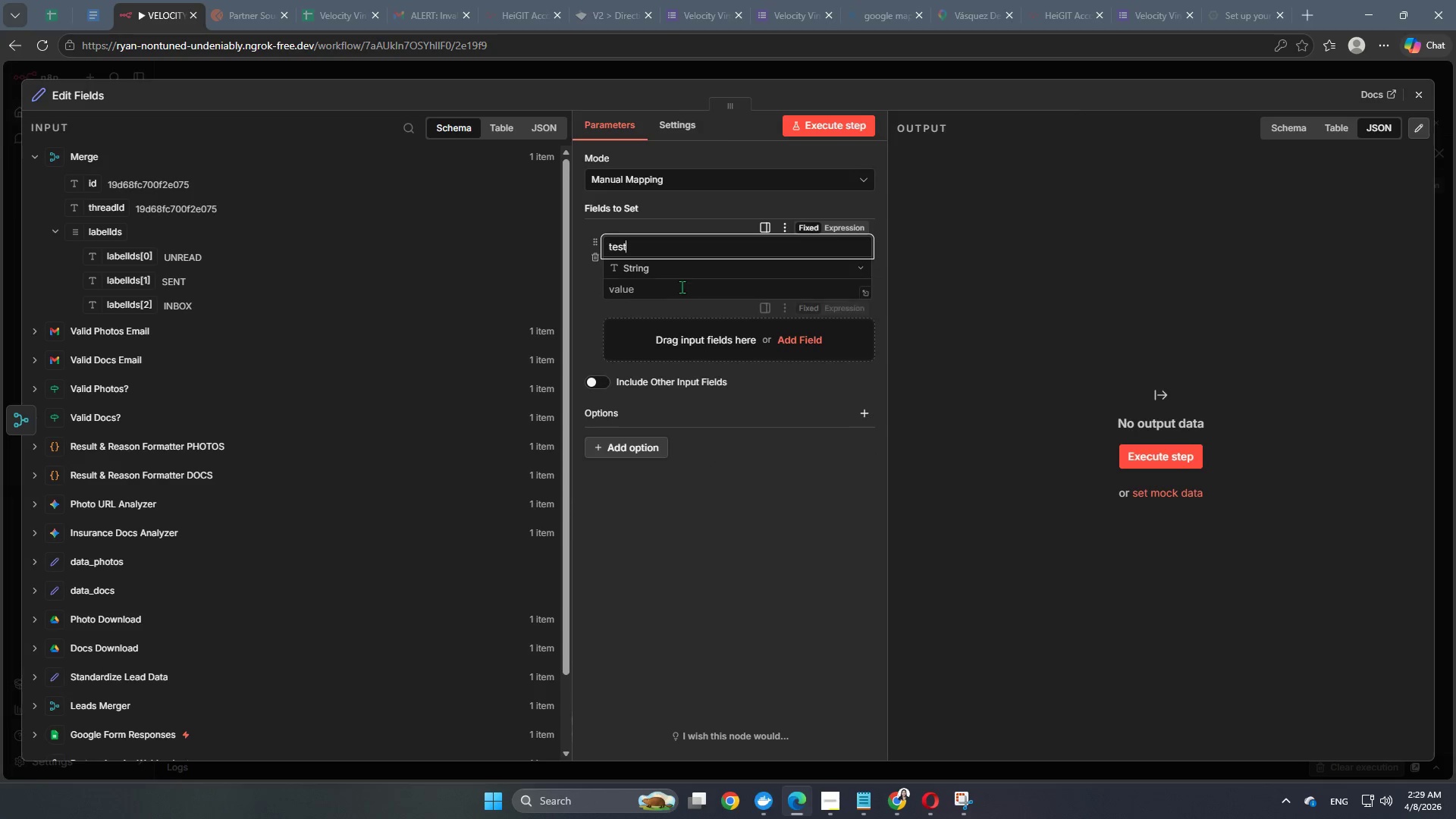 
hold_key(key=S, duration=0.31)
 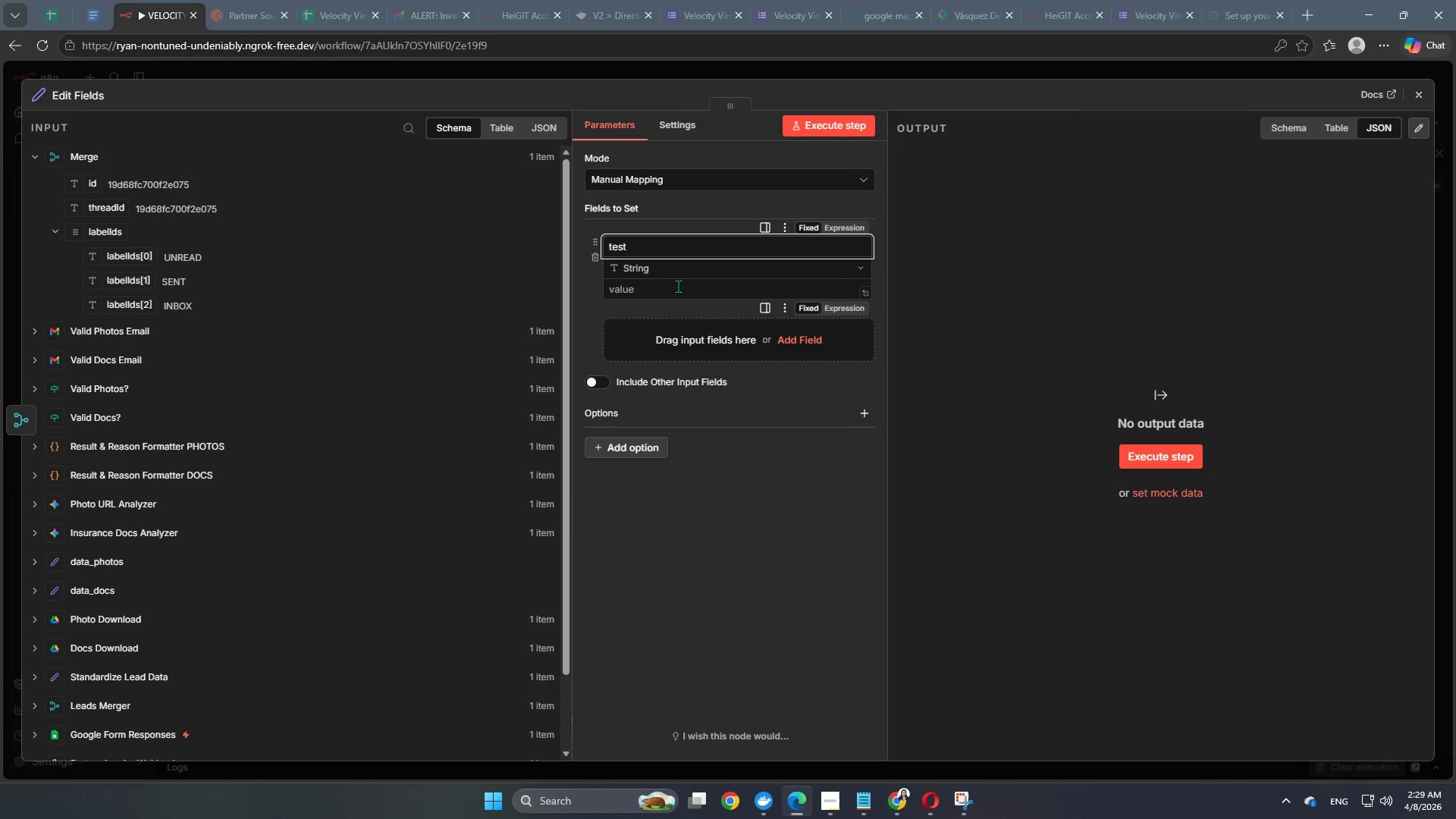 
left_click([678, 286])
 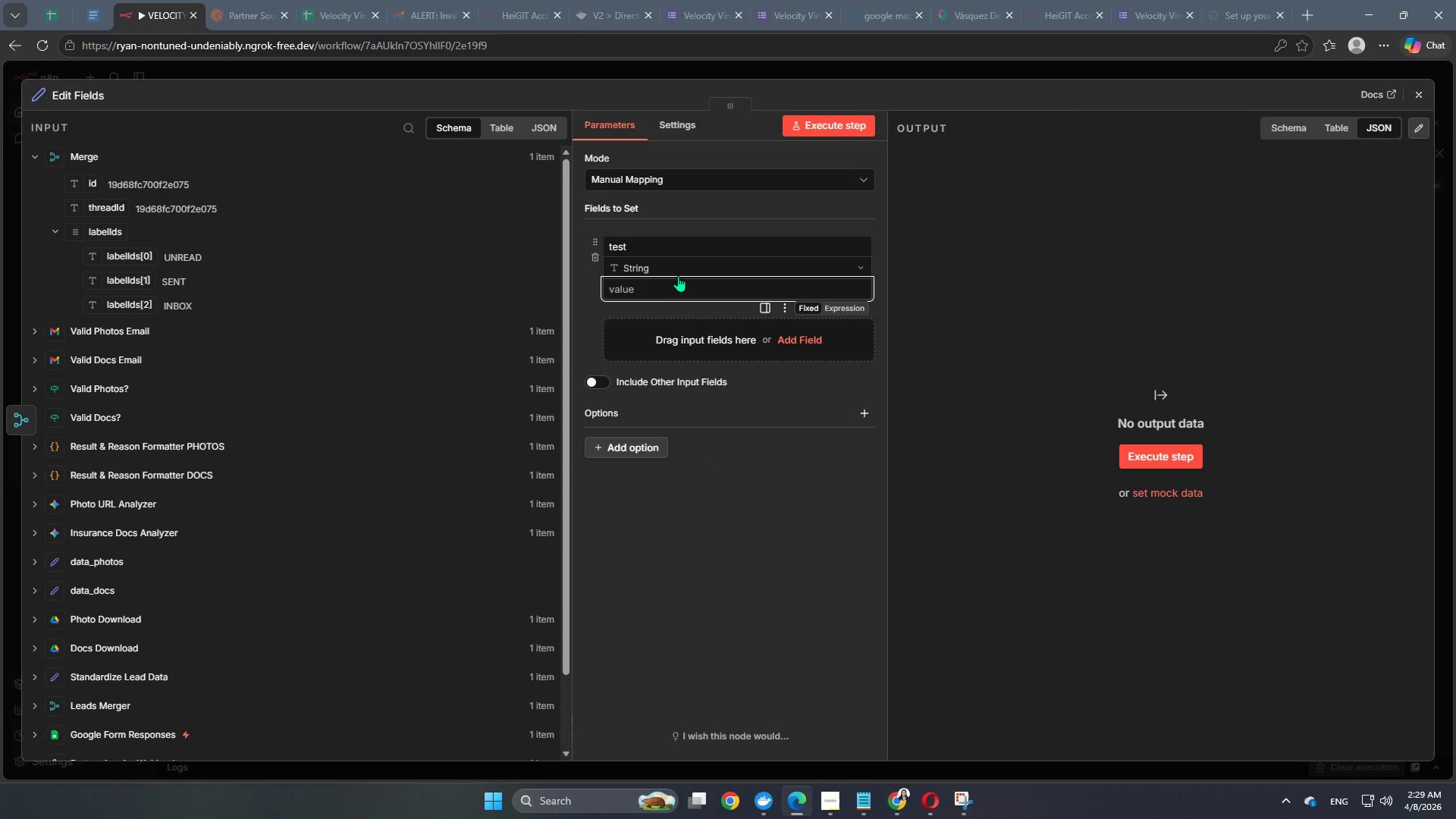 
key(Shift+BracketLeft)
 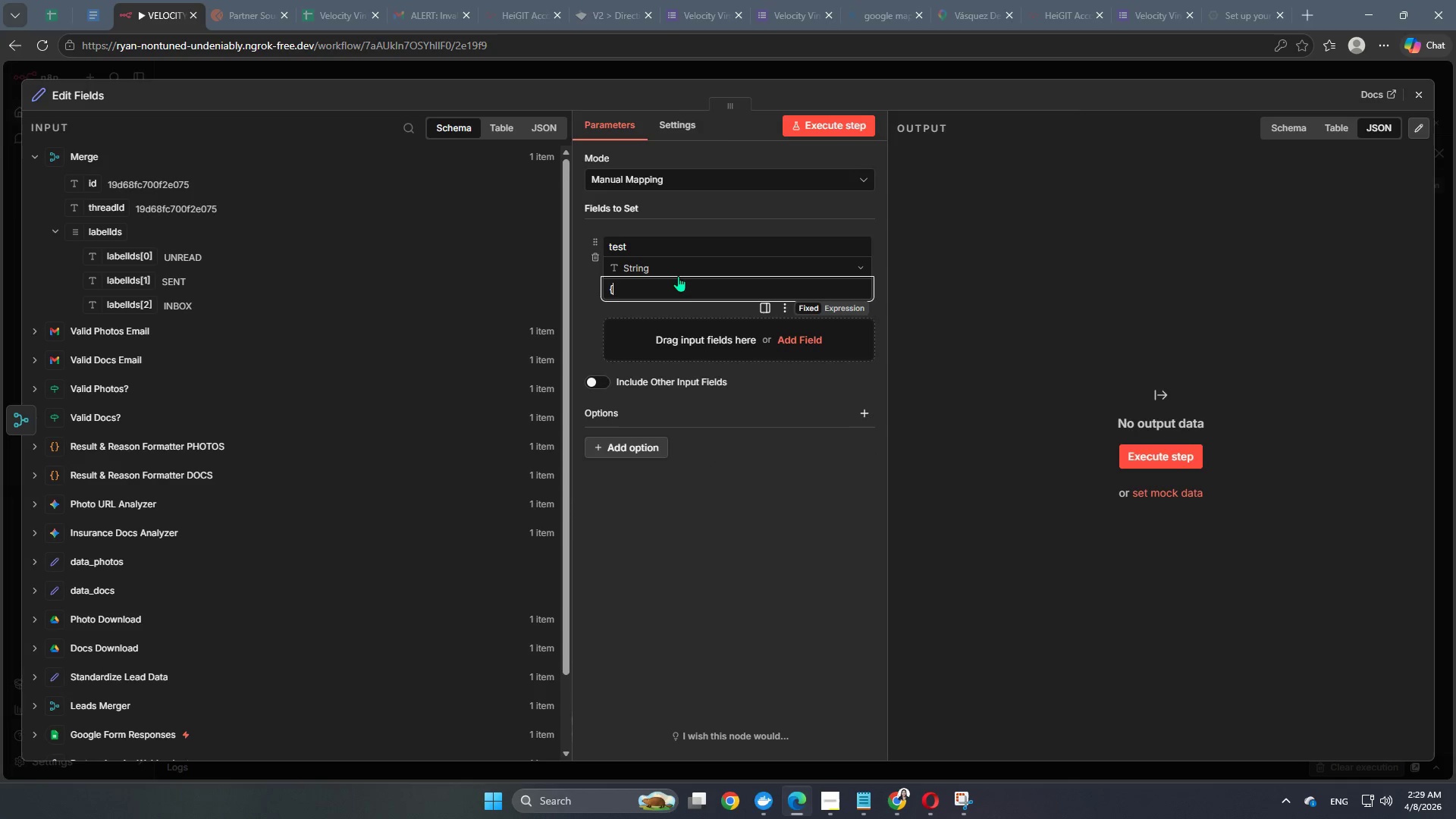 
key(Shift+BracketLeft)
 